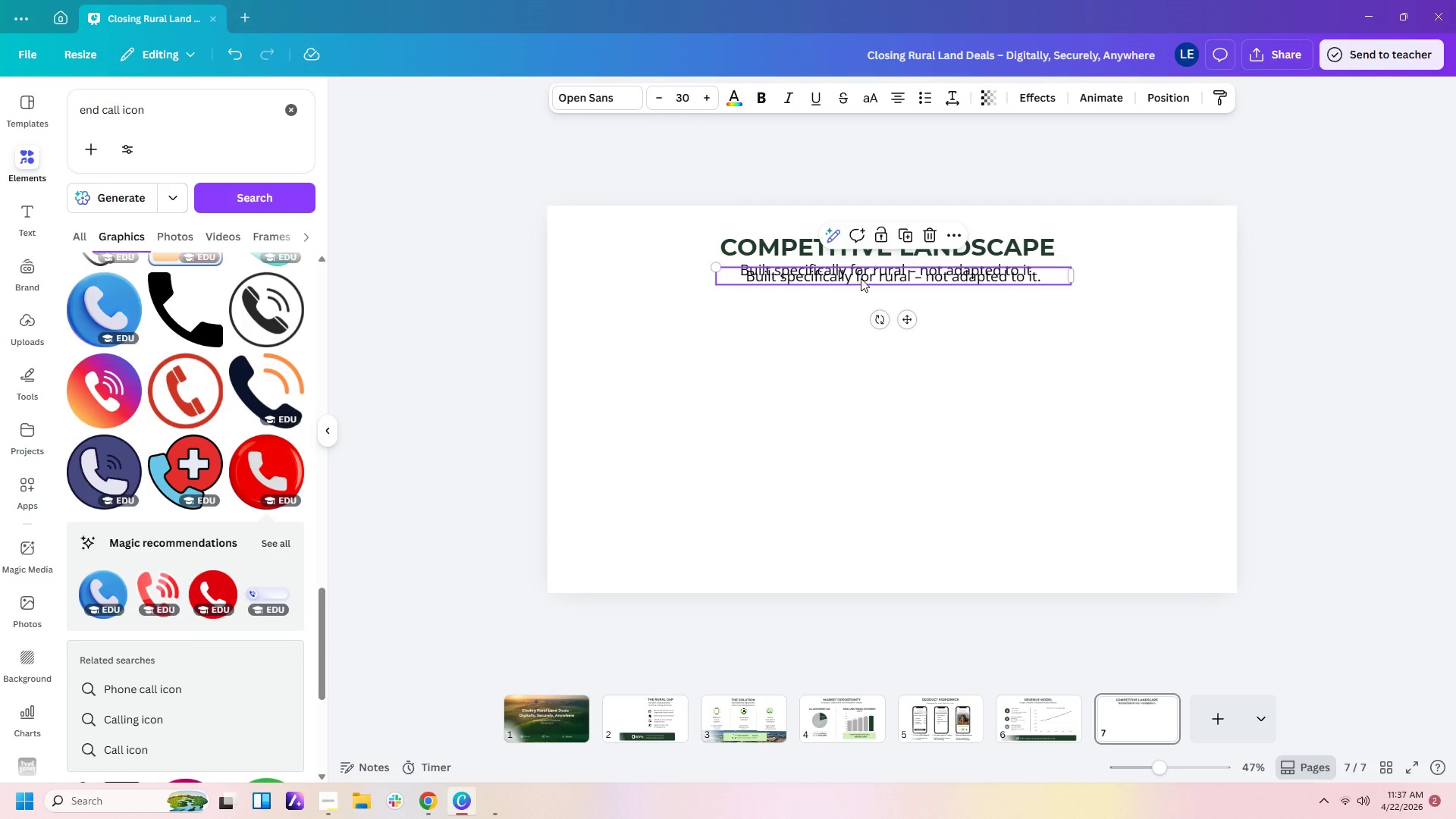 
left_click_drag(start_coordinate=[861, 278], to_coordinate=[764, 379])
 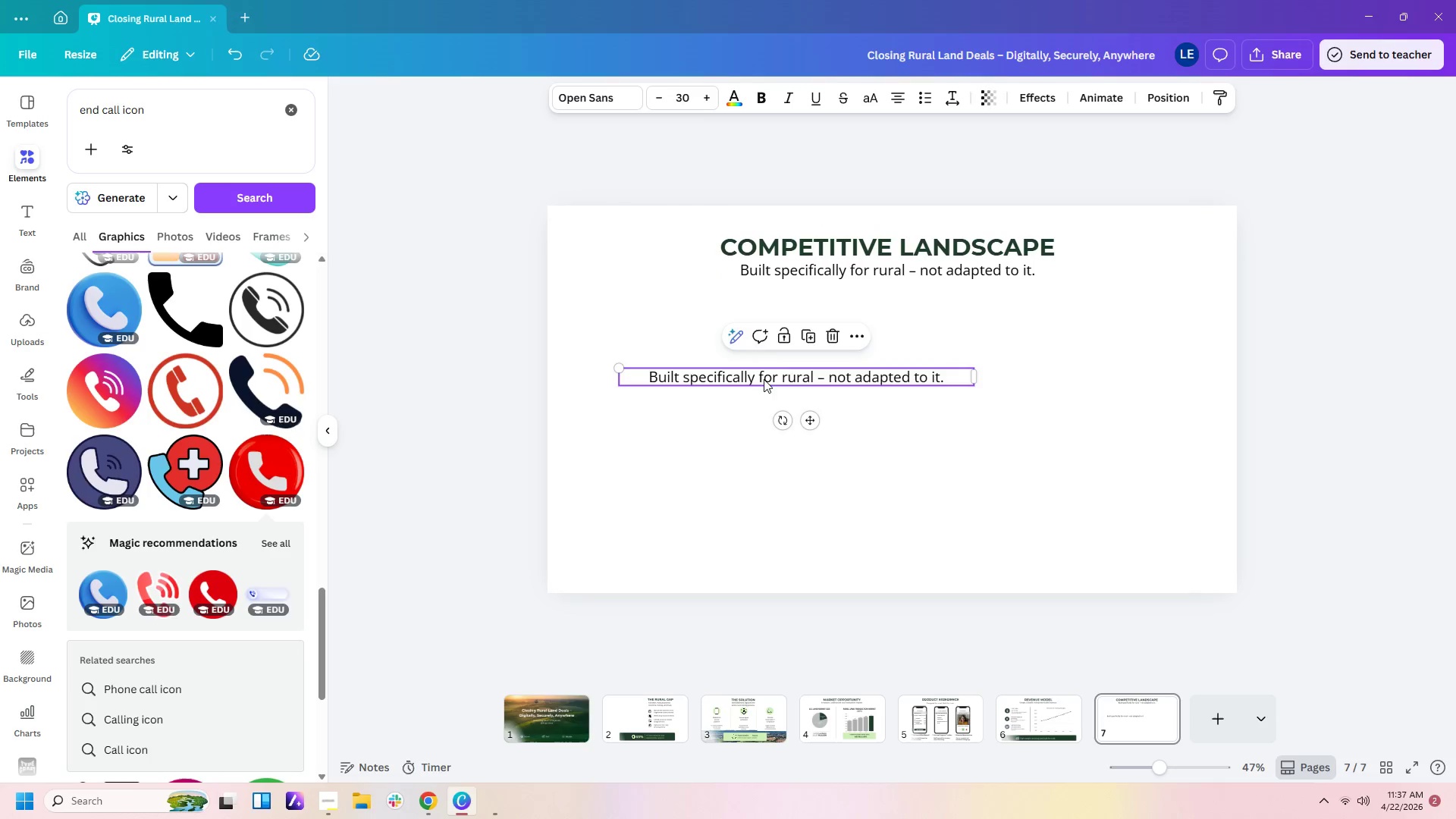 
double_click([764, 379])
 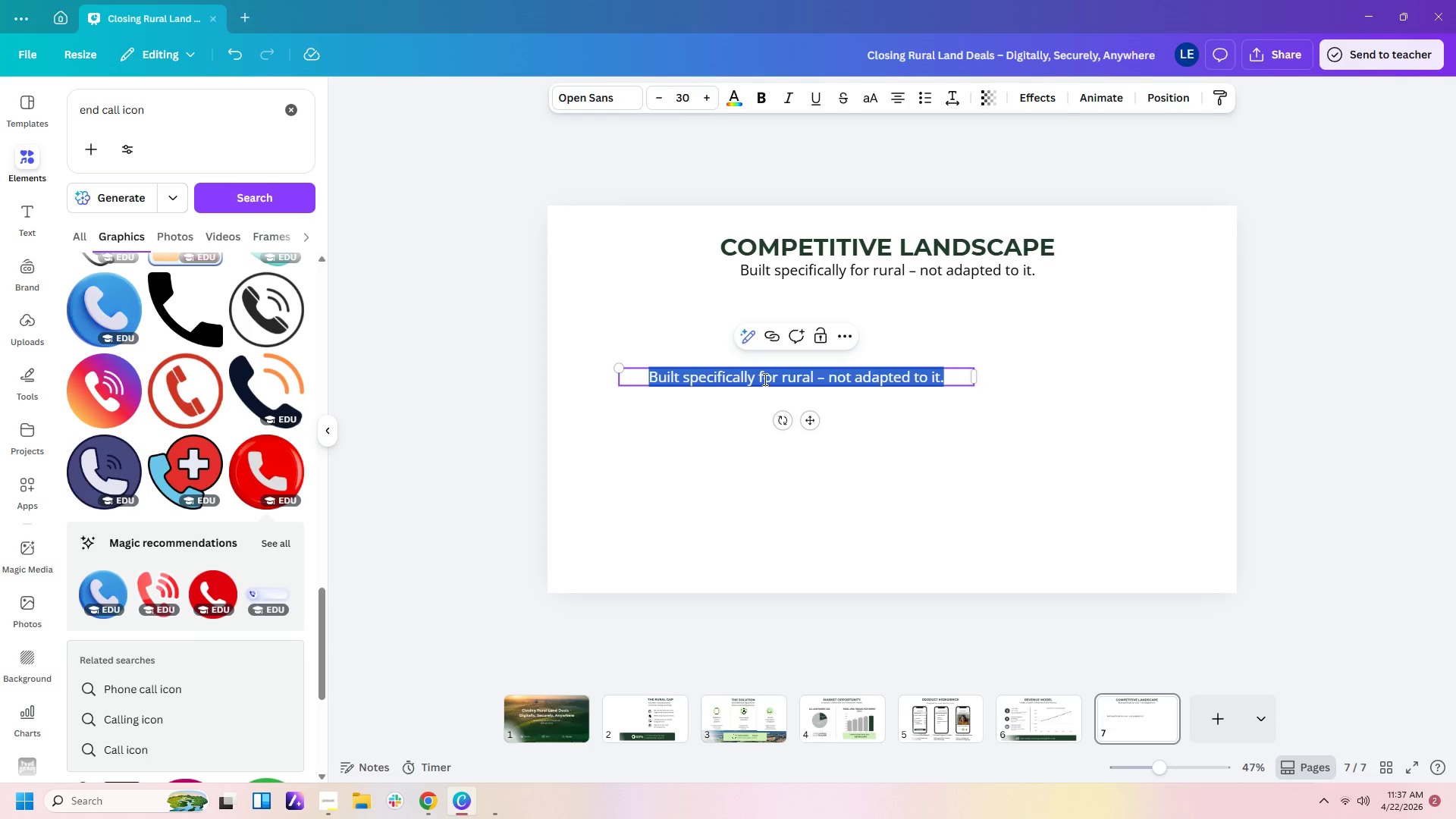 
type(Featye)
key(Backspace)
key(Backspace)
type(ure)
 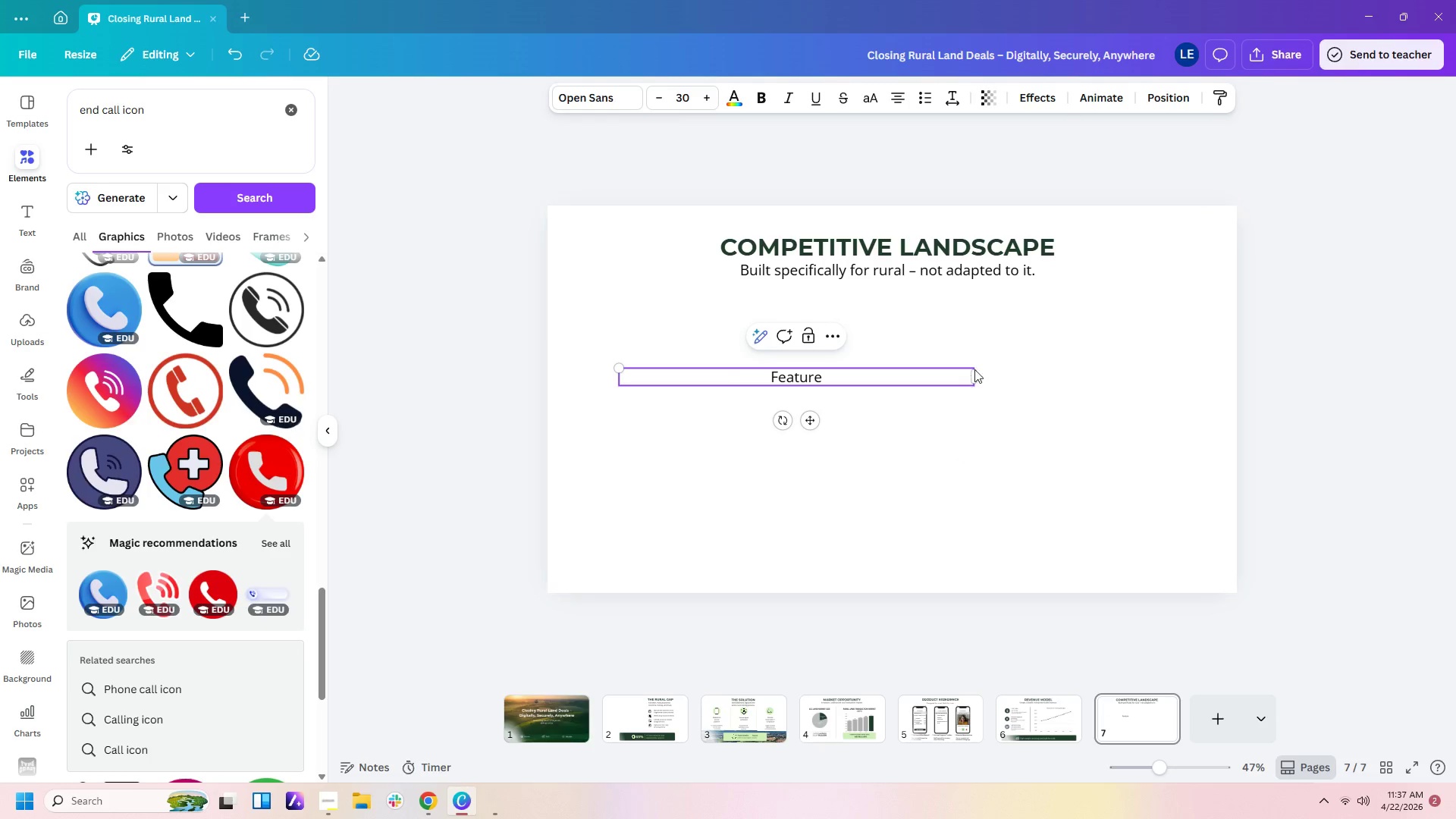 
left_click_drag(start_coordinate=[977, 377], to_coordinate=[724, 381])
 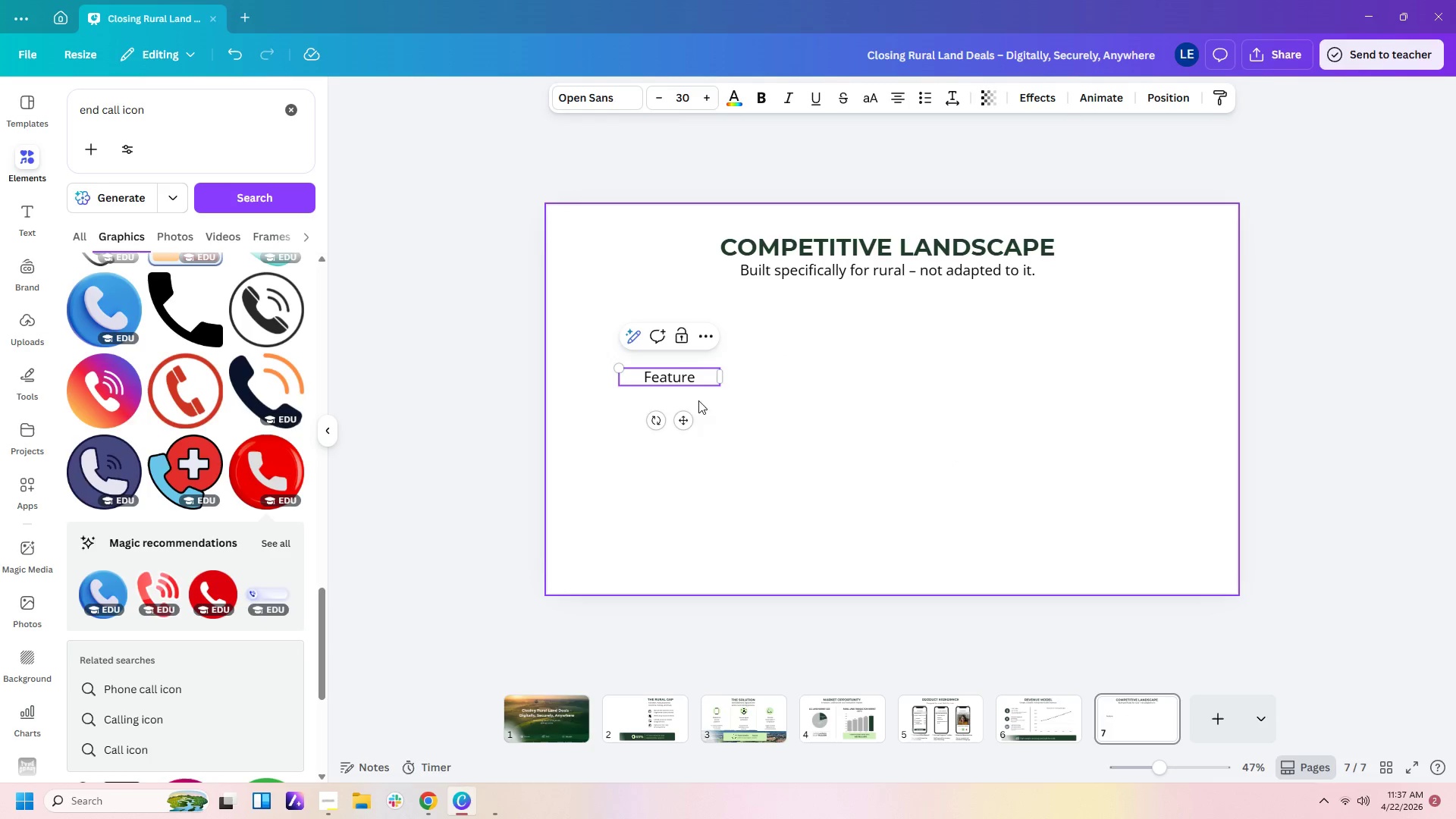 
left_click([692, 412])
 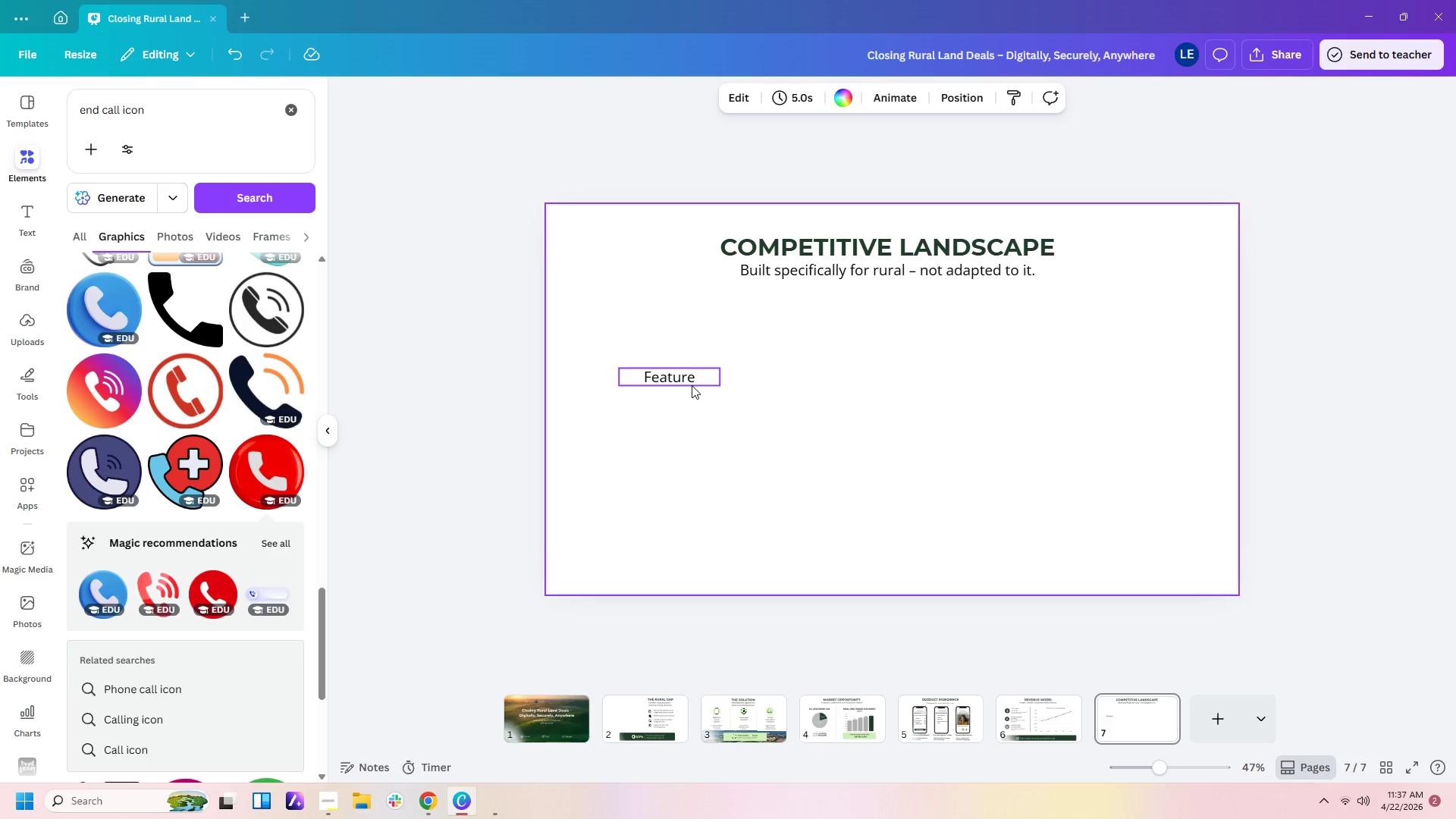 
left_click_drag(start_coordinate=[692, 384], to_coordinate=[692, 348])
 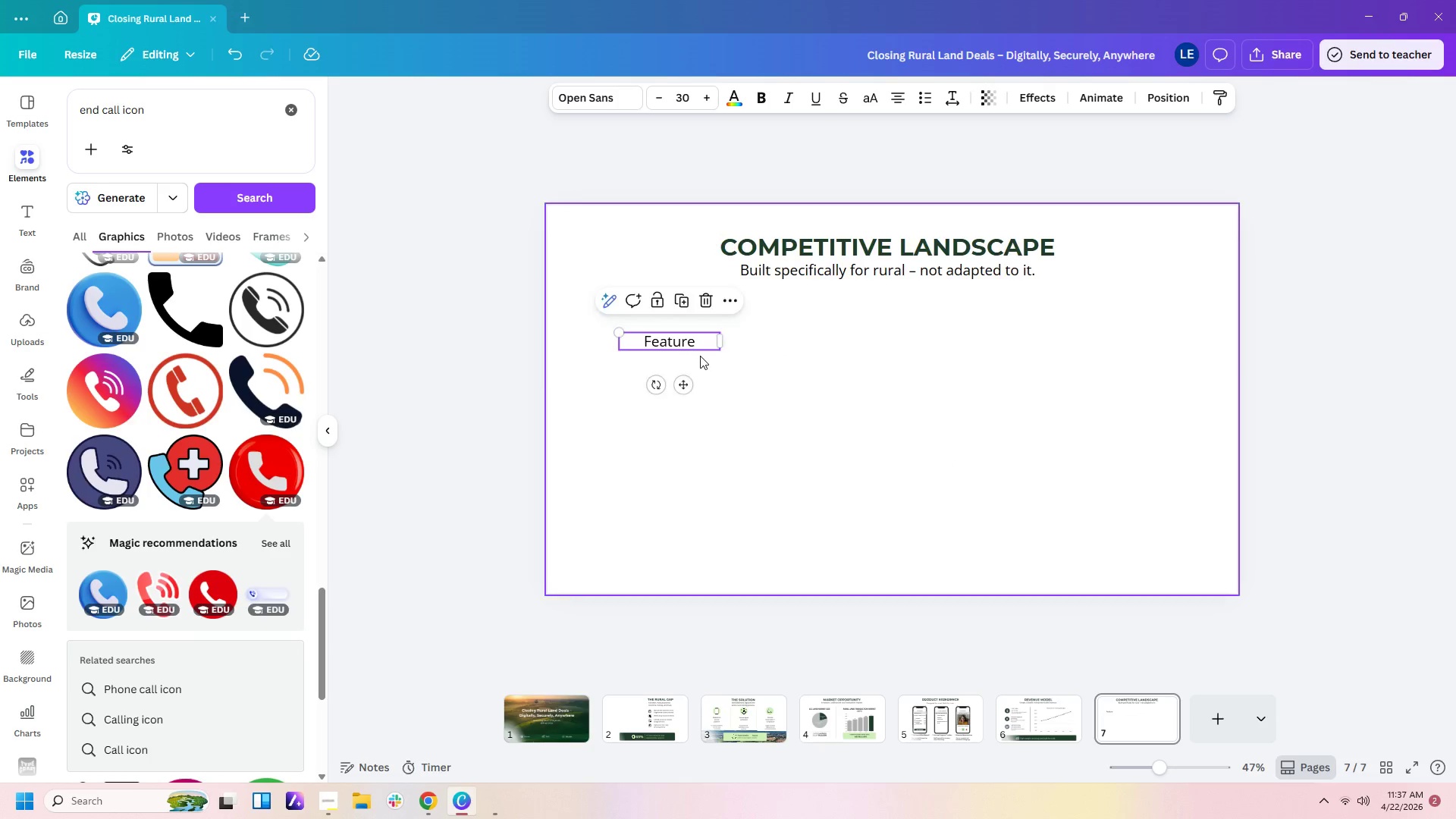 
left_click([700, 356])
 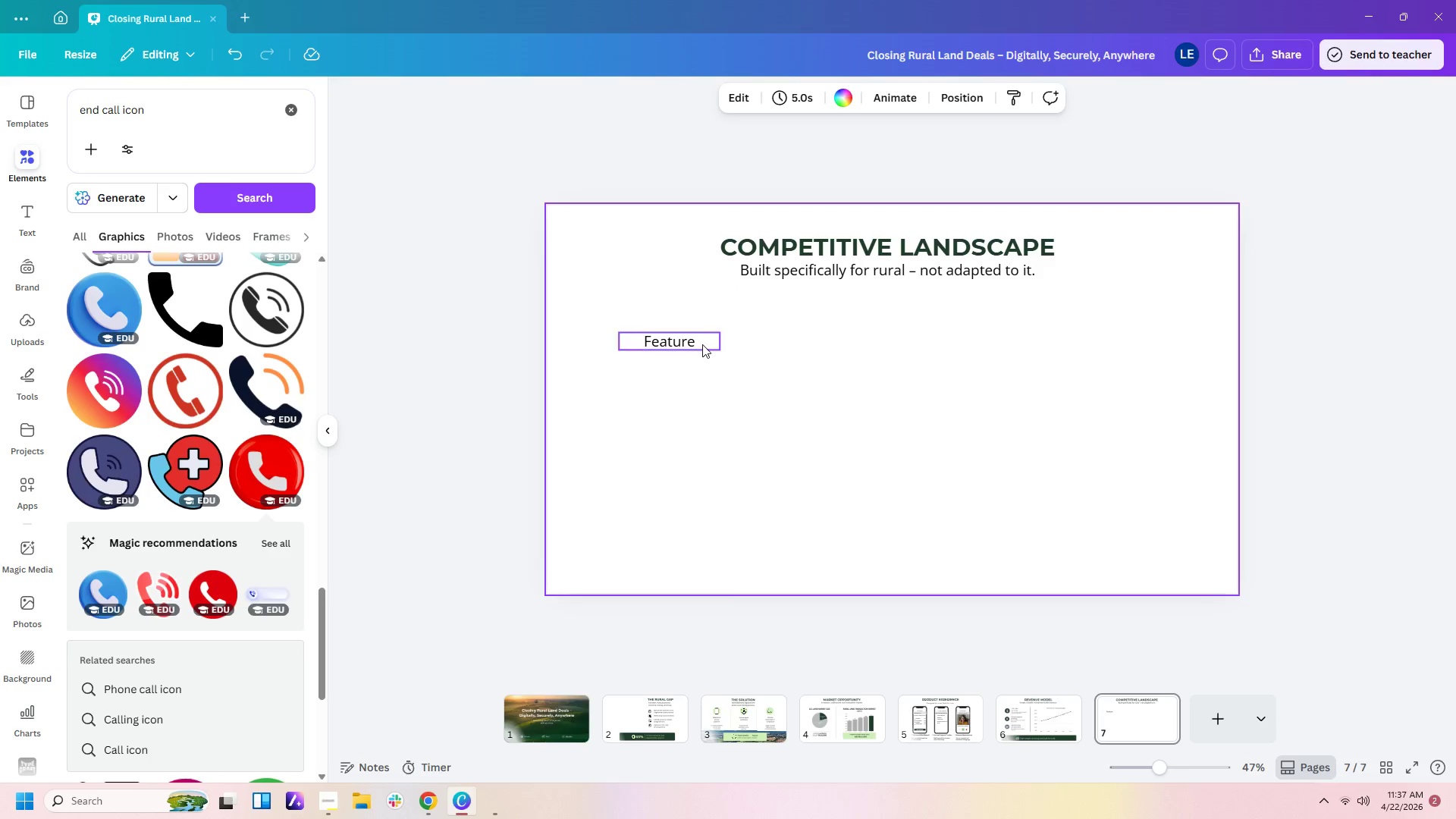 
left_click([700, 342])
 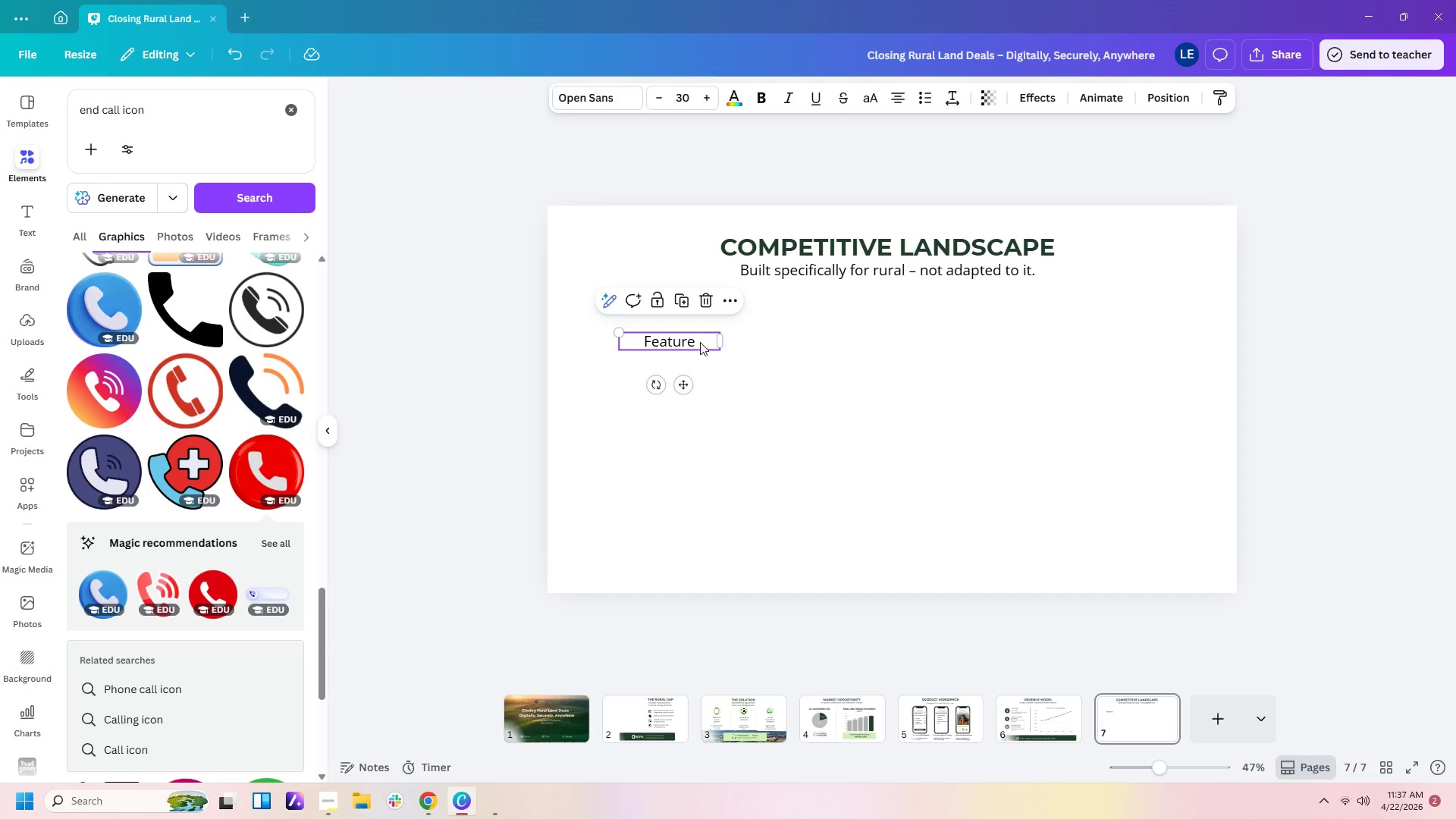 
key(Control+C)
 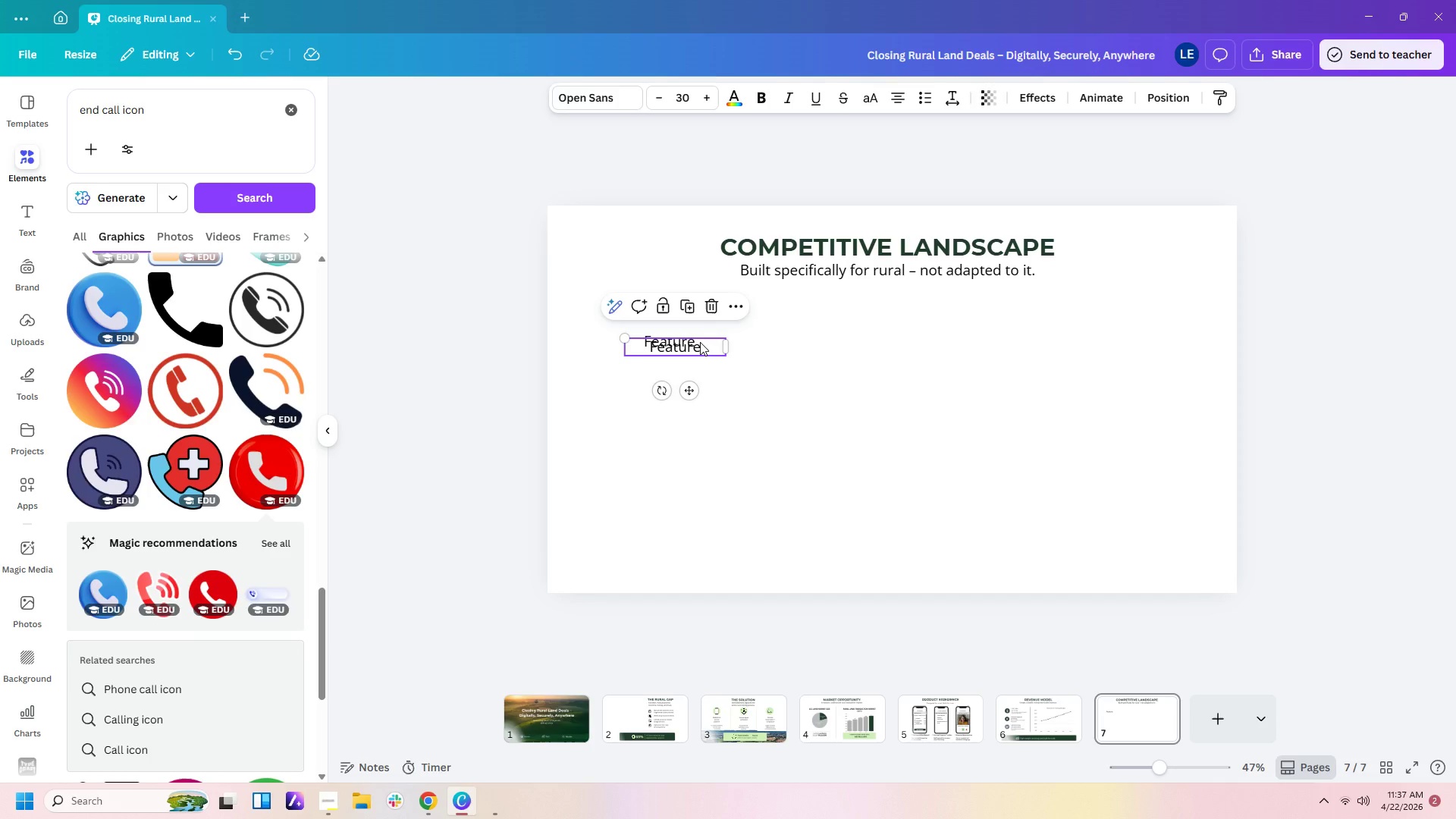 
key(Control+V)
 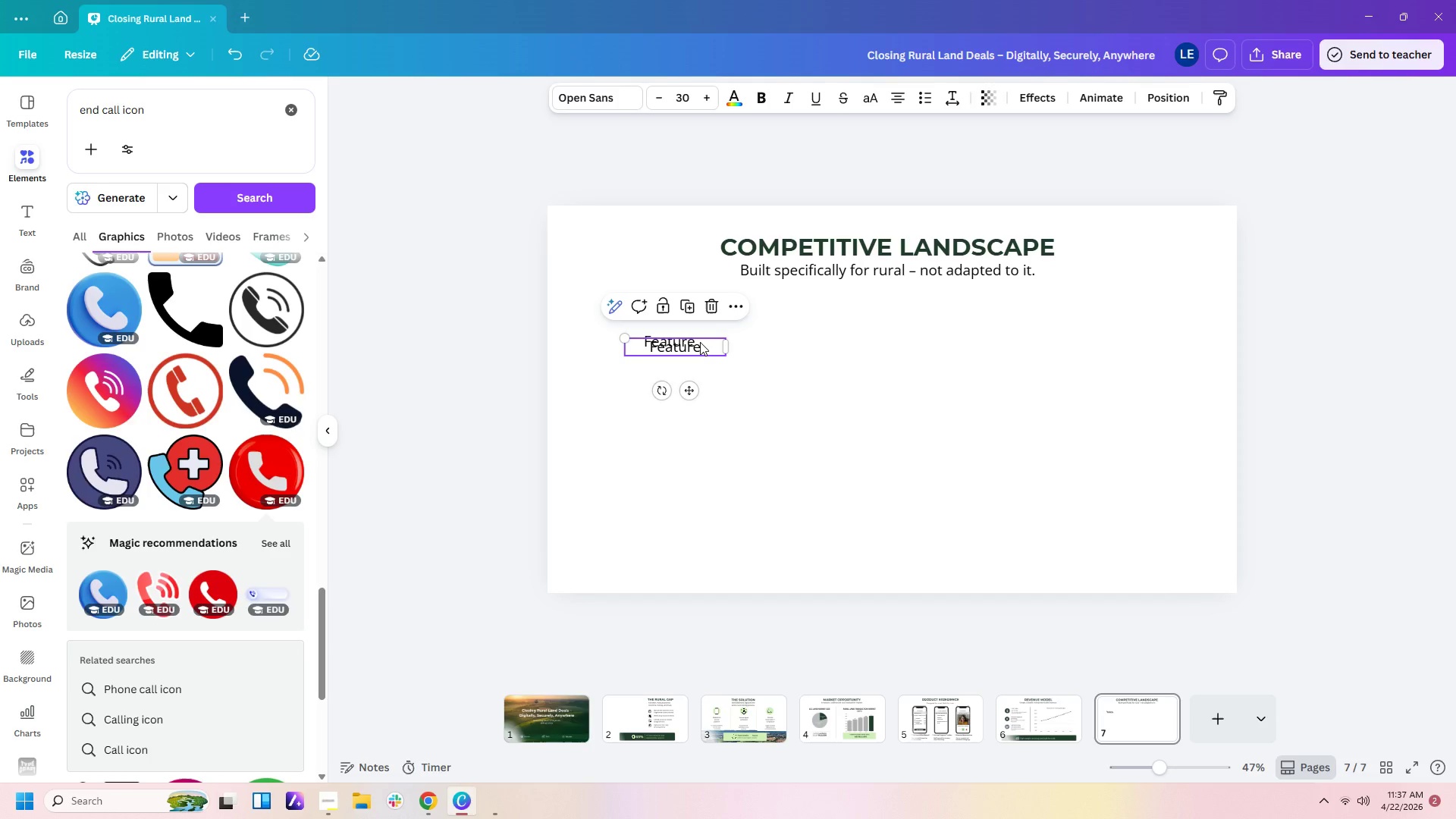 
left_click_drag(start_coordinate=[700, 342], to_coordinate=[850, 337])
 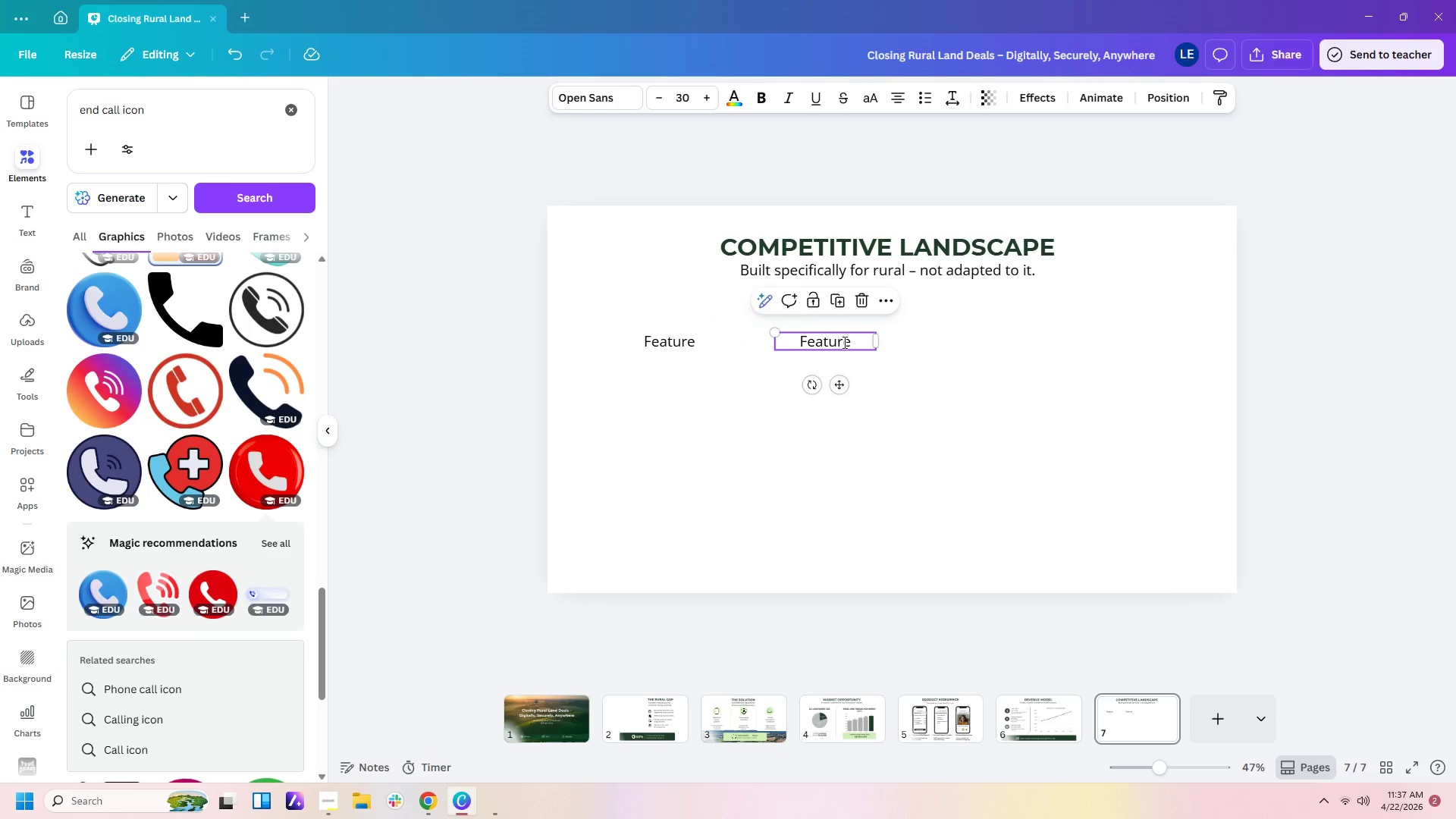 
double_click([843, 342])
 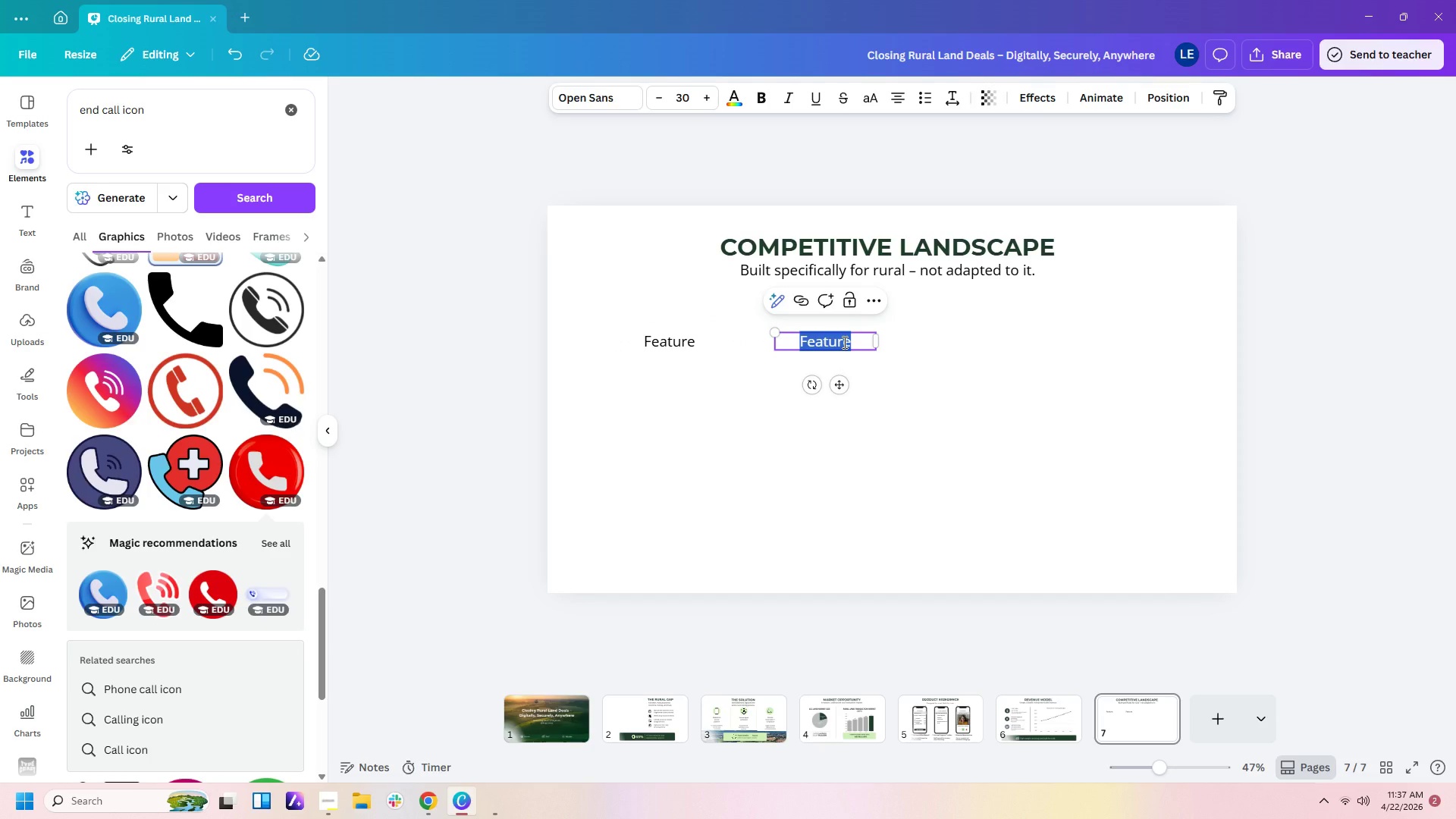 
type(Traditional Tite)
key(Backspace)
type(le Companies)
 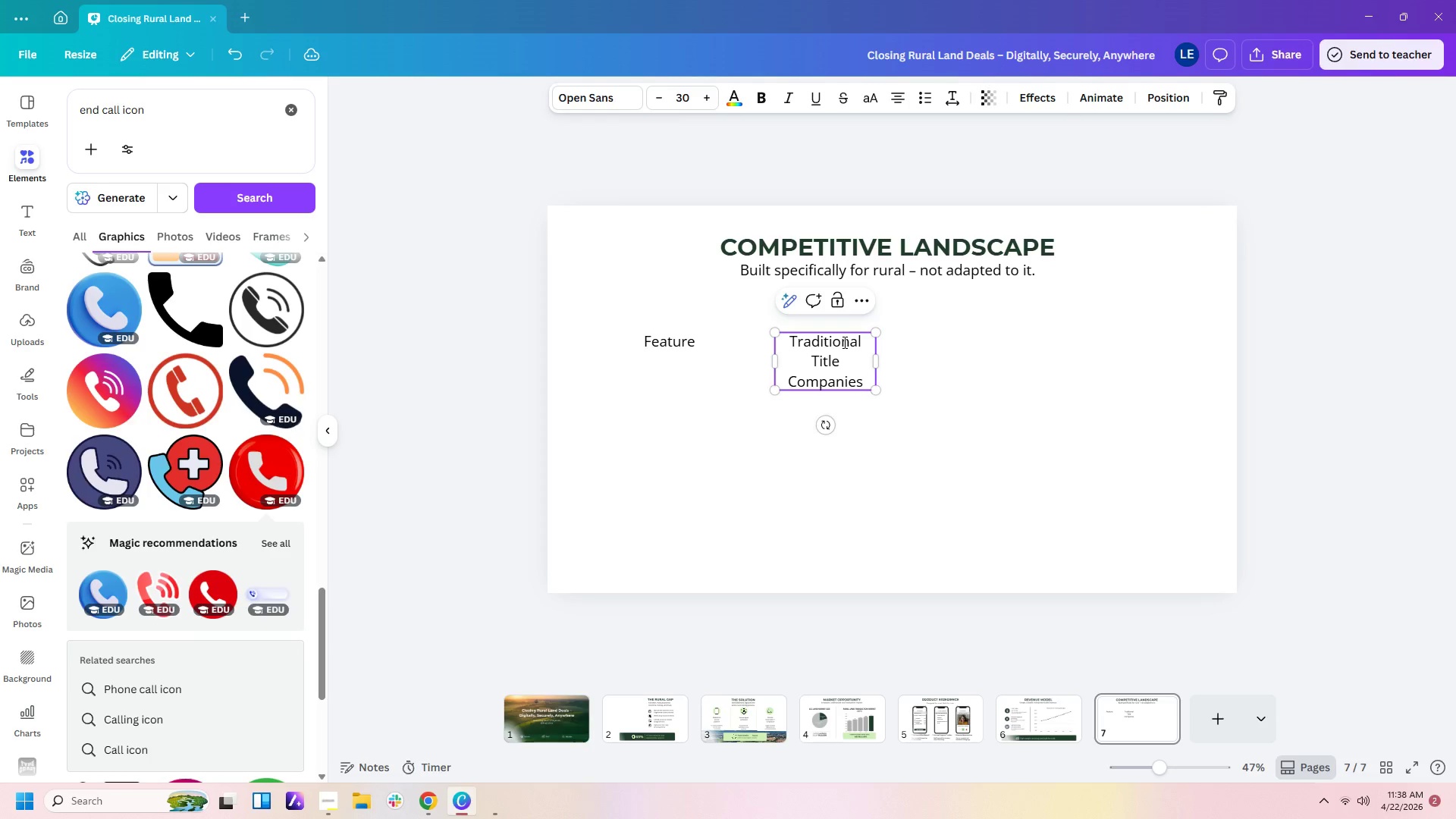 
left_click_drag(start_coordinate=[879, 363], to_coordinate=[980, 353])
 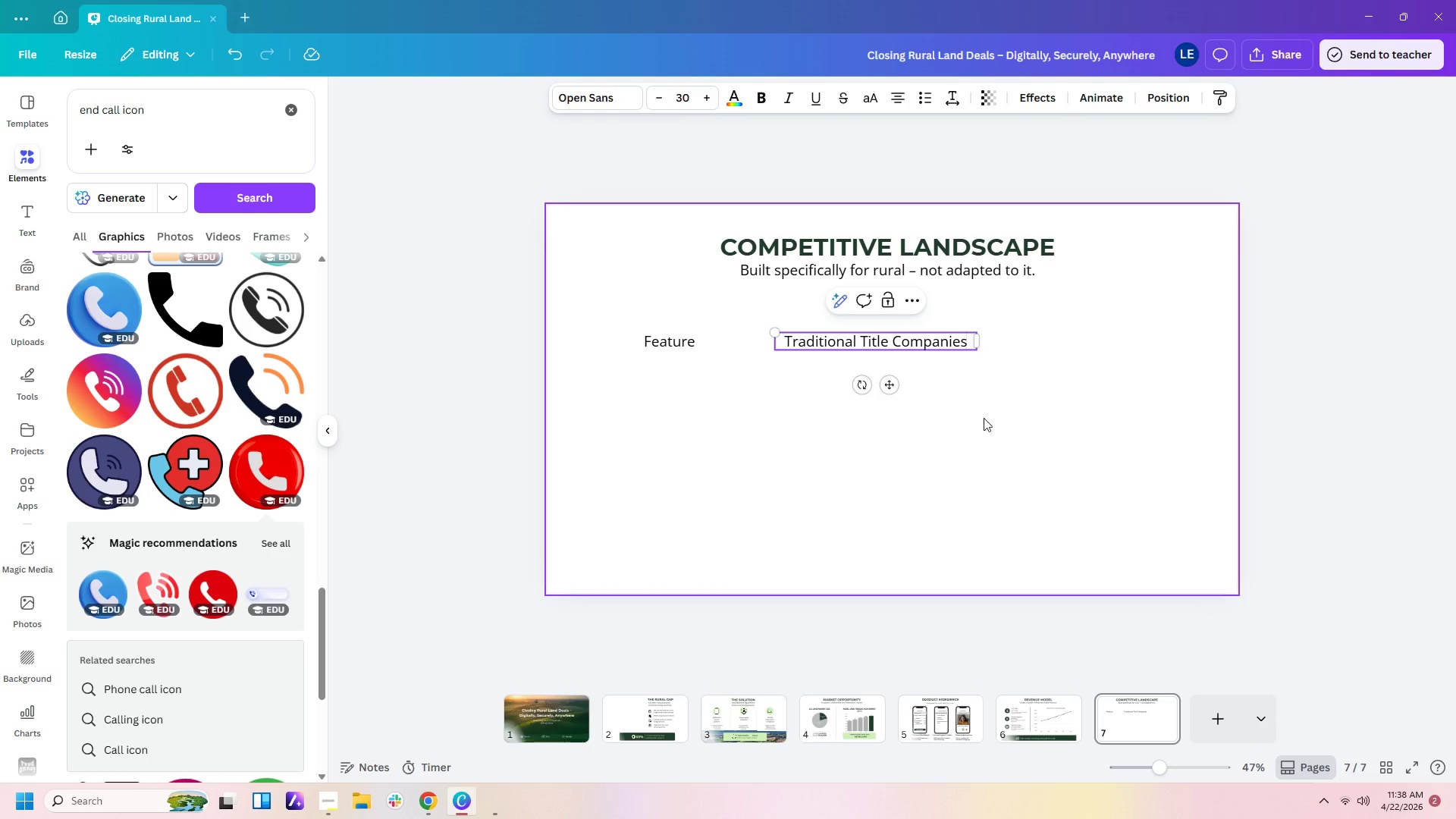 
left_click([982, 422])
 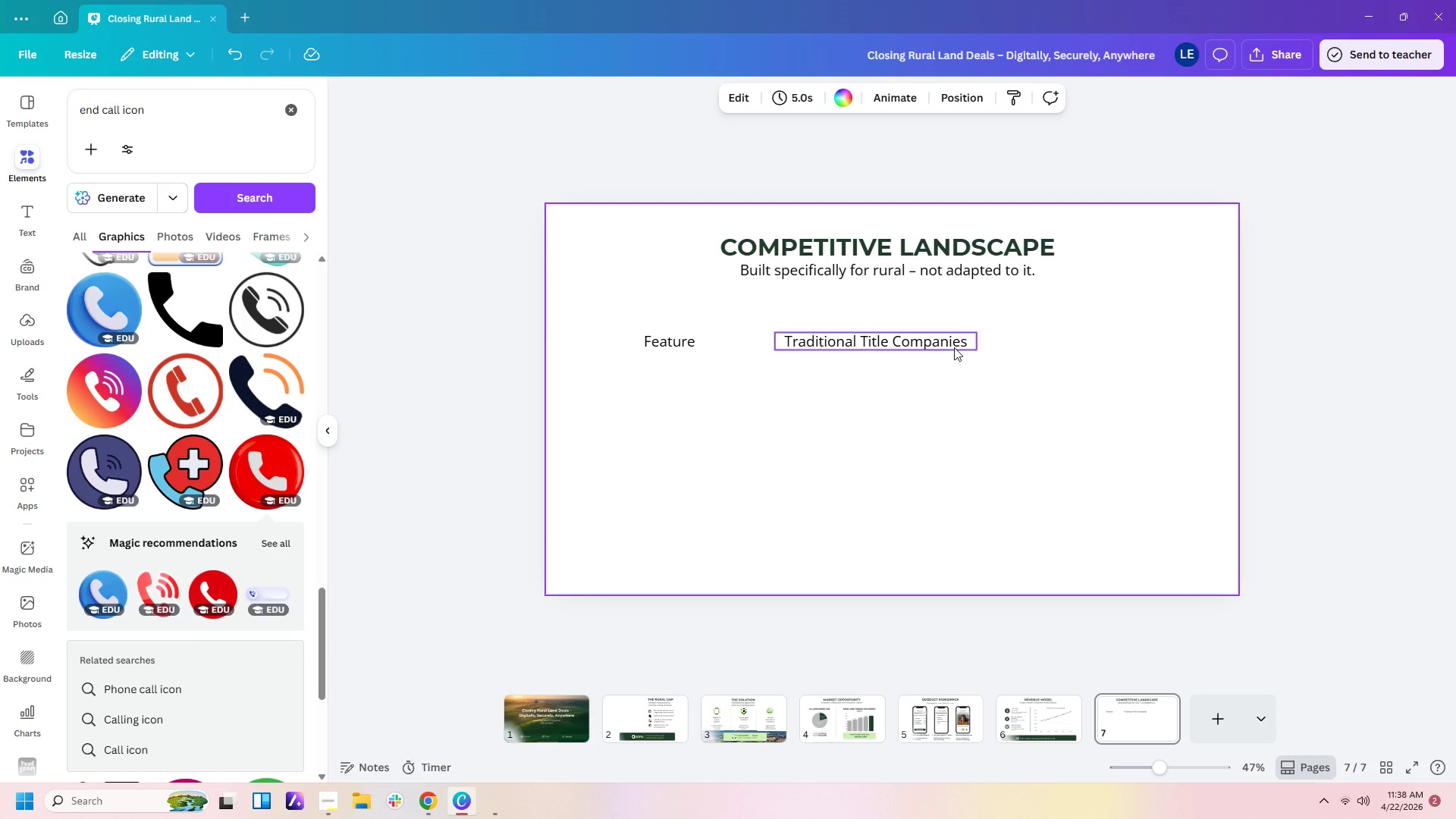 
left_click([954, 345])
 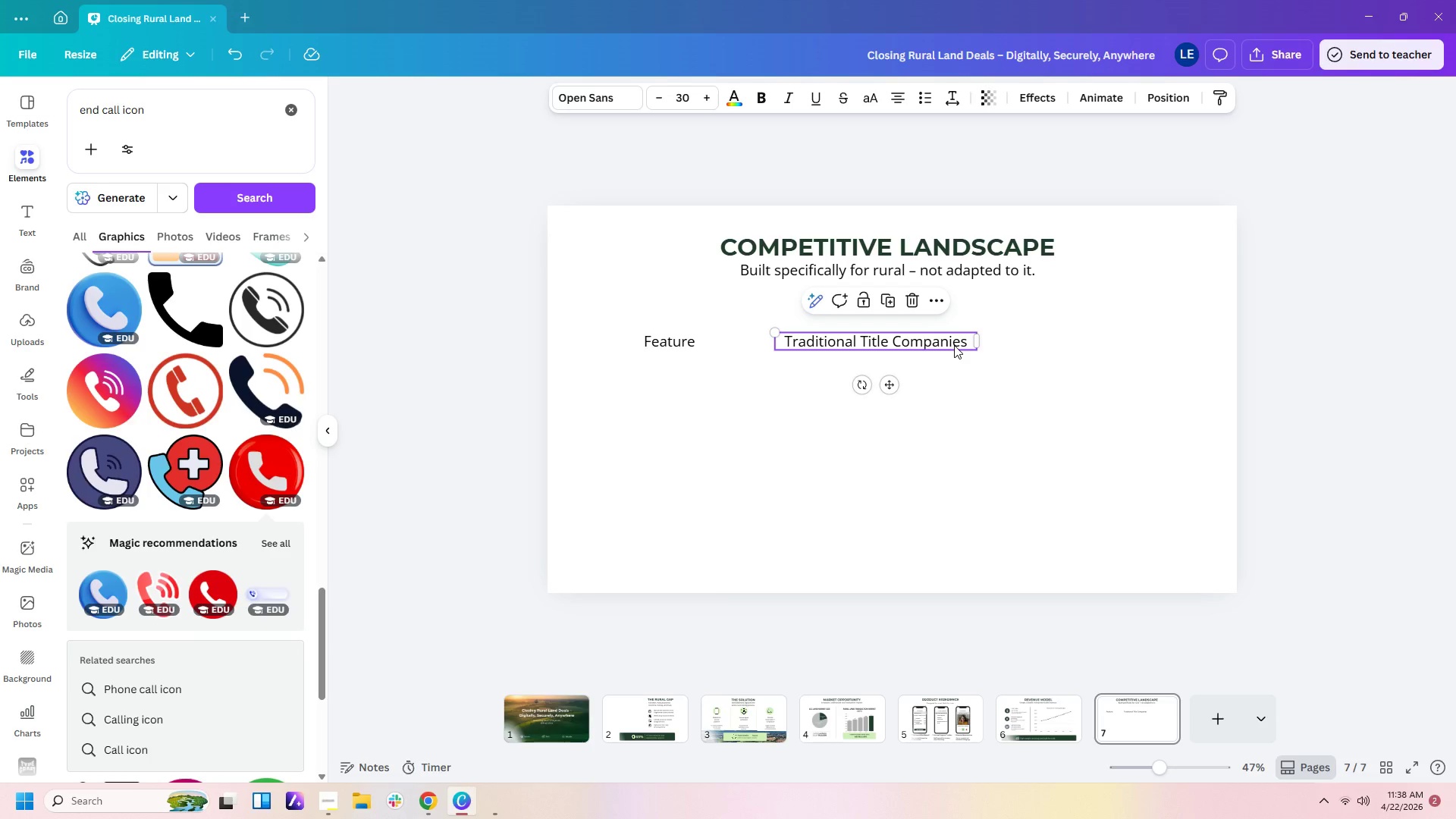 
key(Control+C)
 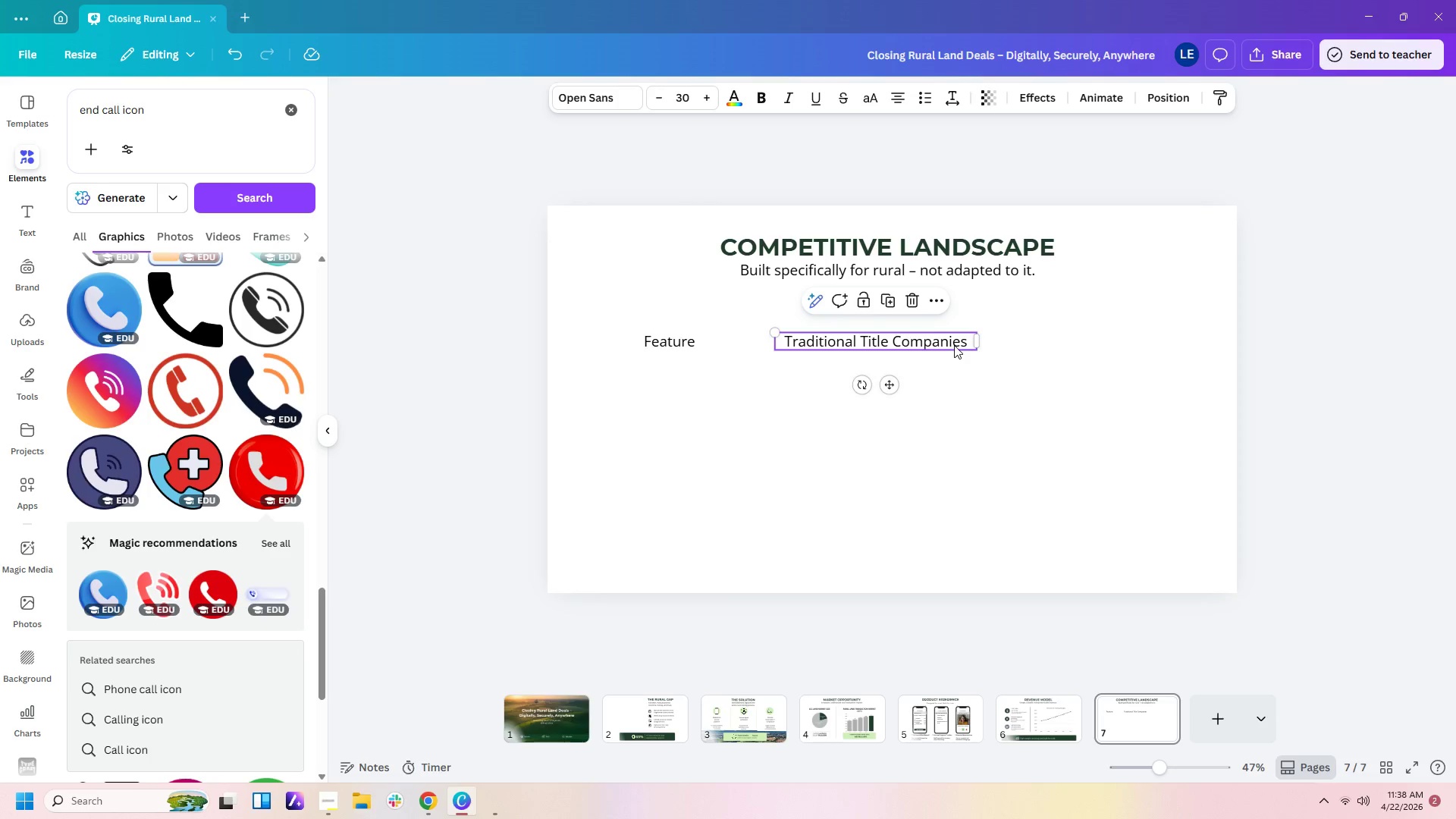 
key(Control+V)
 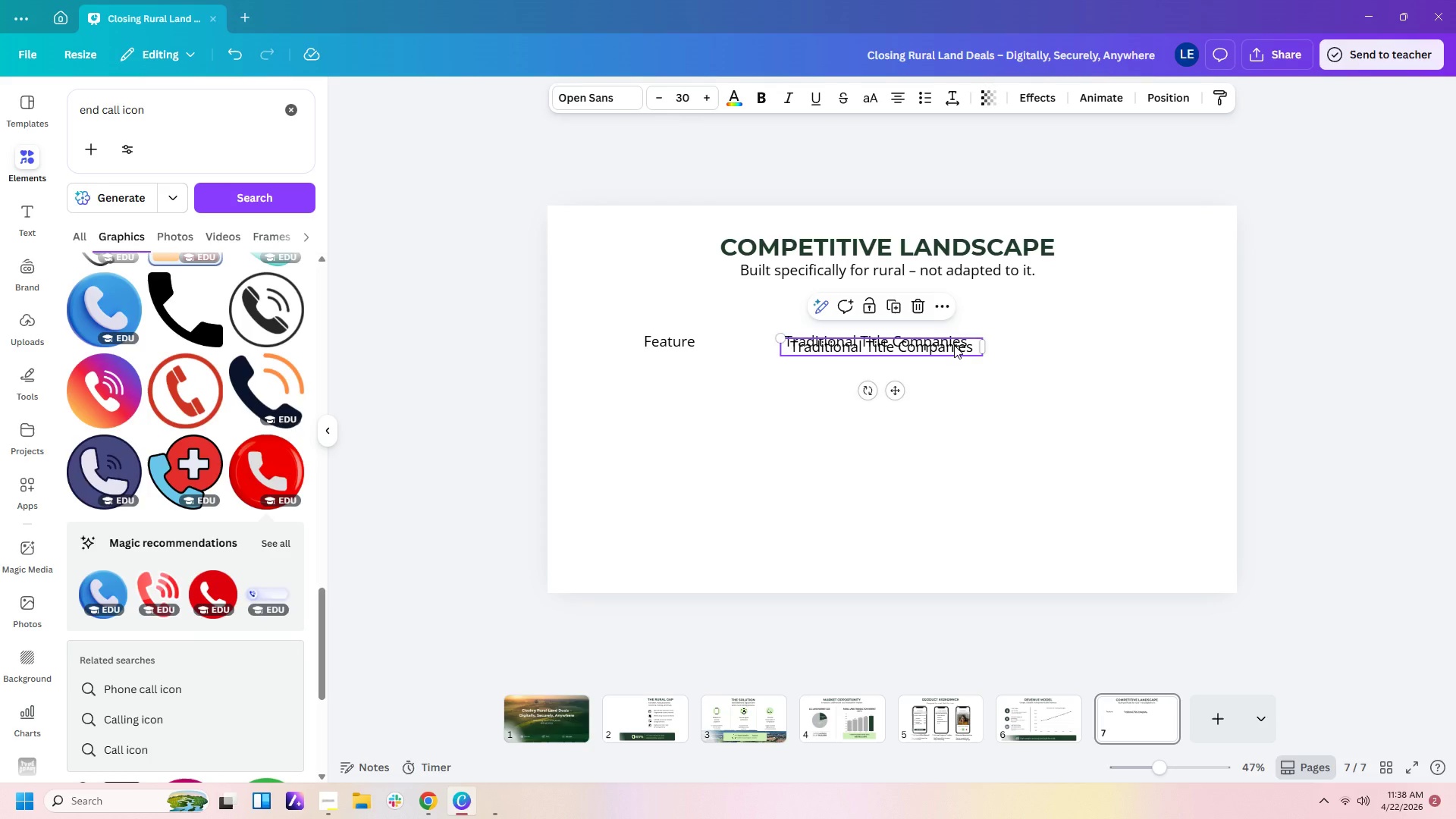 
left_click_drag(start_coordinate=[954, 345], to_coordinate=[1169, 341])
 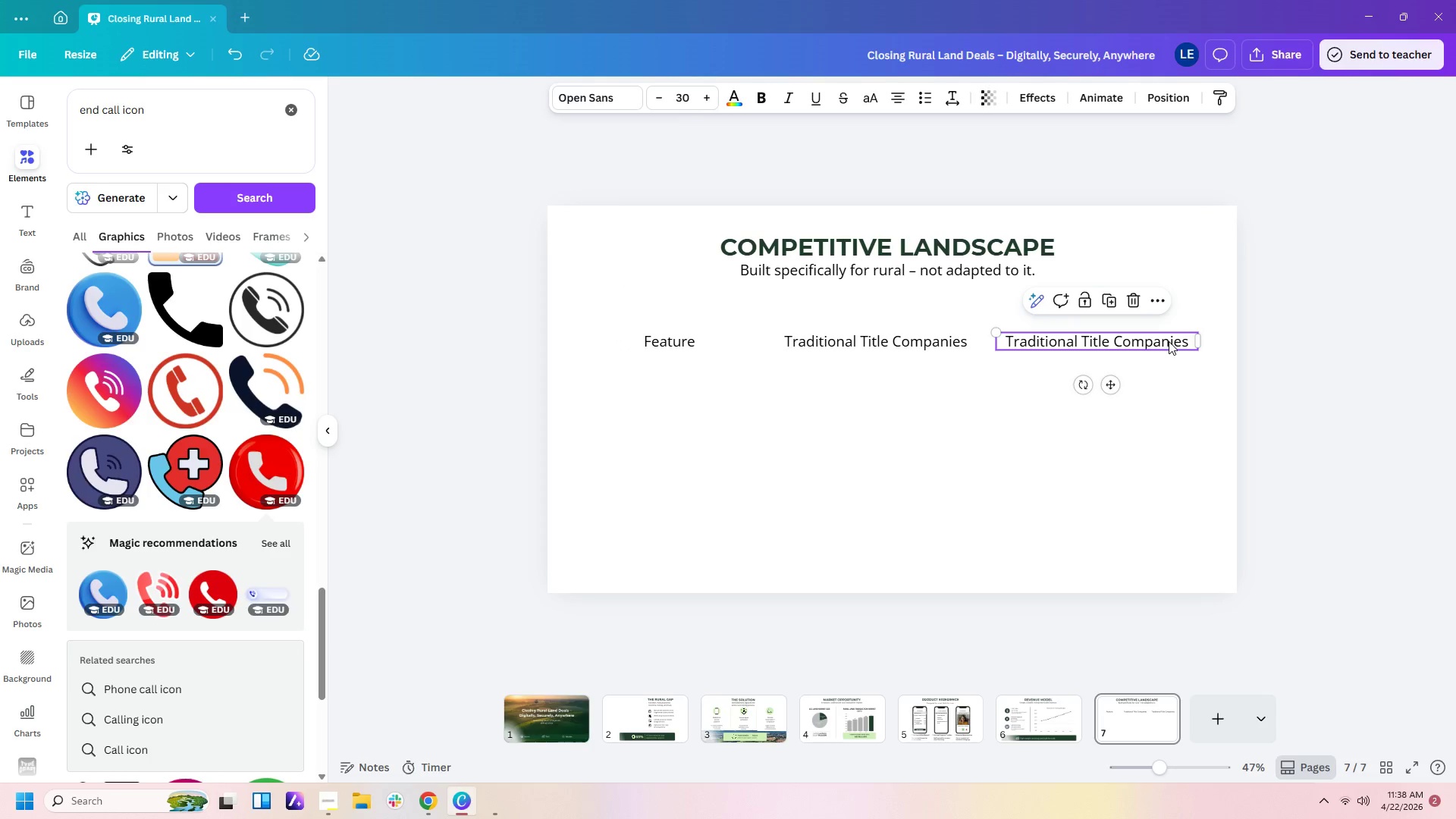 
double_click([1169, 341])
 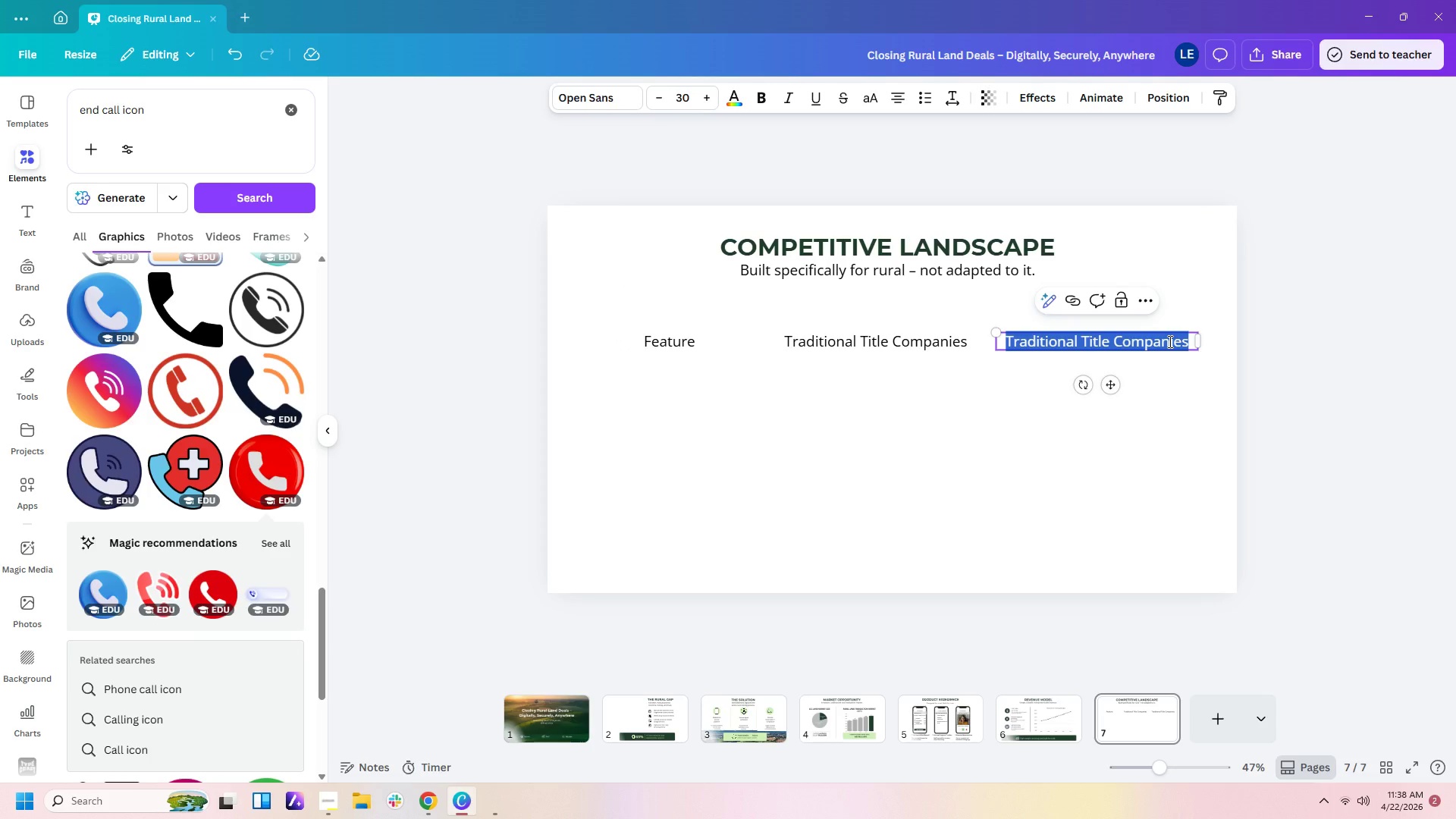 
type(VeriD)
key(Backspace)
type(Settlemenyt)
key(Backspace)
 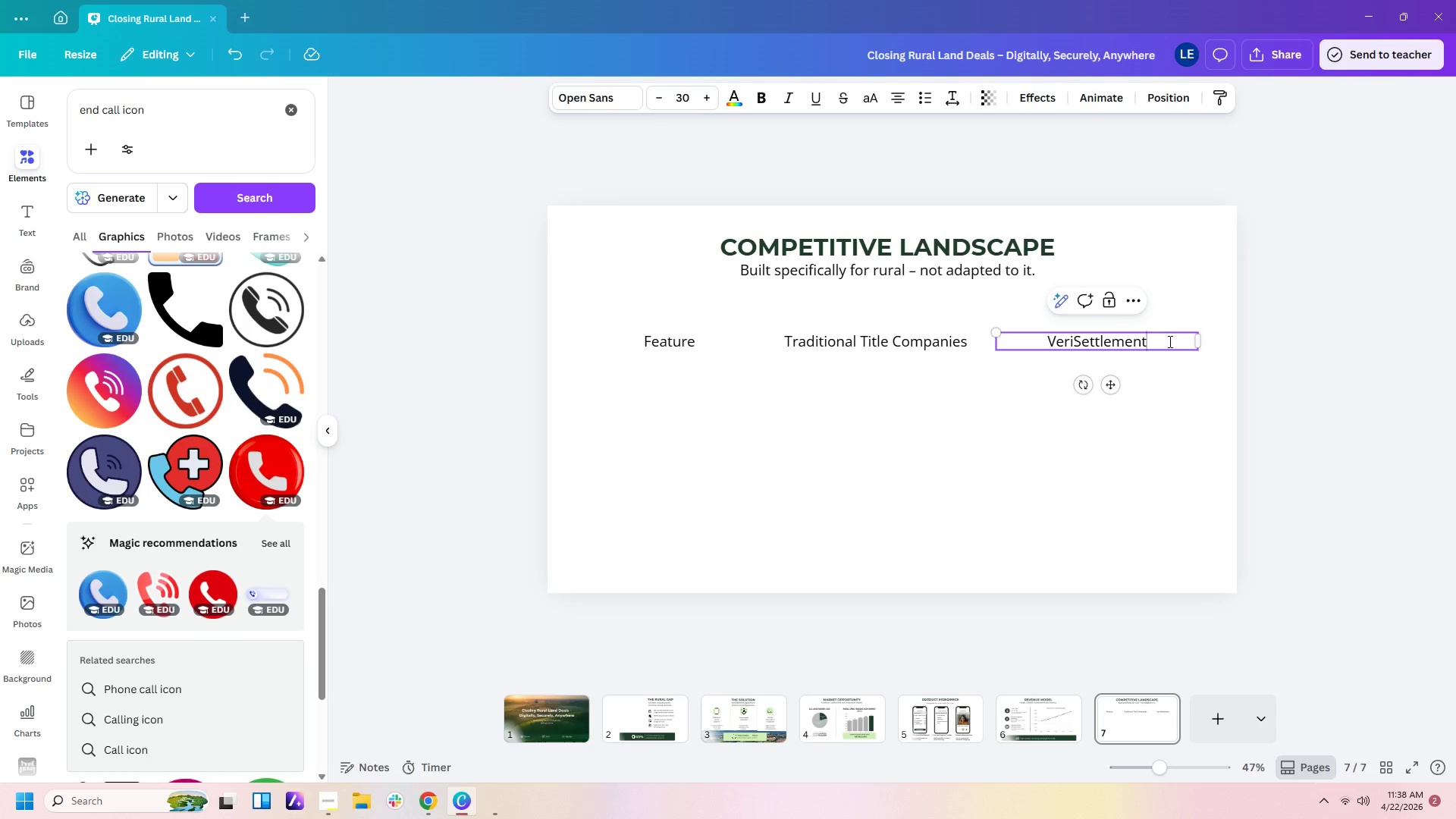 
left_click([1153, 431])
 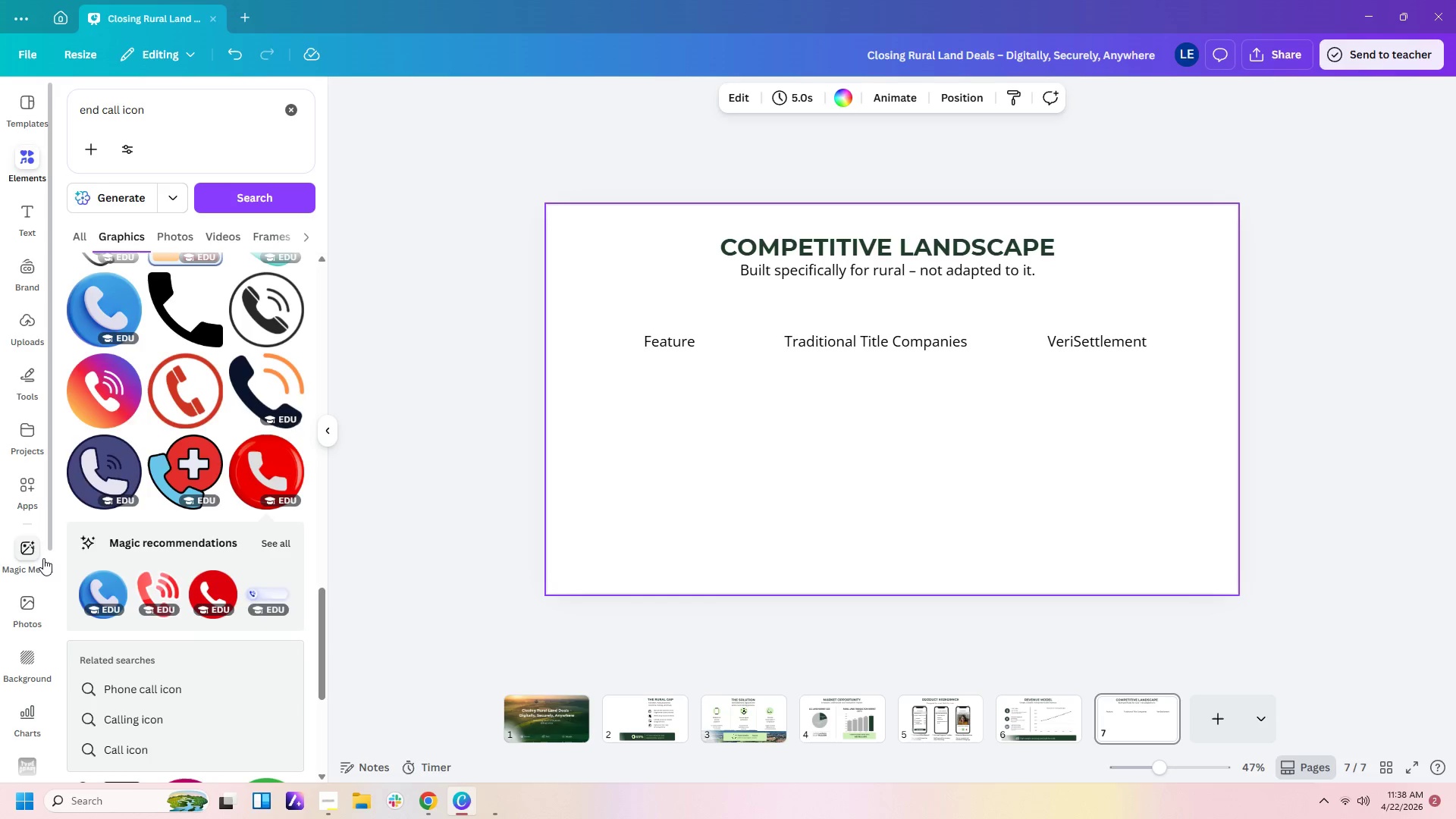 
wait(6.09)
 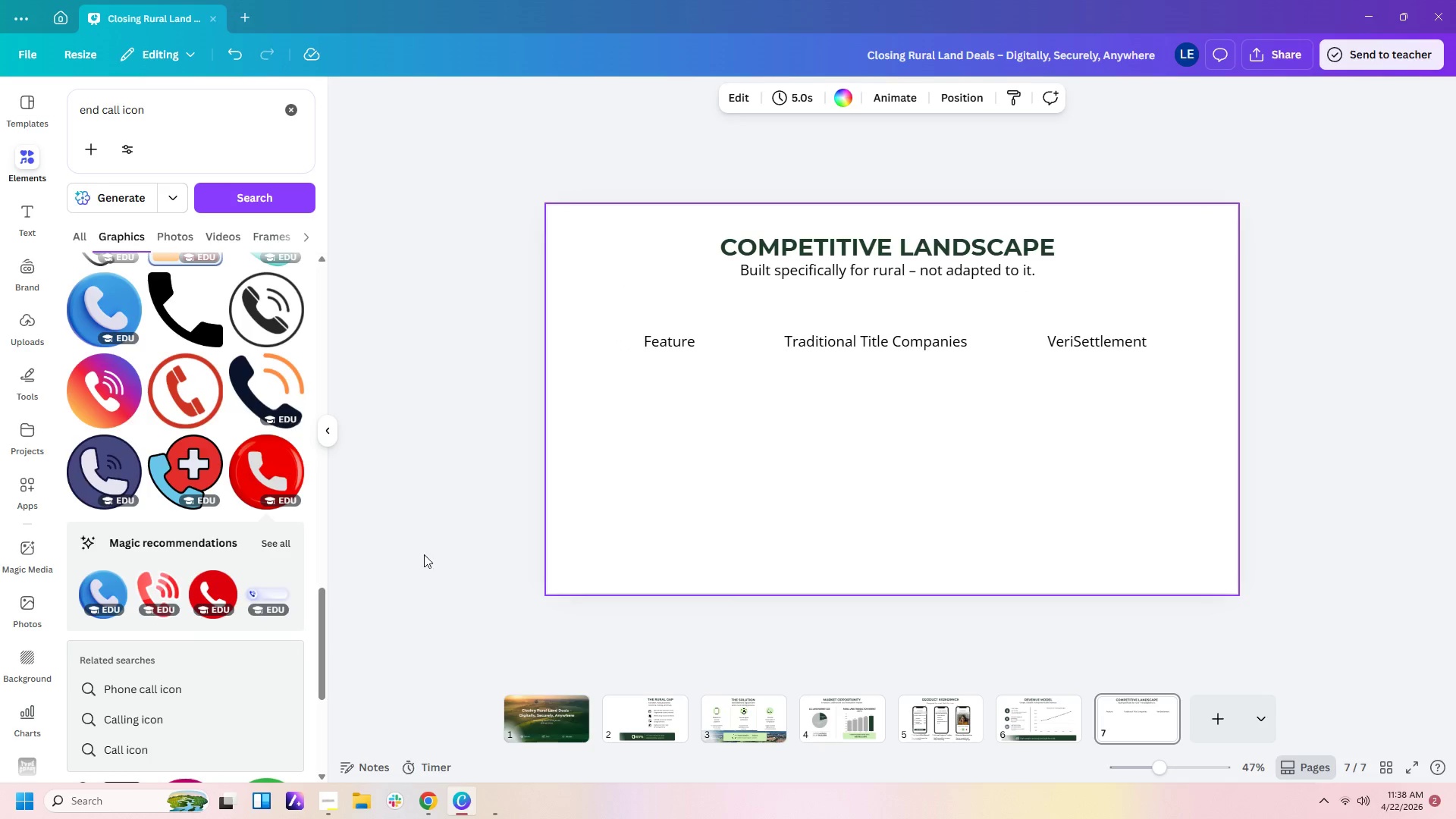 
left_click([30, 395])
 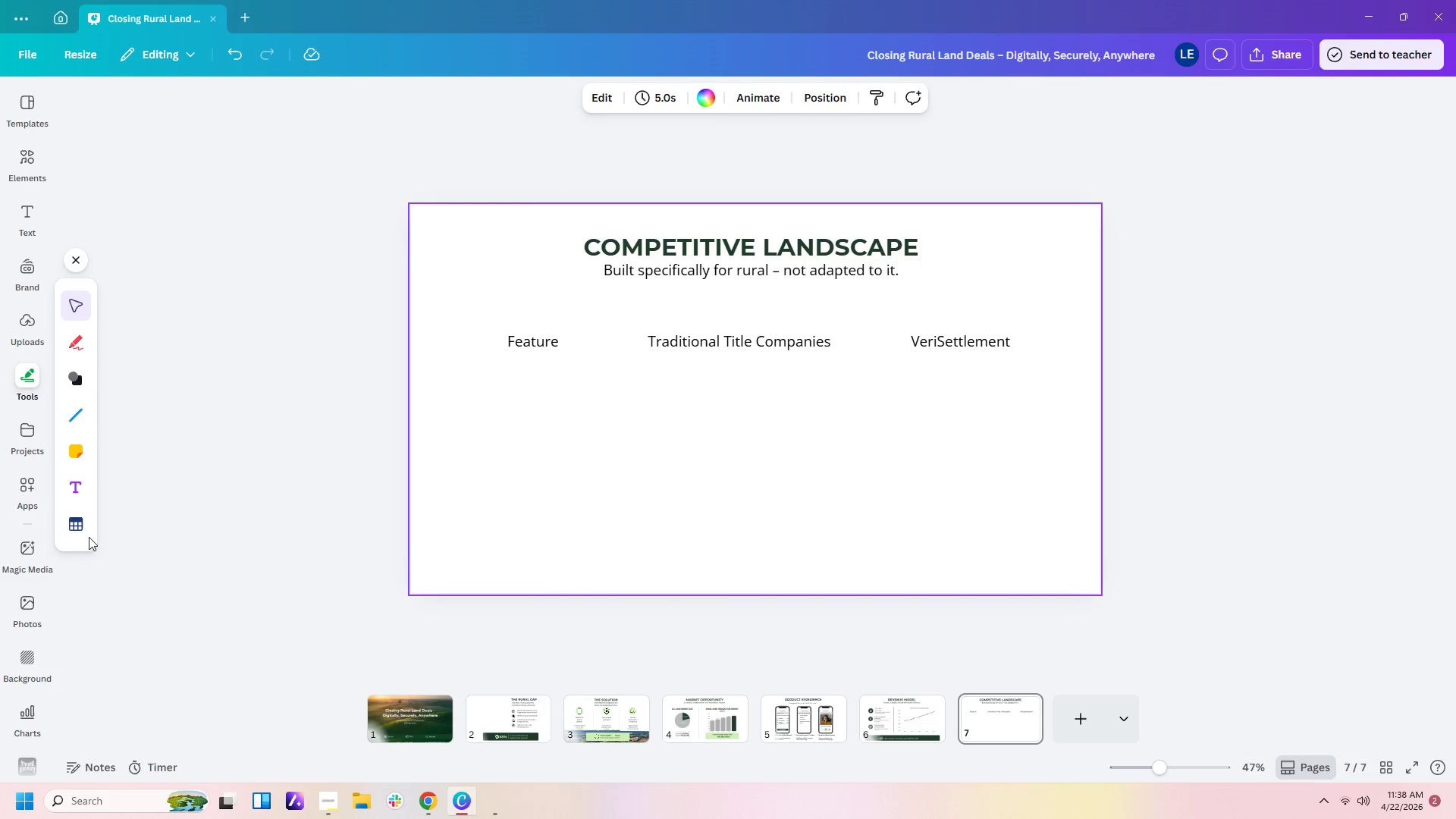 
left_click([74, 530])
 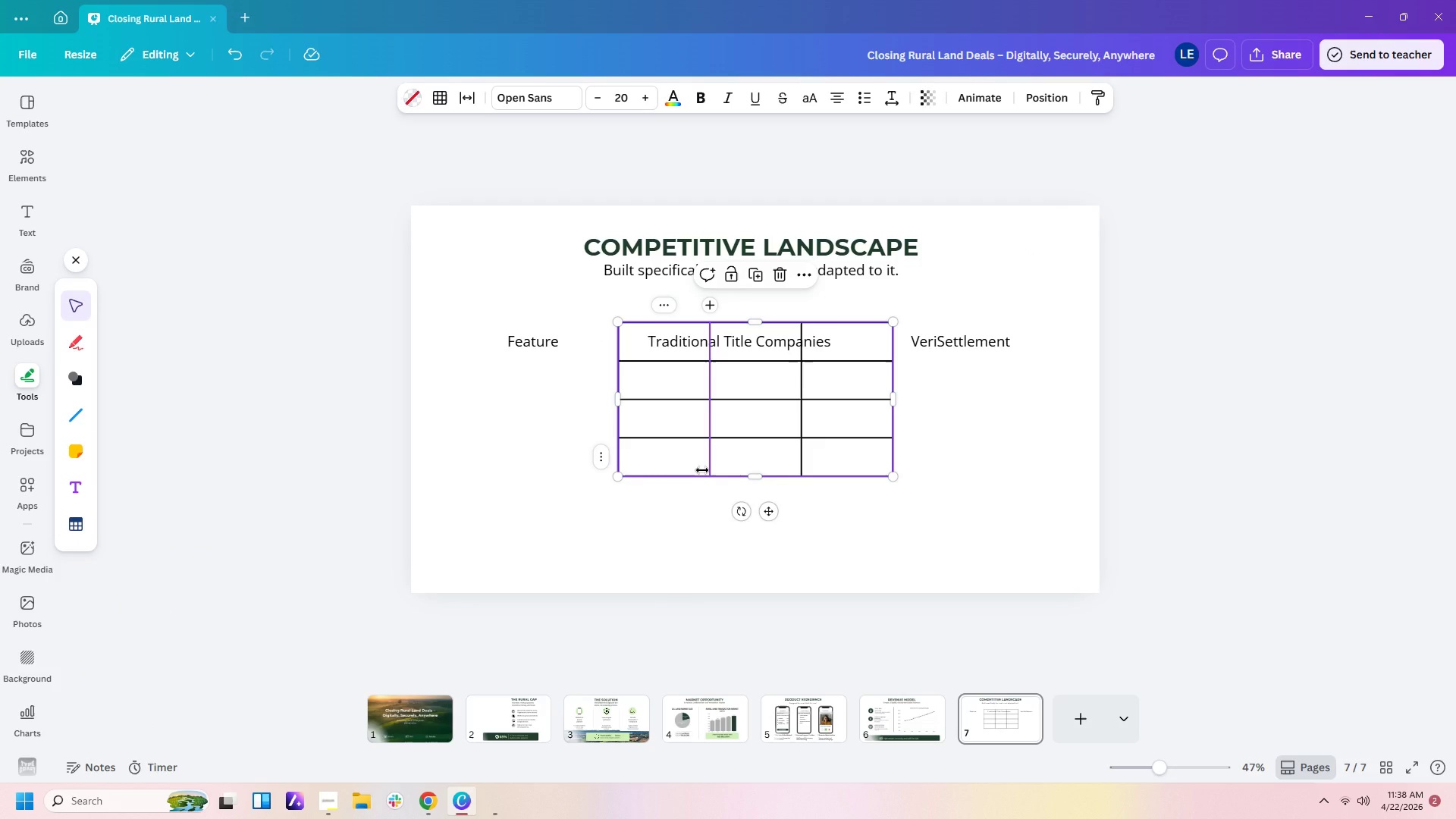 
wait(6.95)
 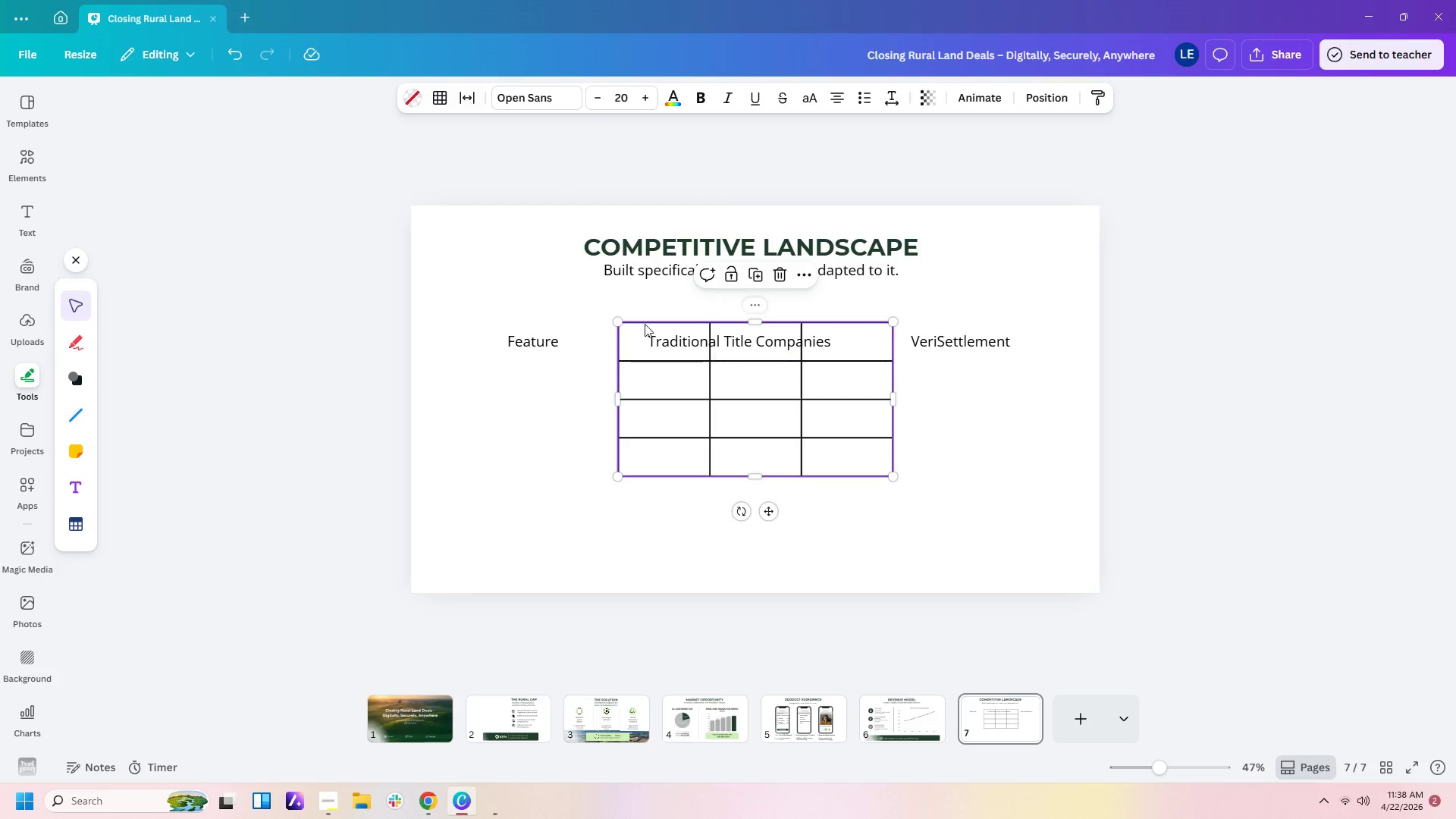 
left_click([700, 463])
 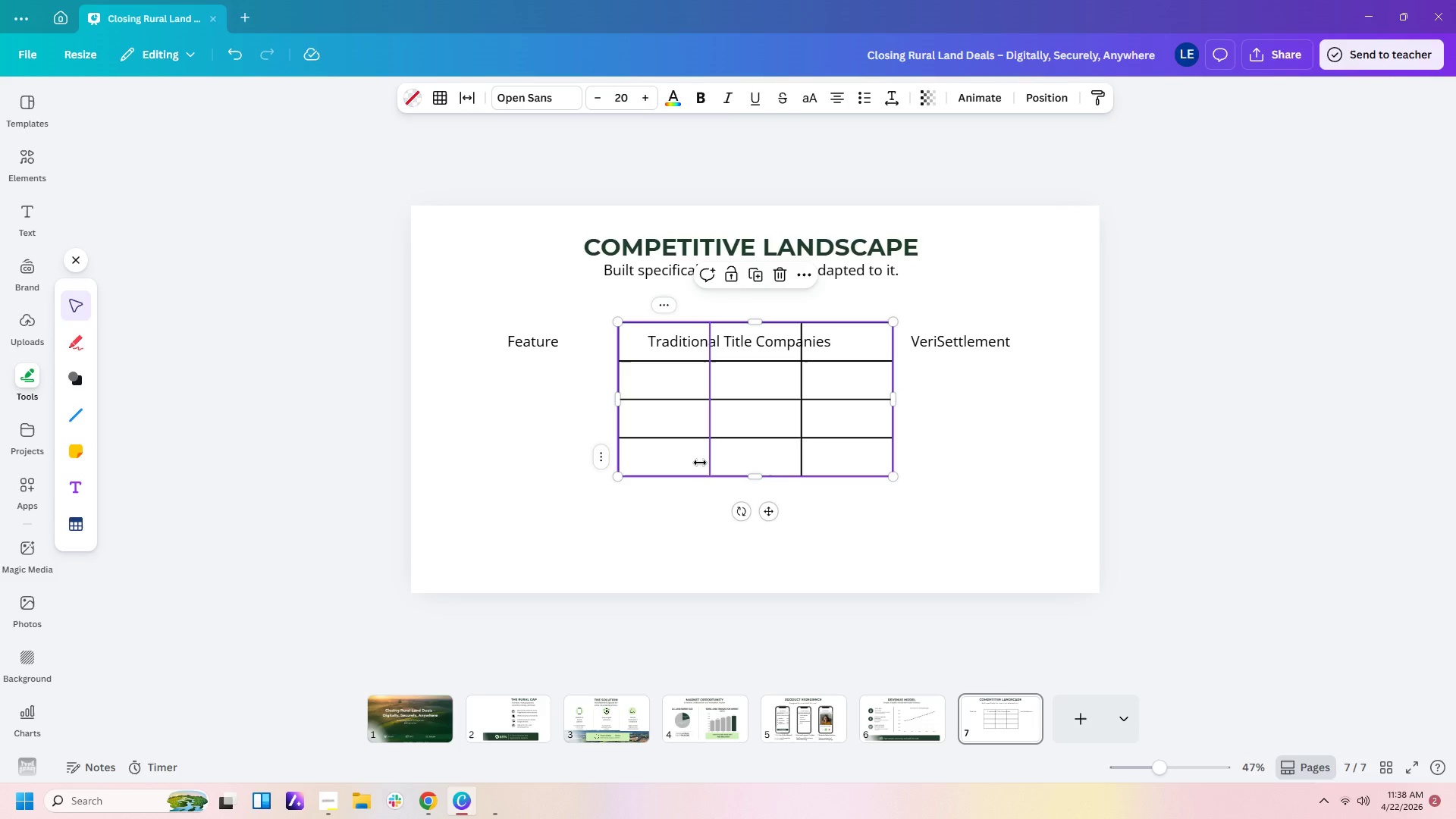 
right_click([700, 463])
 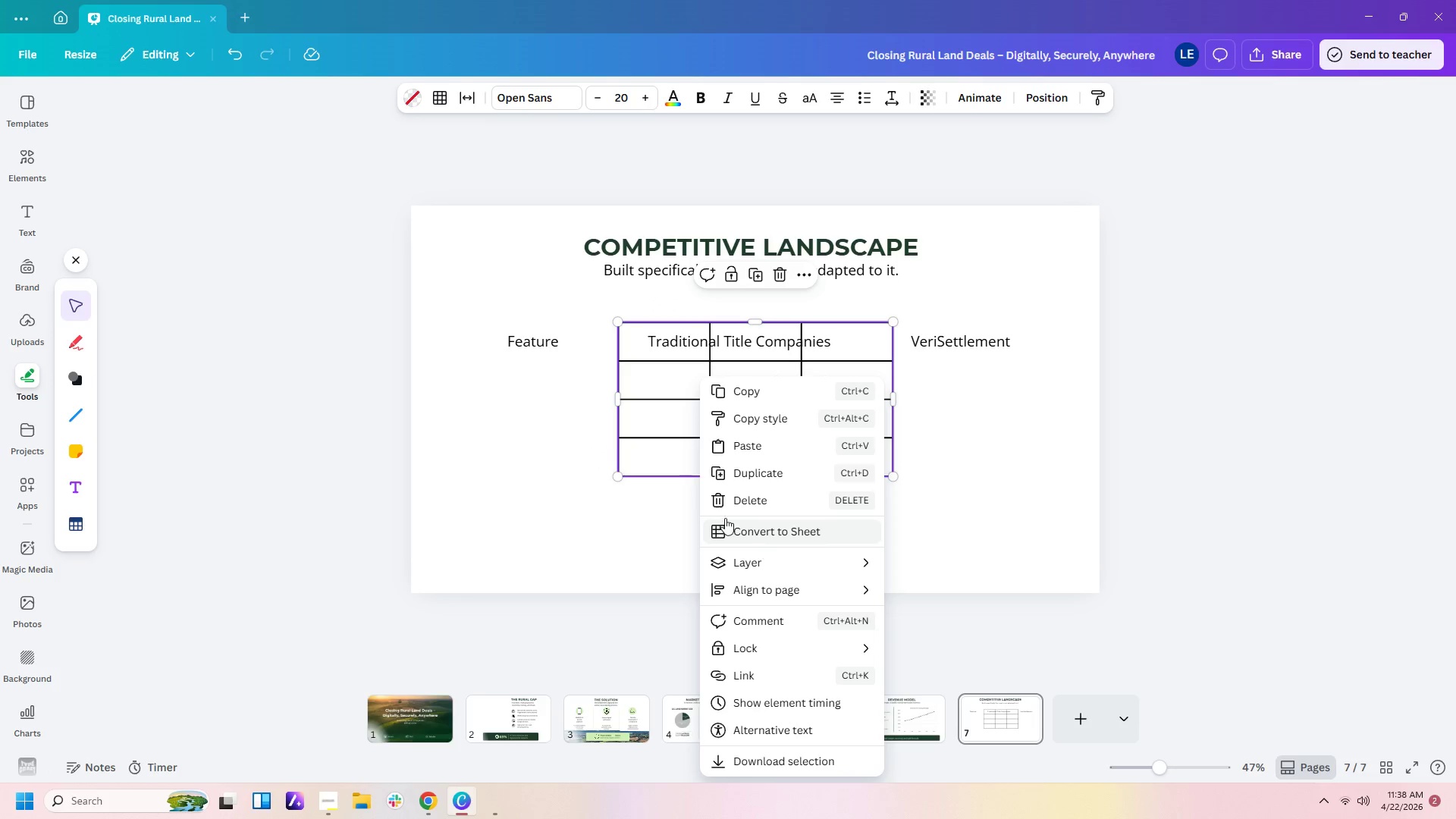 
left_click([621, 460])
 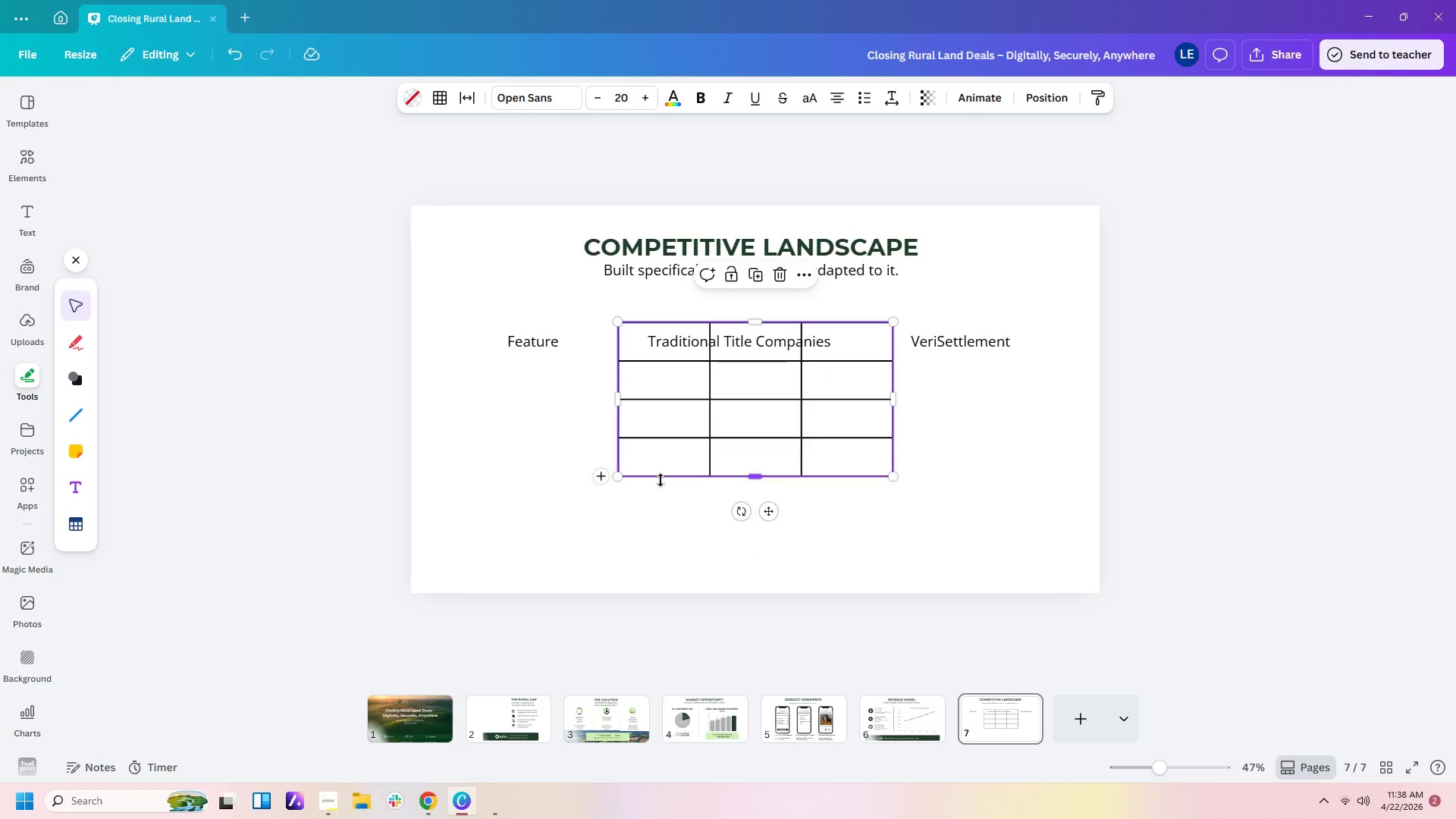 
double_click([664, 475])
 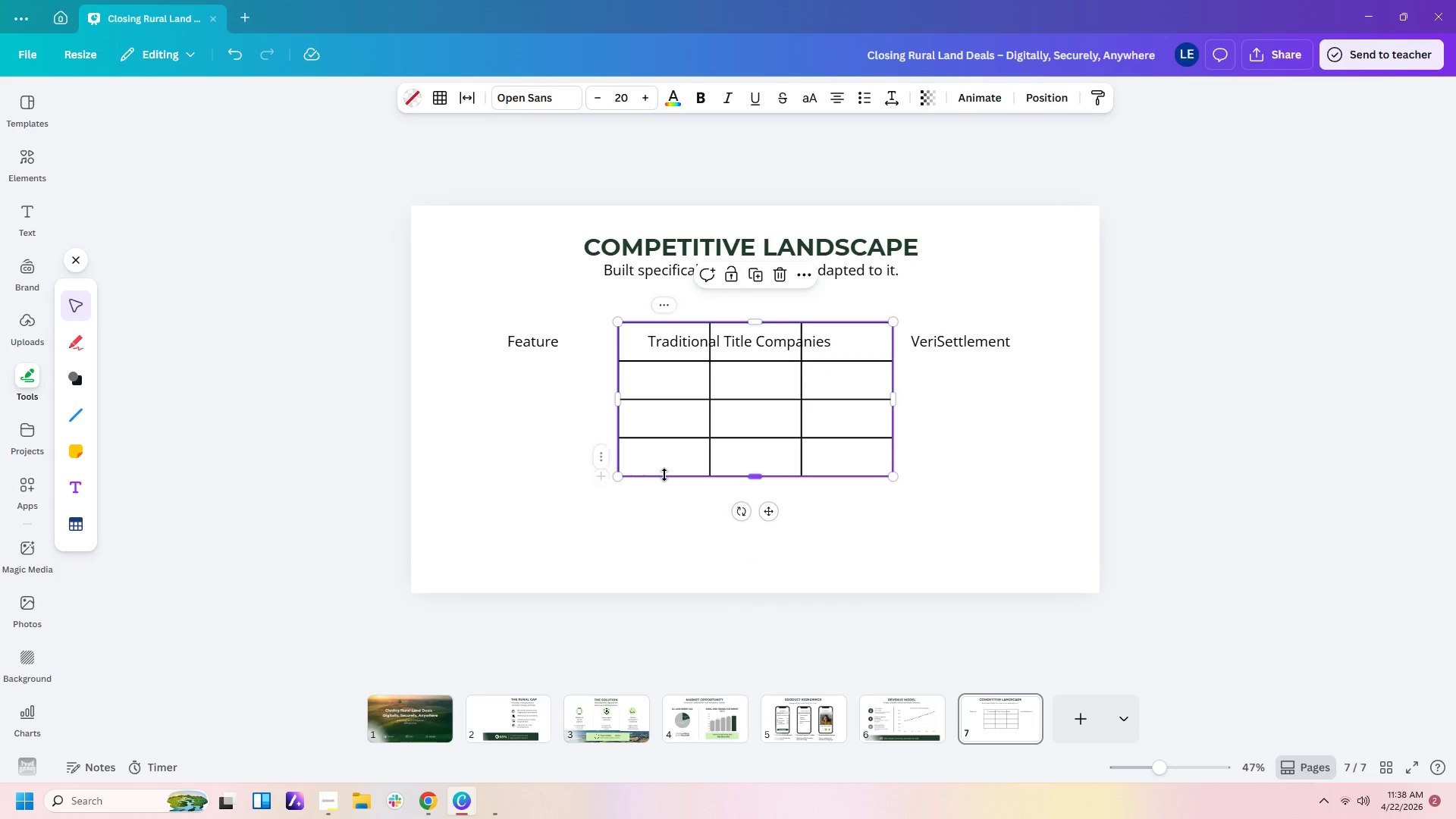 
triple_click([664, 475])
 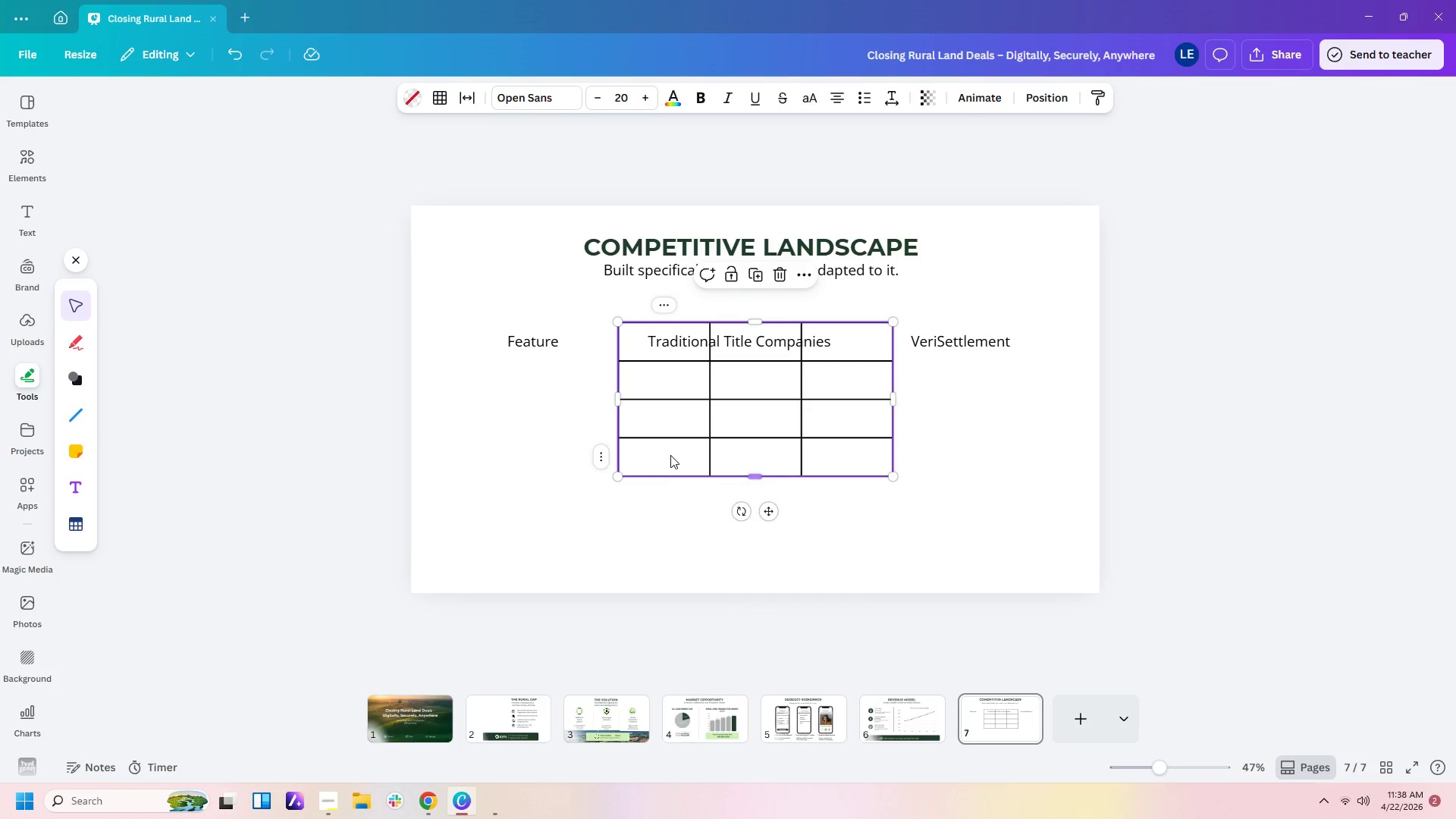 
triple_click([670, 455])
 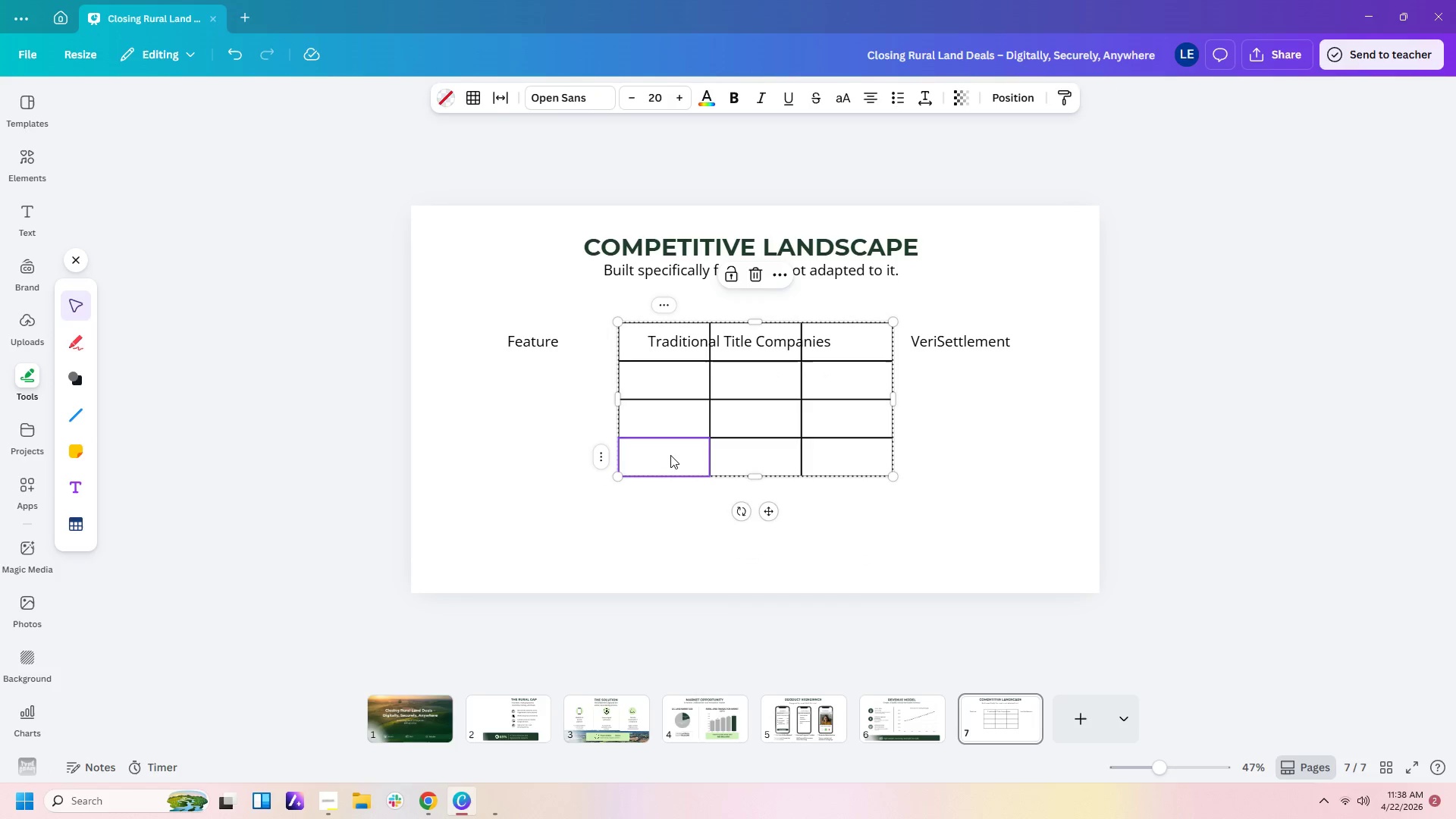 
right_click([670, 455])
 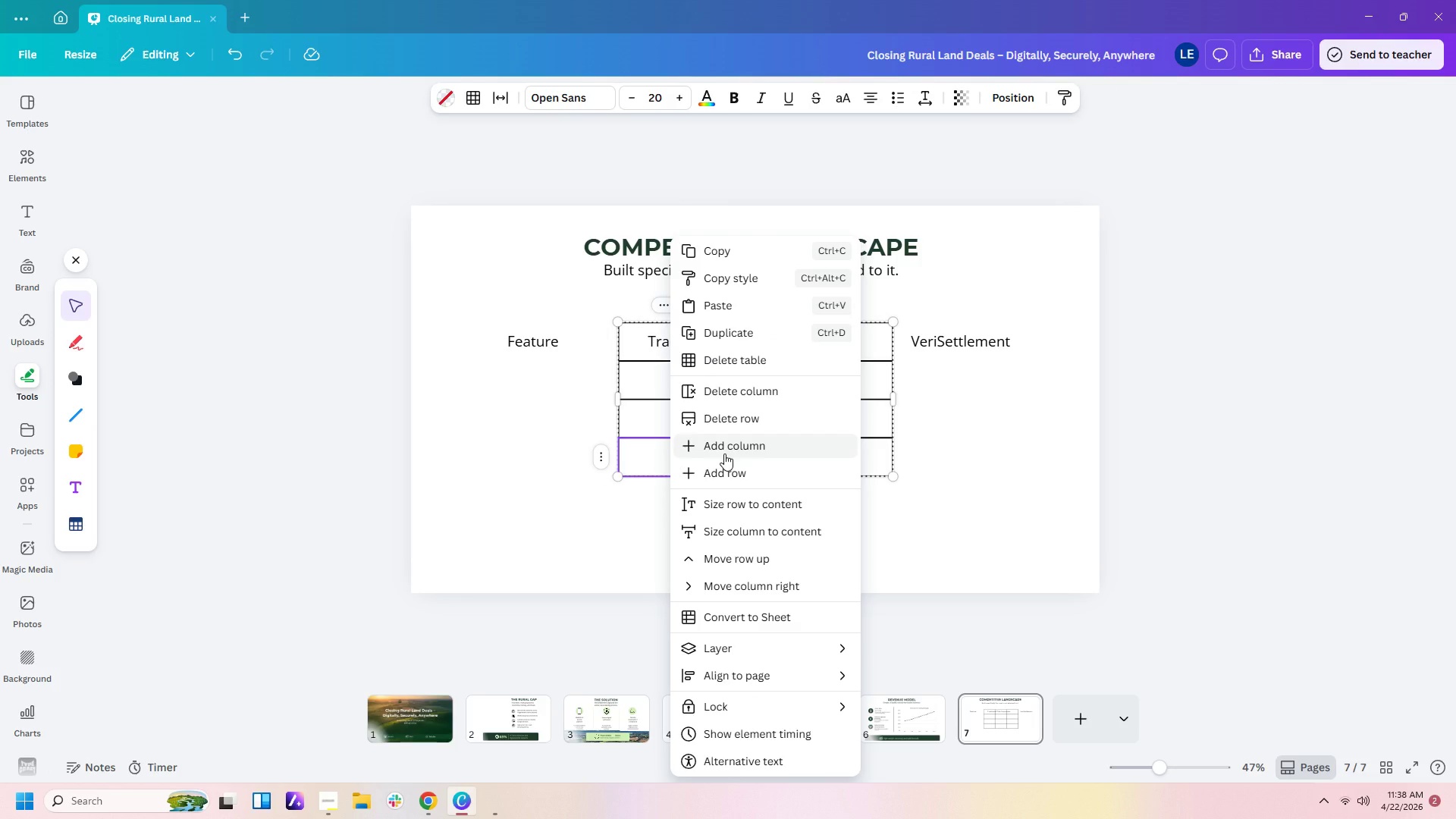 
left_click([744, 478])
 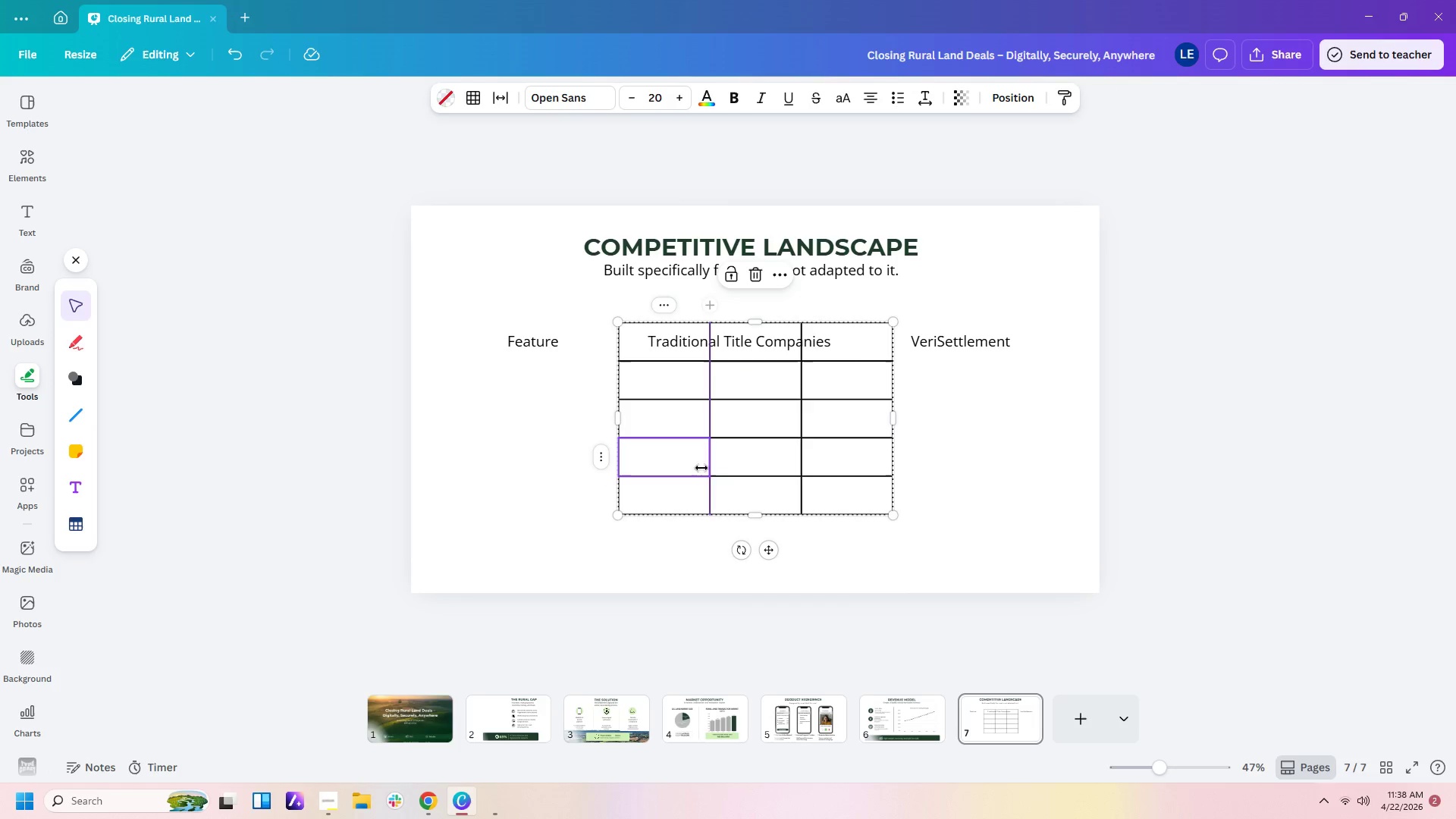 
double_click([694, 465])
 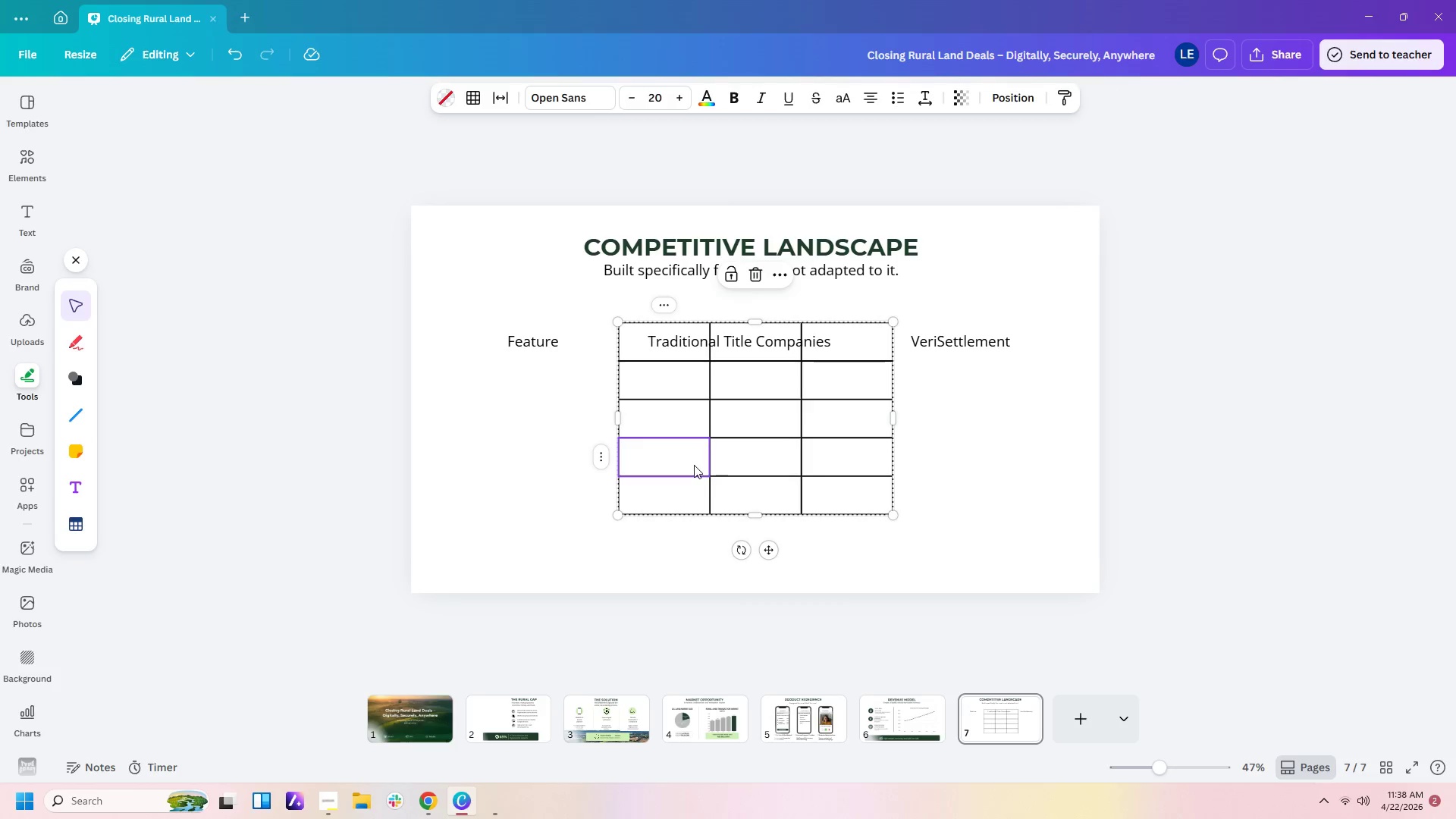 
double_click([694, 465])
 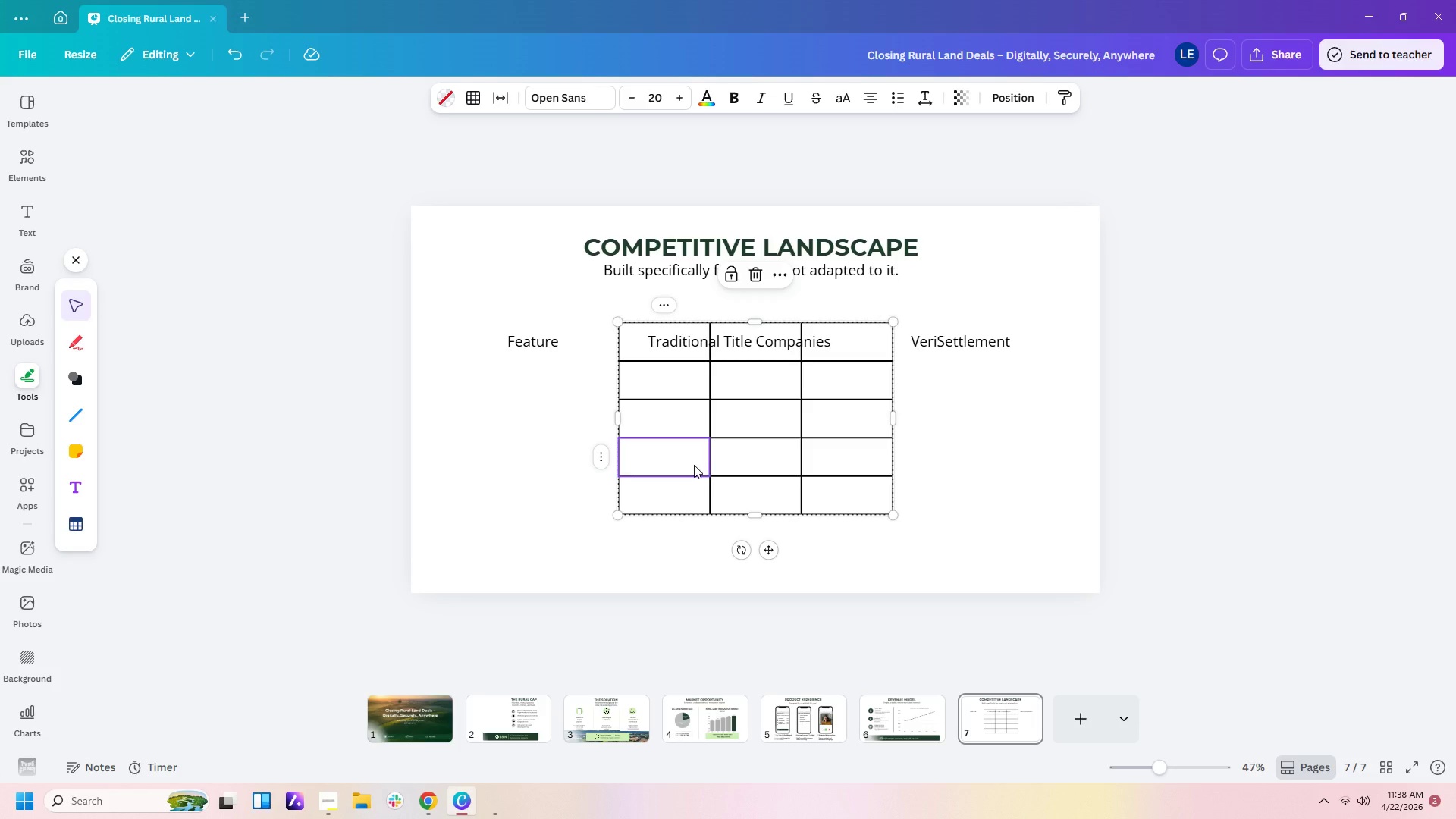 
right_click([694, 465])
 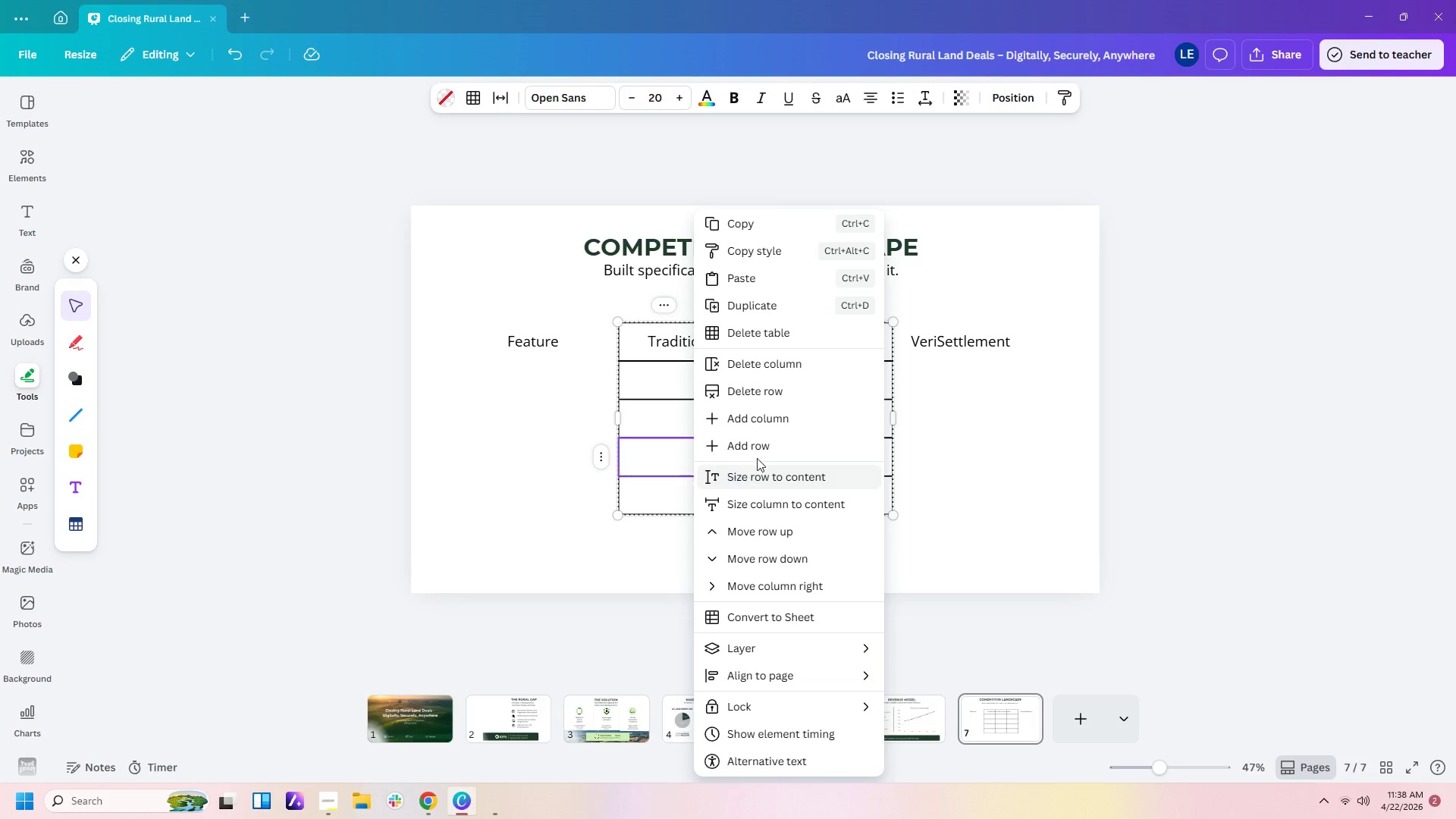 
left_click([764, 448])
 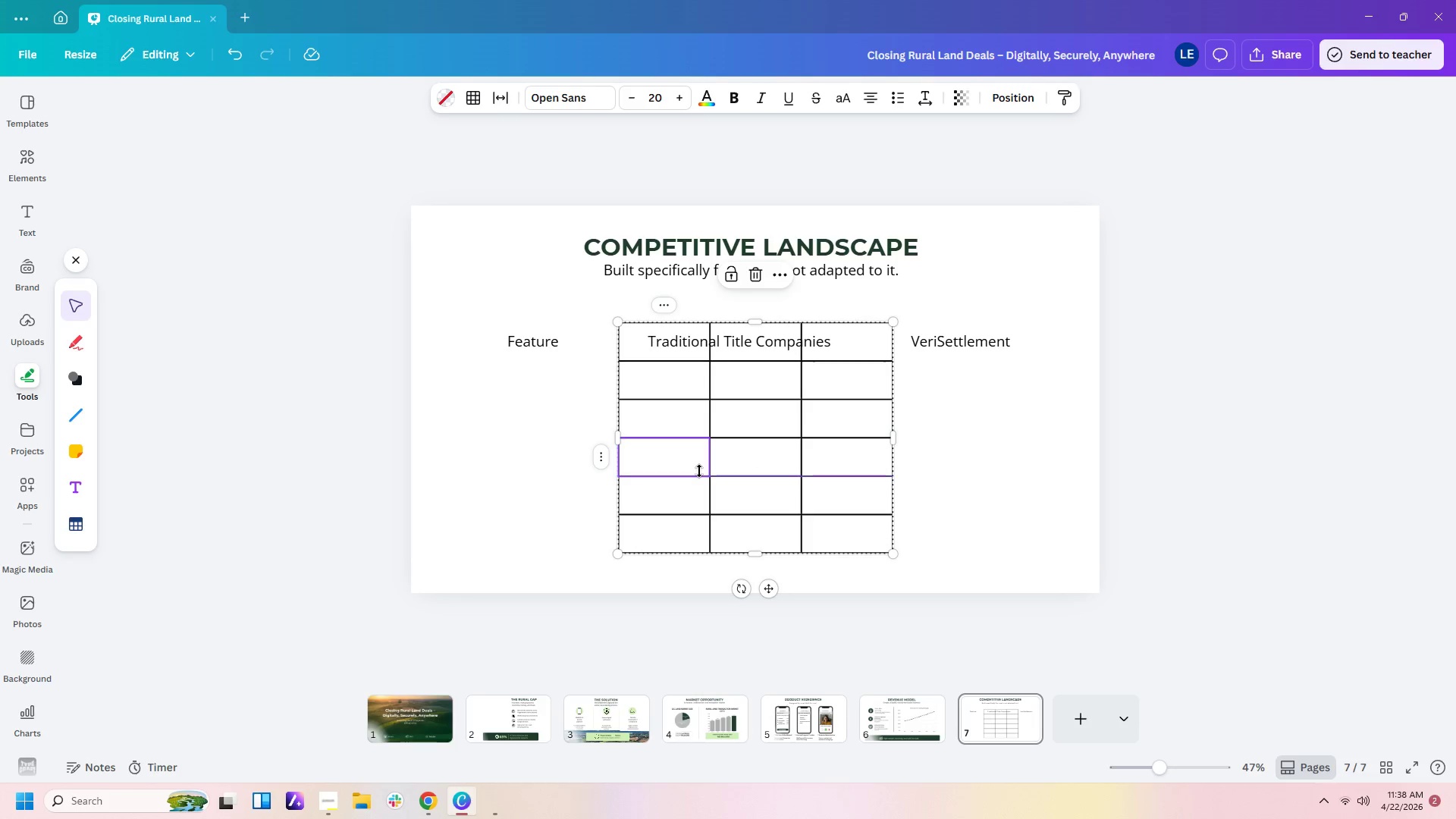 
double_click([699, 471])
 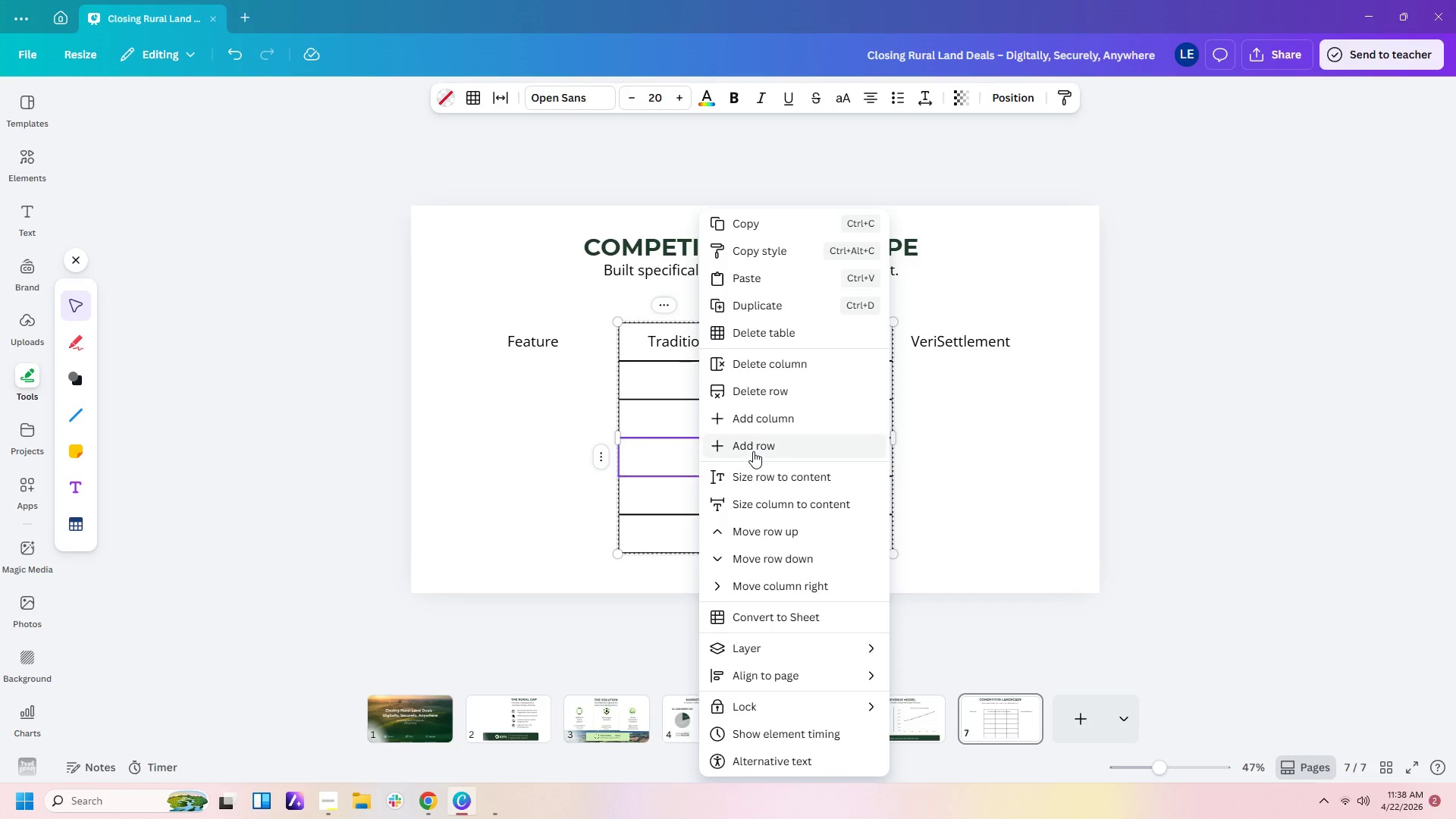 
left_click([753, 451])
 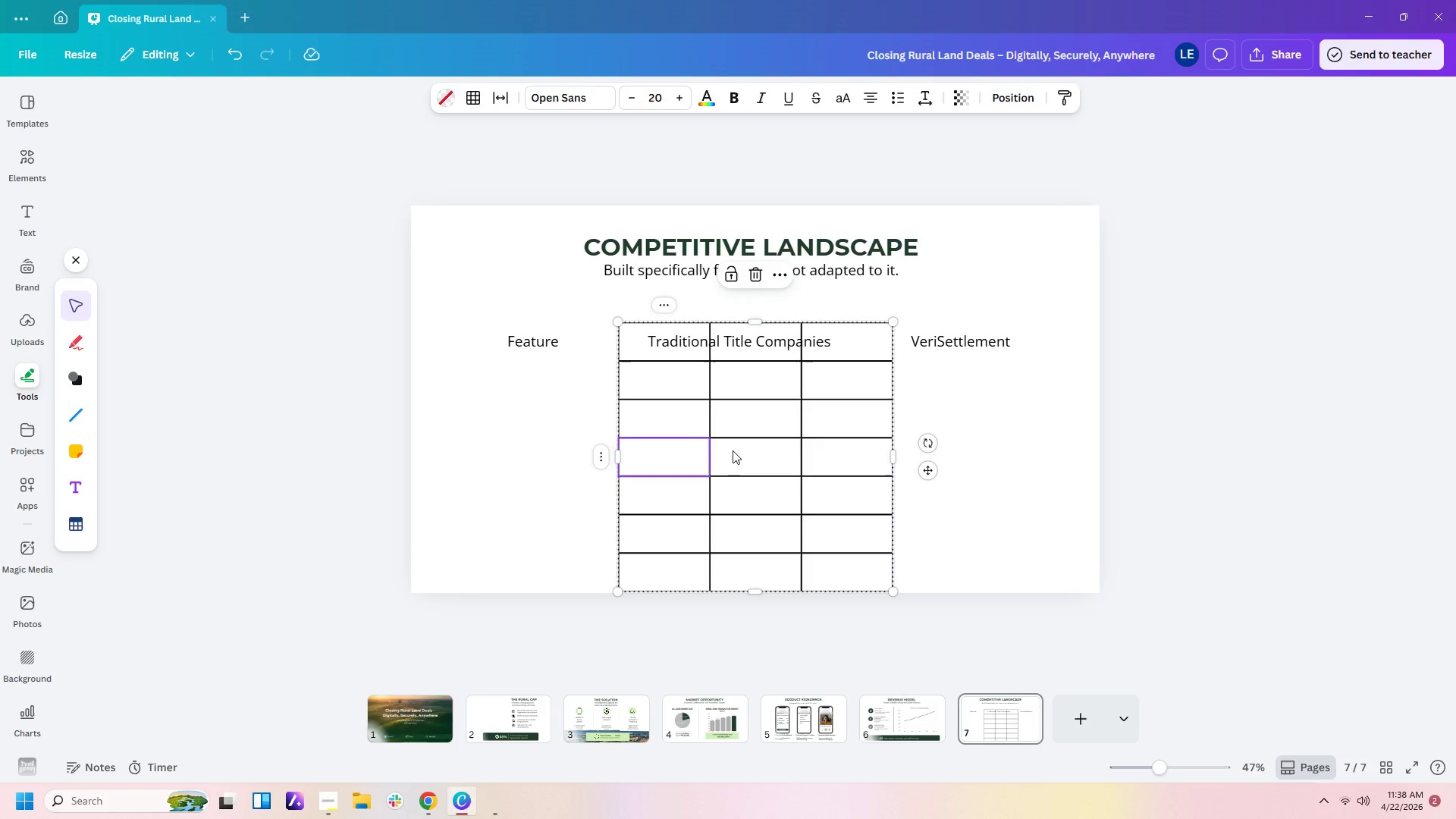 
right_click([733, 450])
 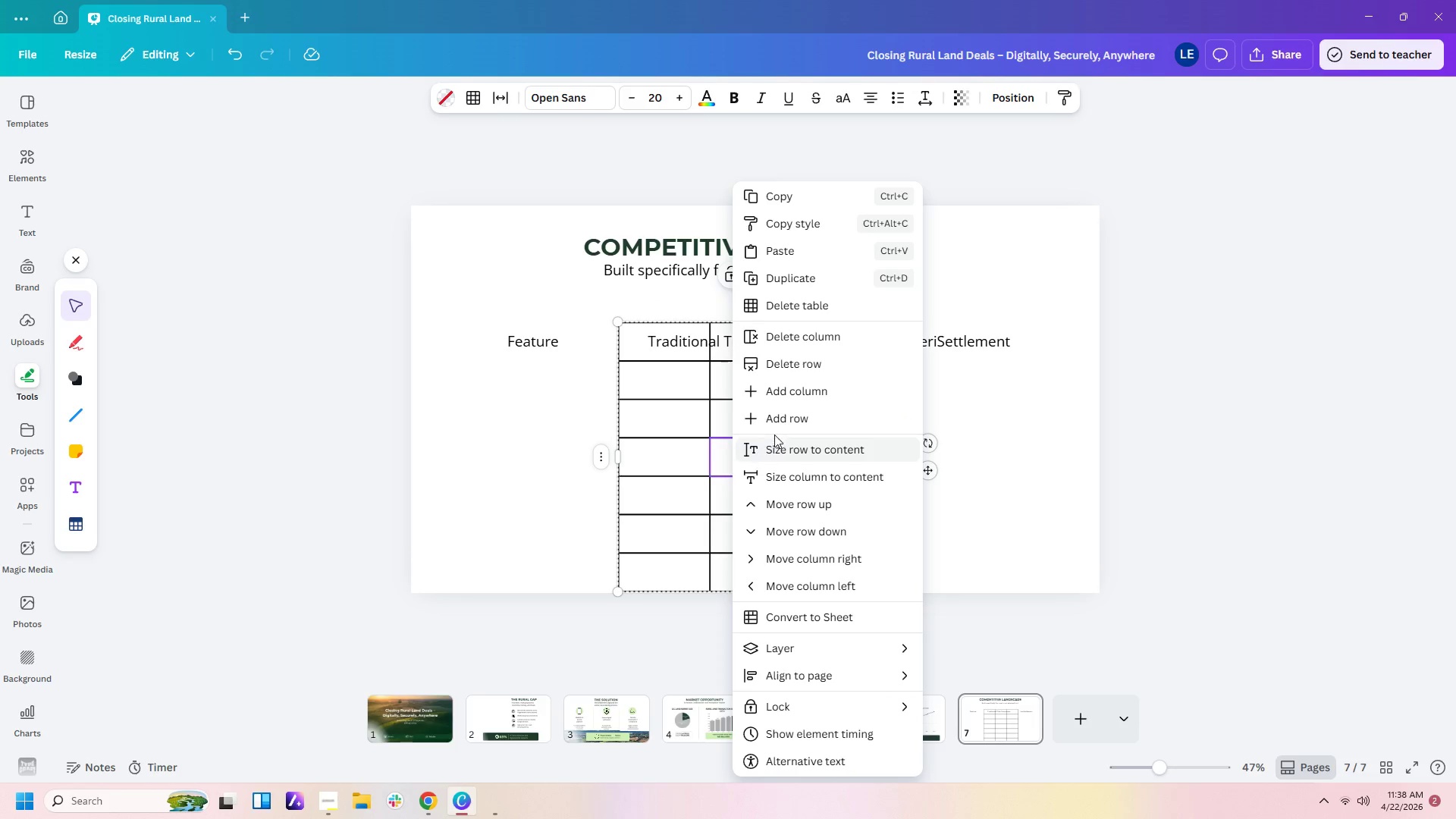 
left_click([782, 422])
 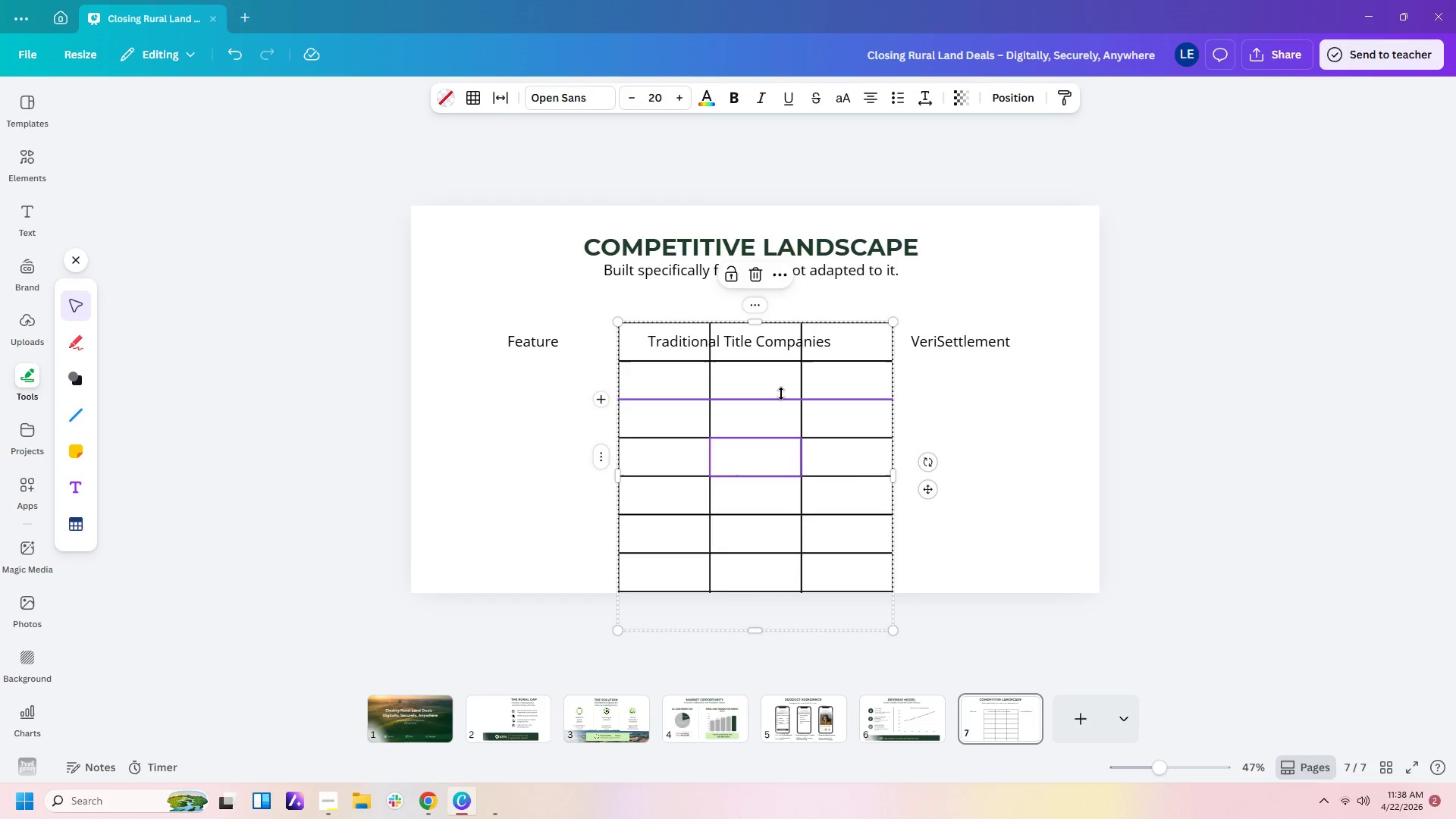 
left_click([1009, 479])
 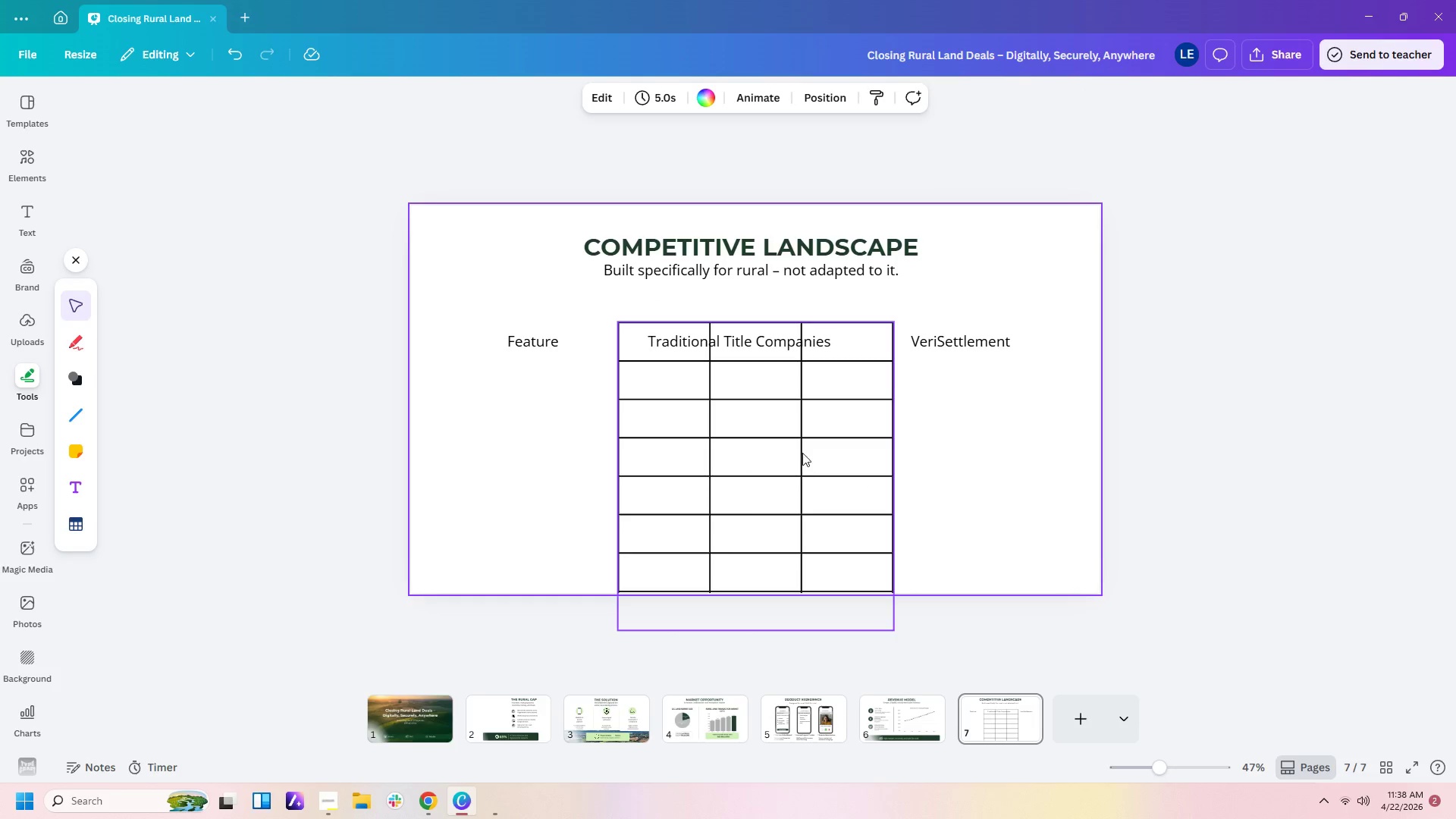 
left_click_drag(start_coordinate=[802, 453], to_coordinate=[665, 447])
 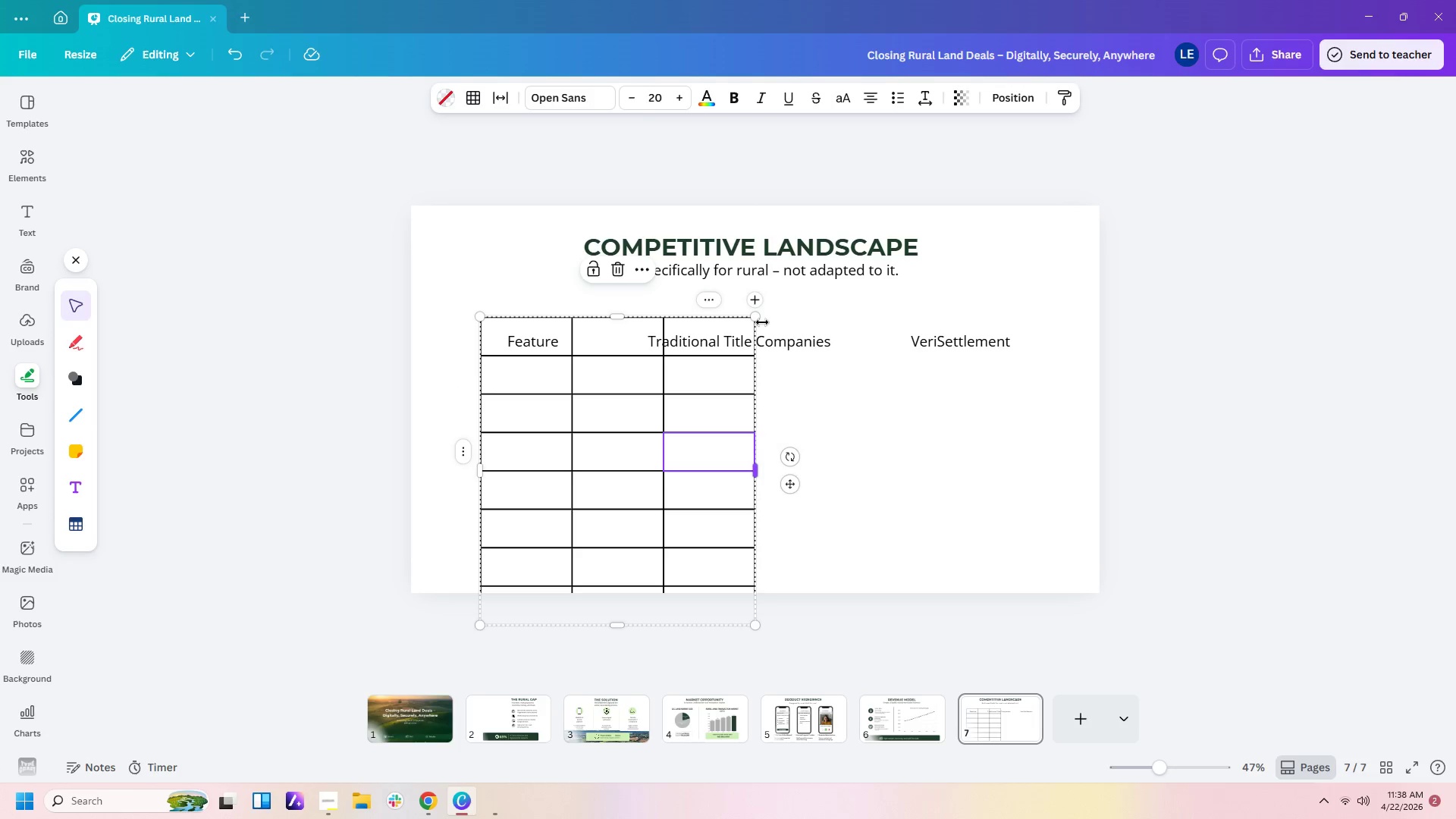 
left_click_drag(start_coordinate=[757, 320], to_coordinate=[1044, 322])
 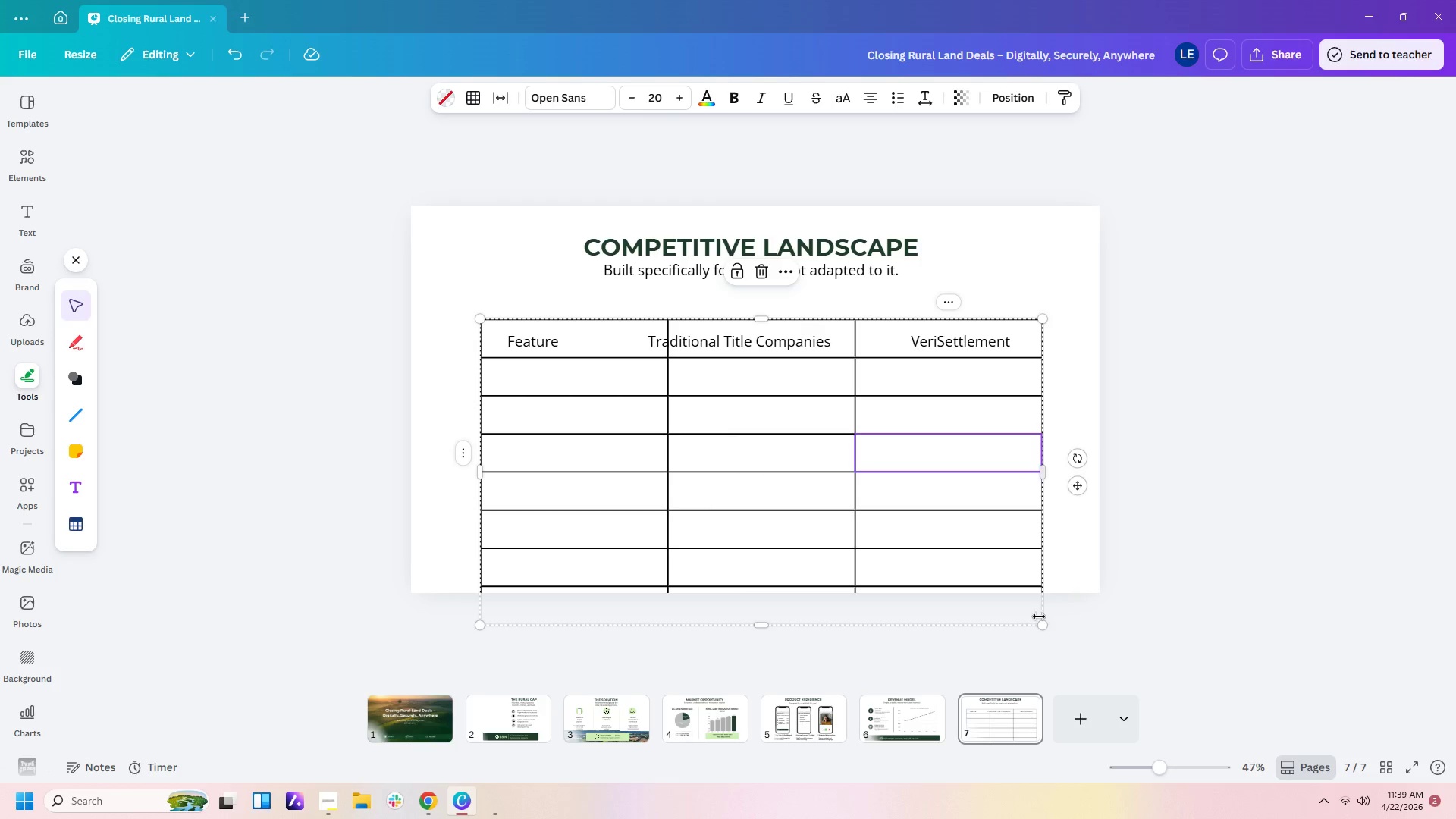 
left_click_drag(start_coordinate=[1046, 629], to_coordinate=[1050, 563])
 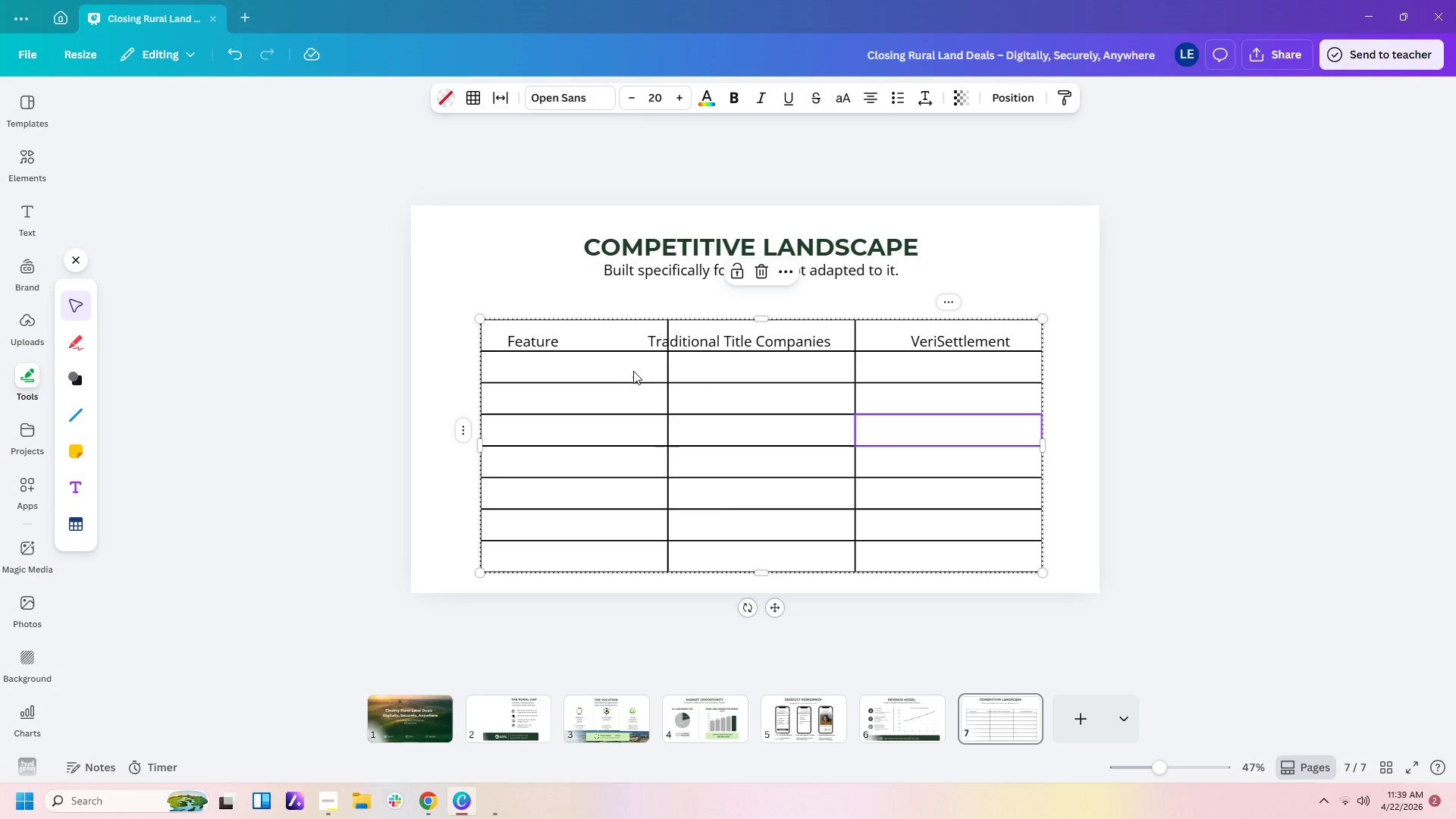 
left_click_drag(start_coordinate=[594, 366], to_coordinate=[590, 338])
 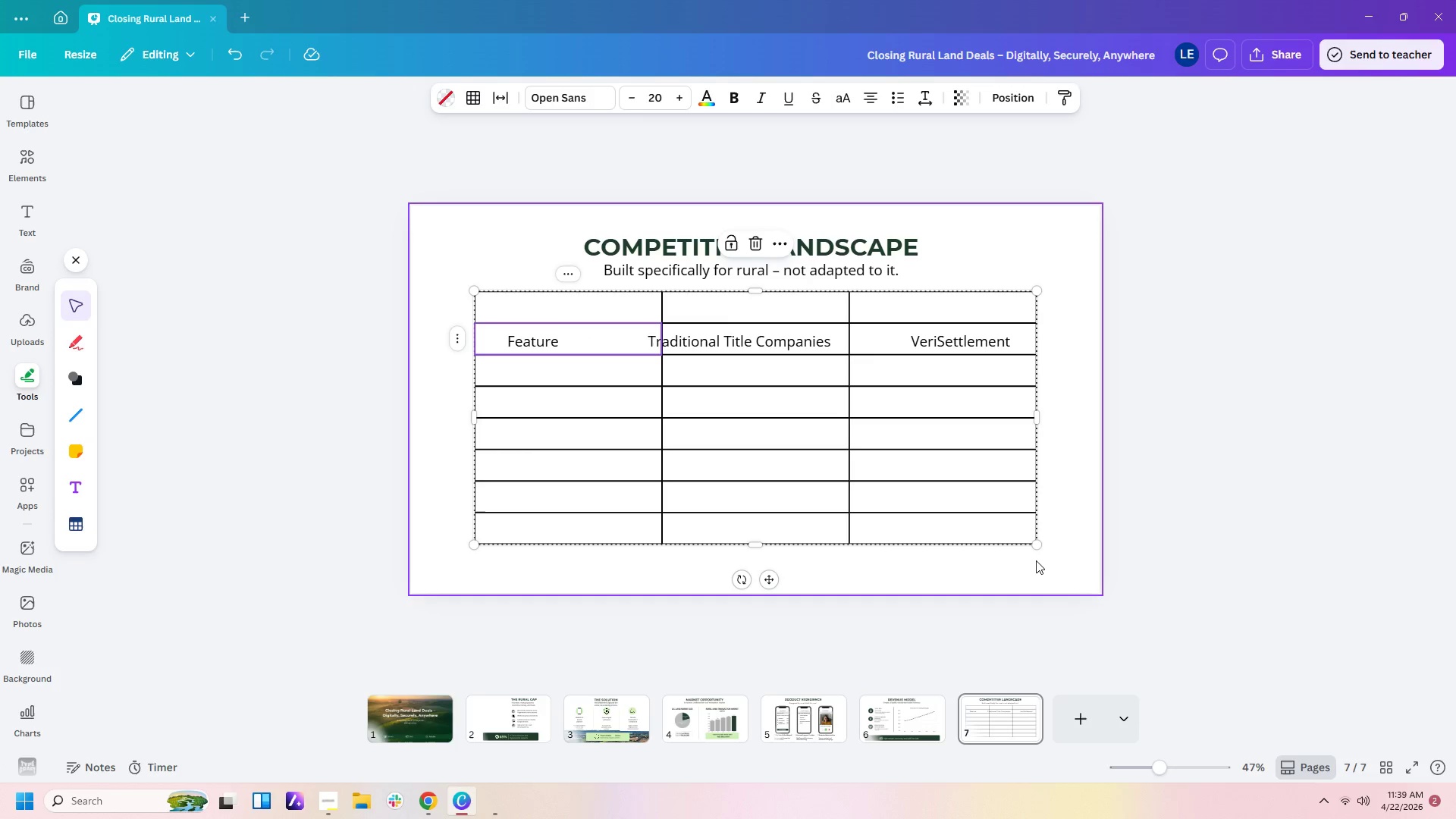 
left_click([1036, 560])
 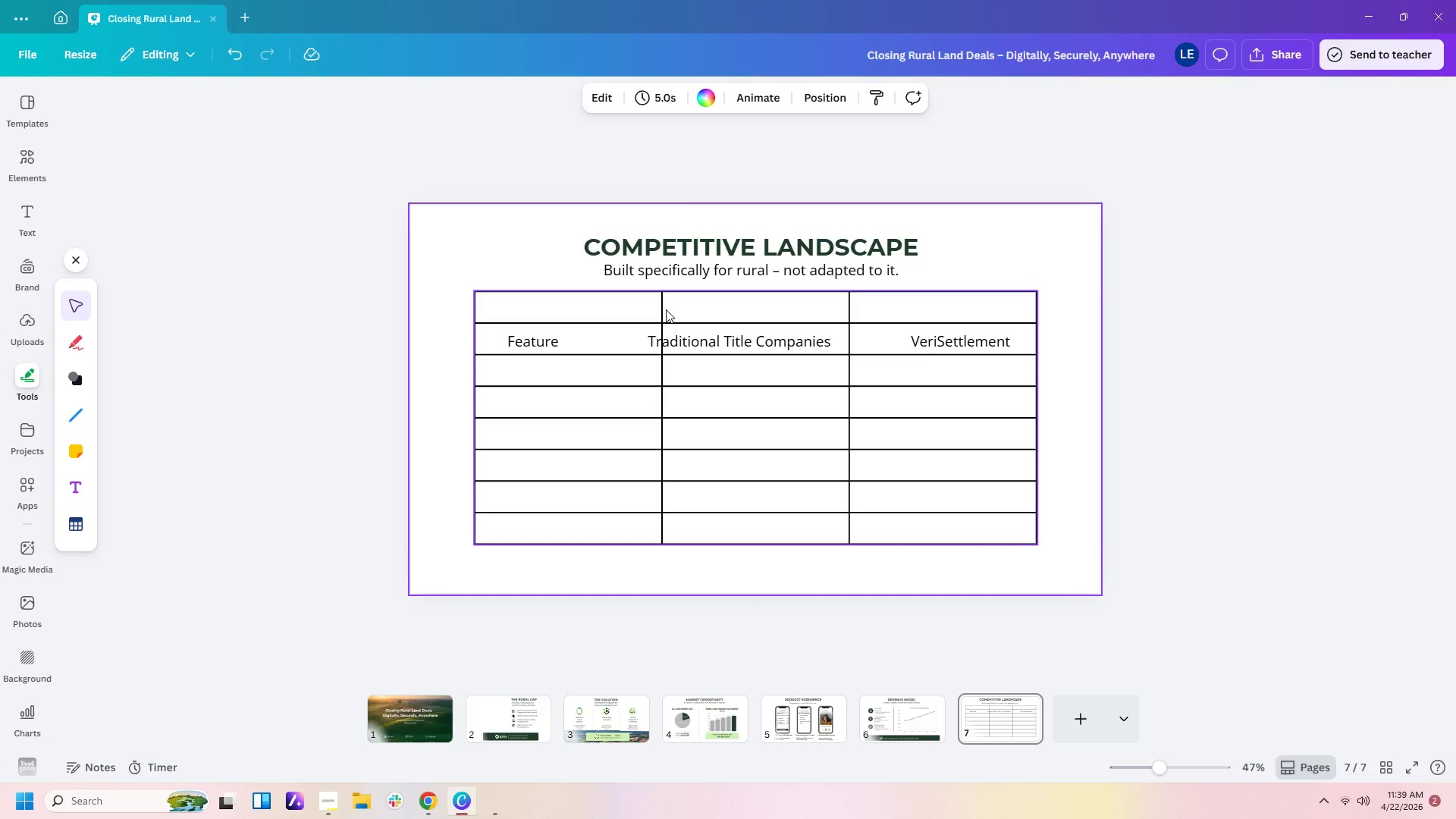 
left_click([661, 310])
 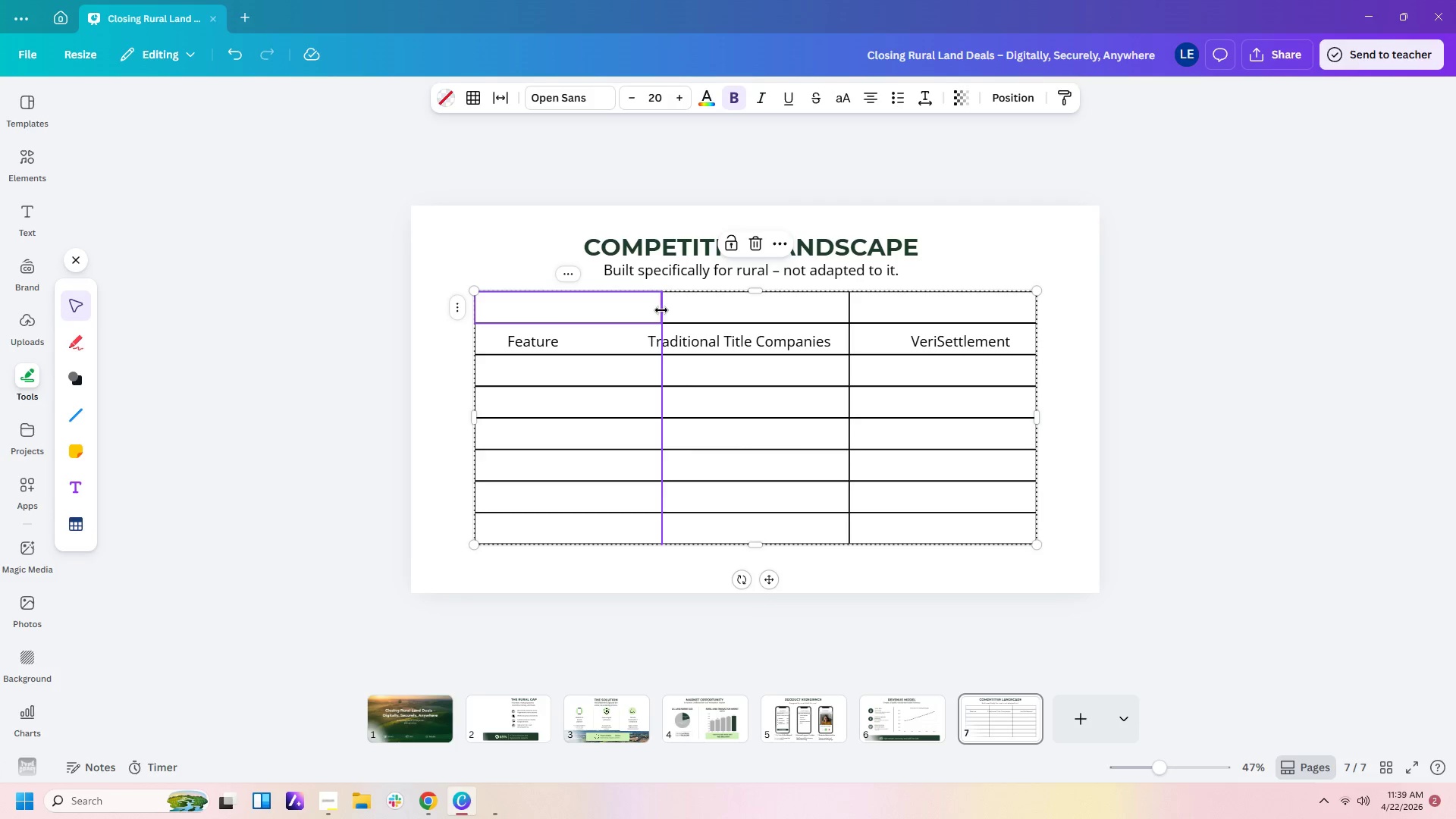 
left_click_drag(start_coordinate=[661, 310], to_coordinate=[606, 318])
 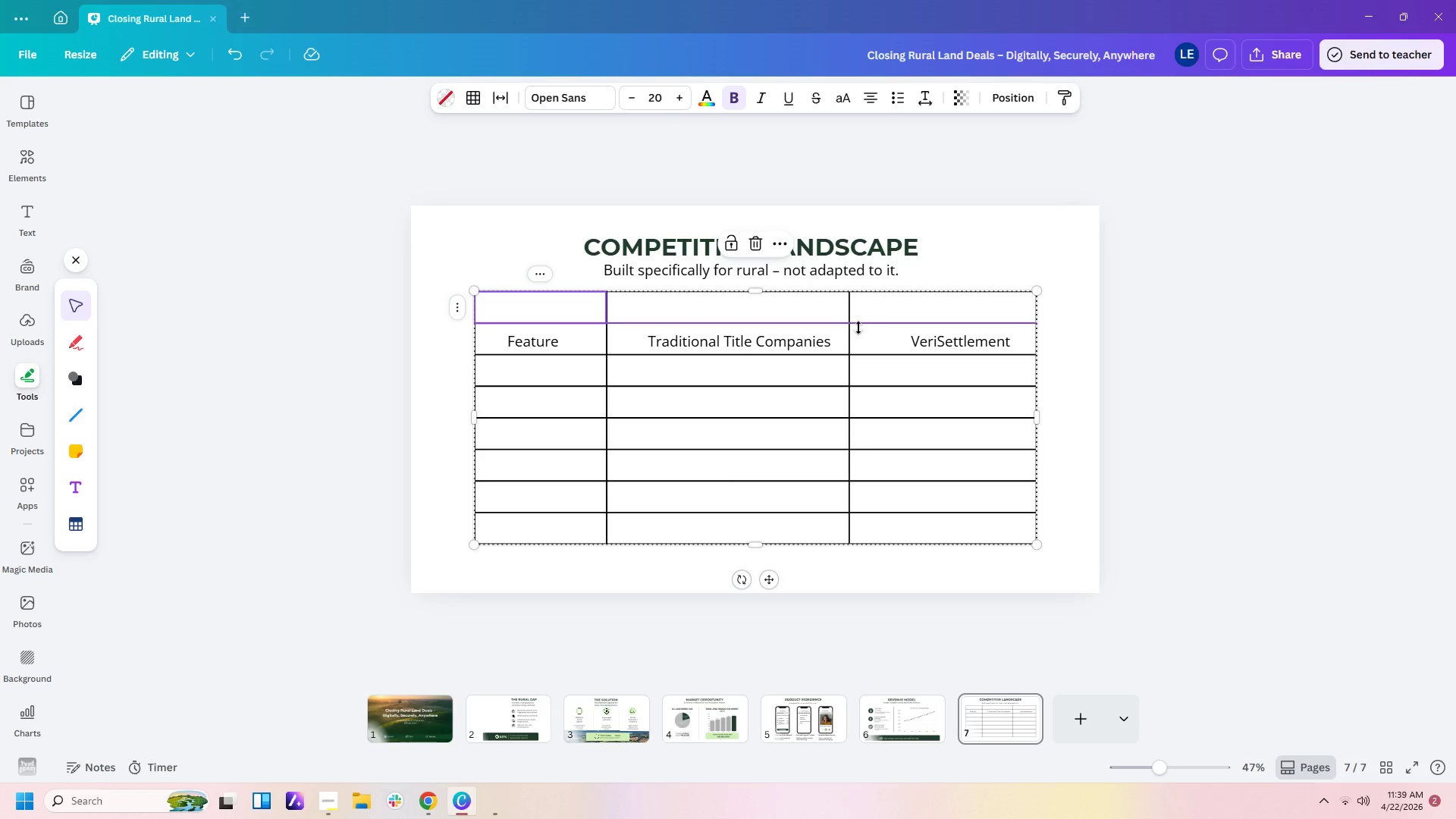 
left_click_drag(start_coordinate=[851, 311], to_coordinate=[877, 311])
 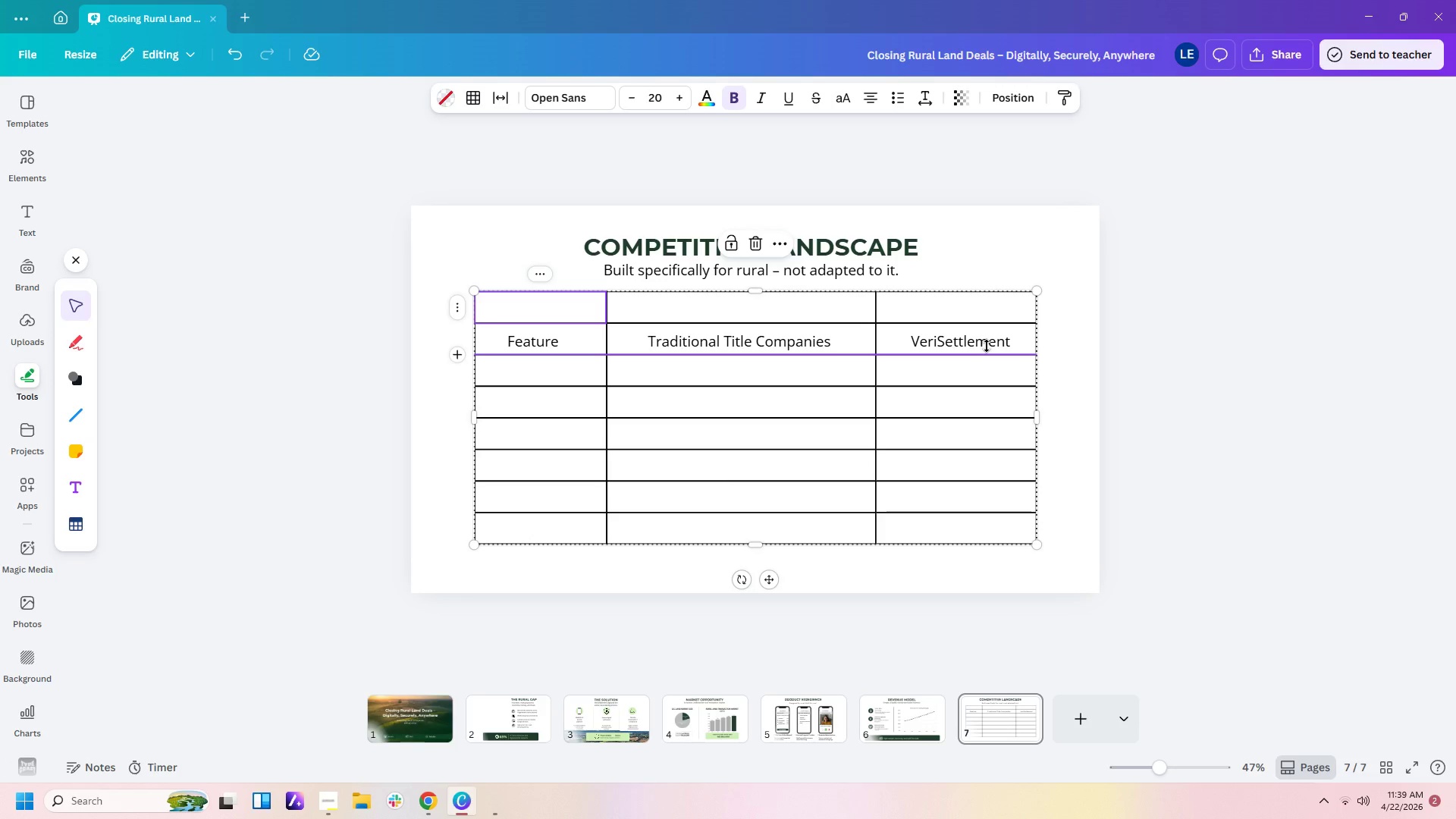 
left_click([984, 345])
 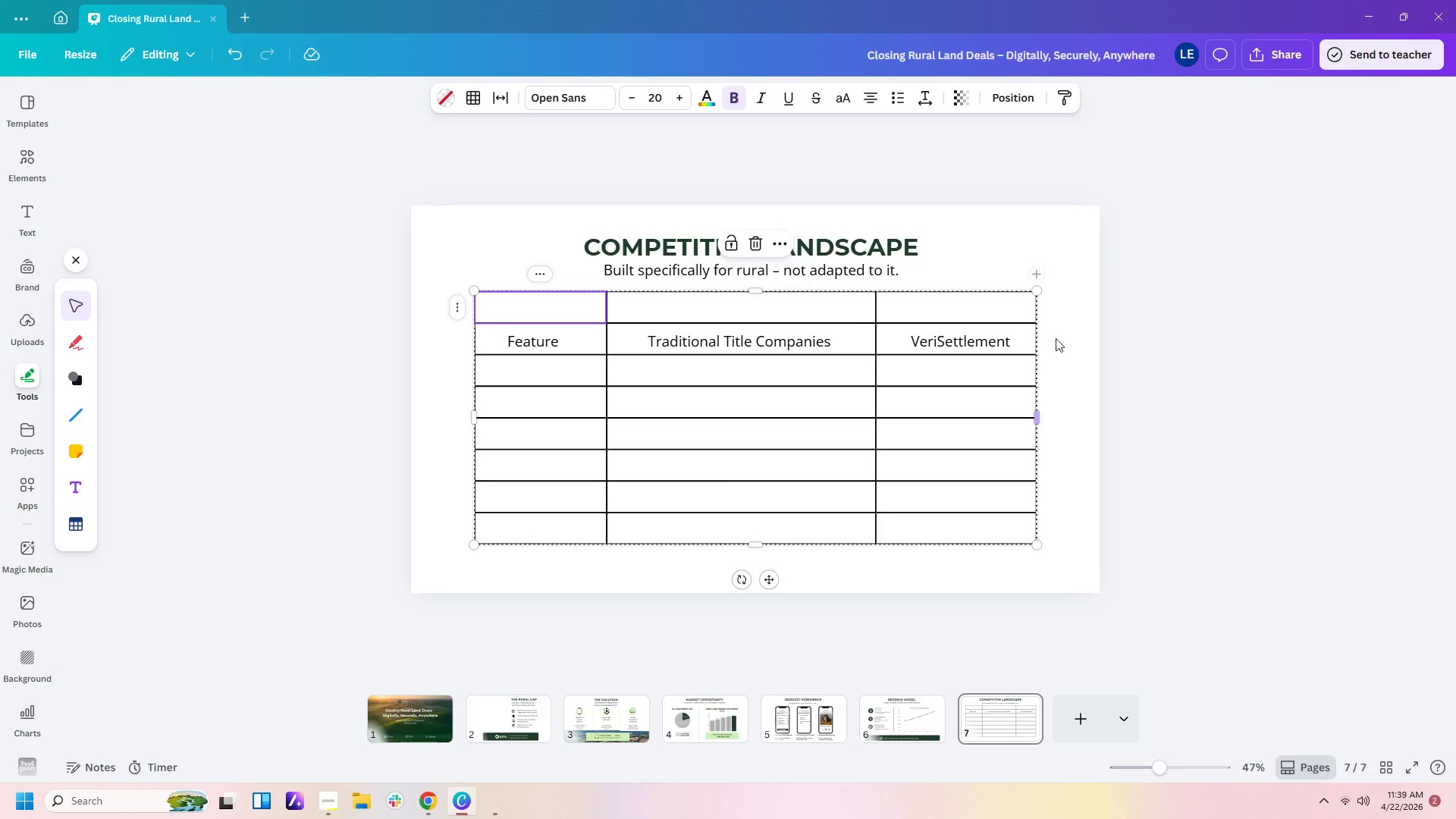 
left_click([1108, 338])
 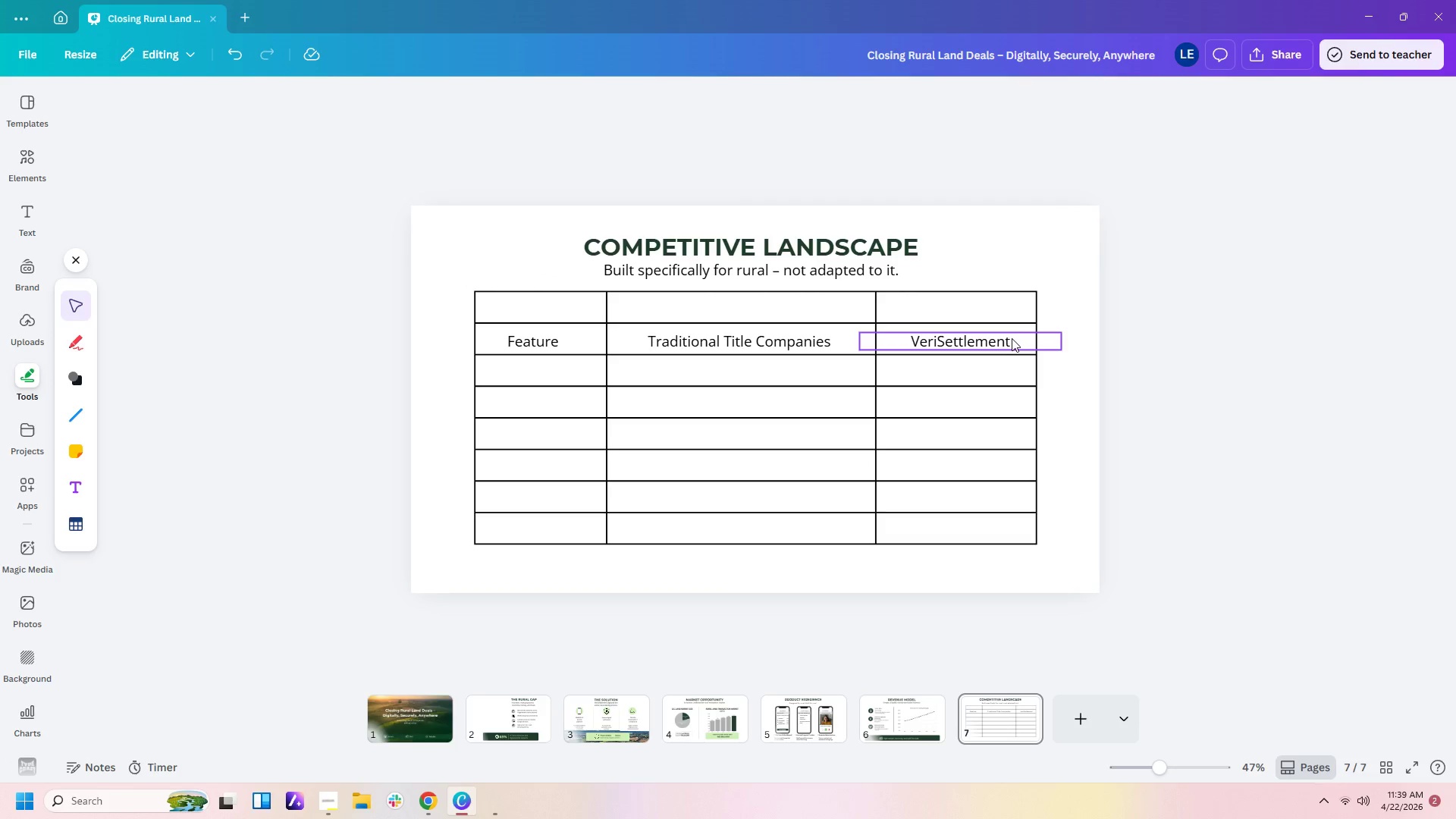 
left_click([1012, 338])
 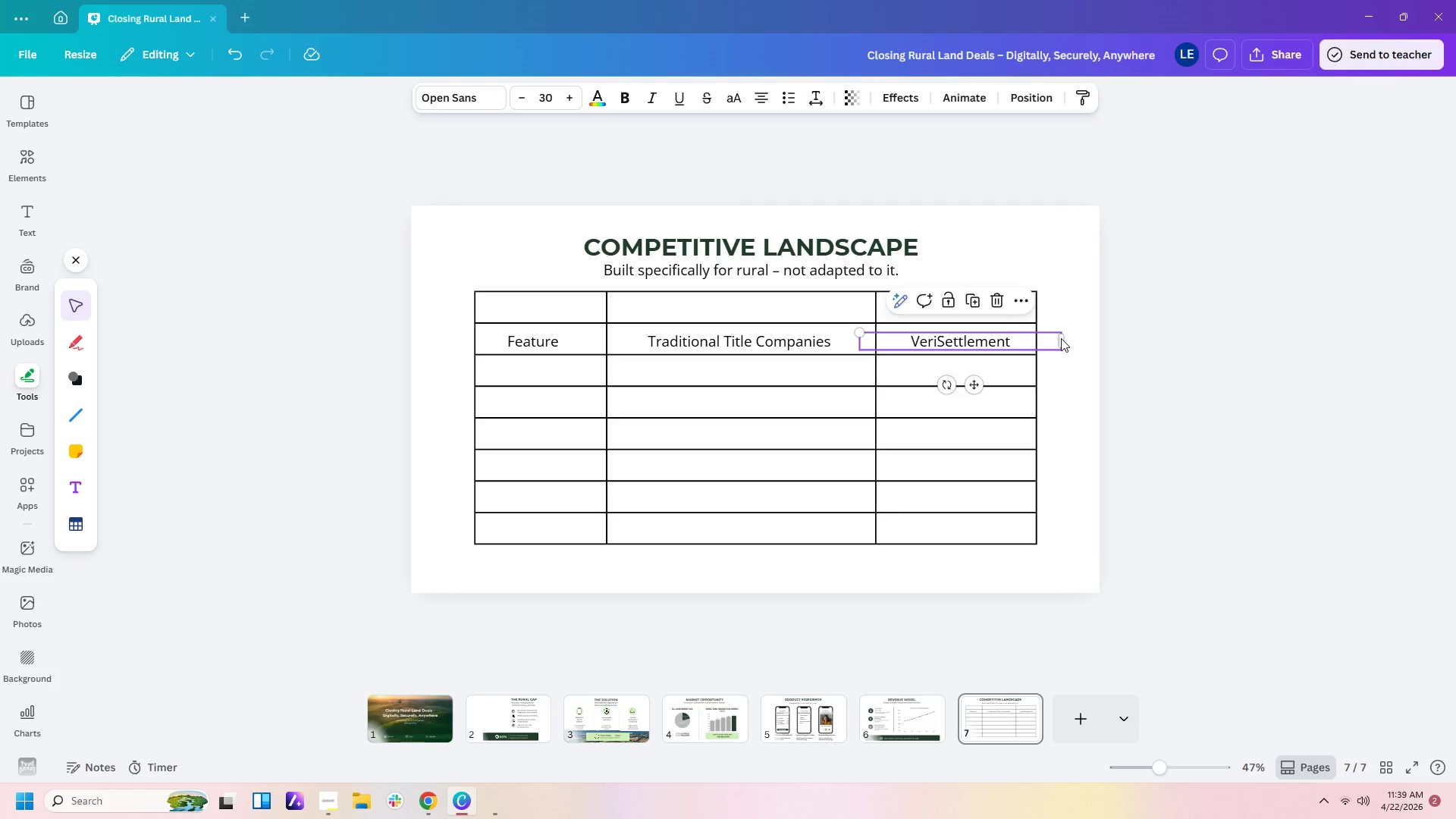 
left_click_drag(start_coordinate=[1063, 338], to_coordinate=[1000, 339])
 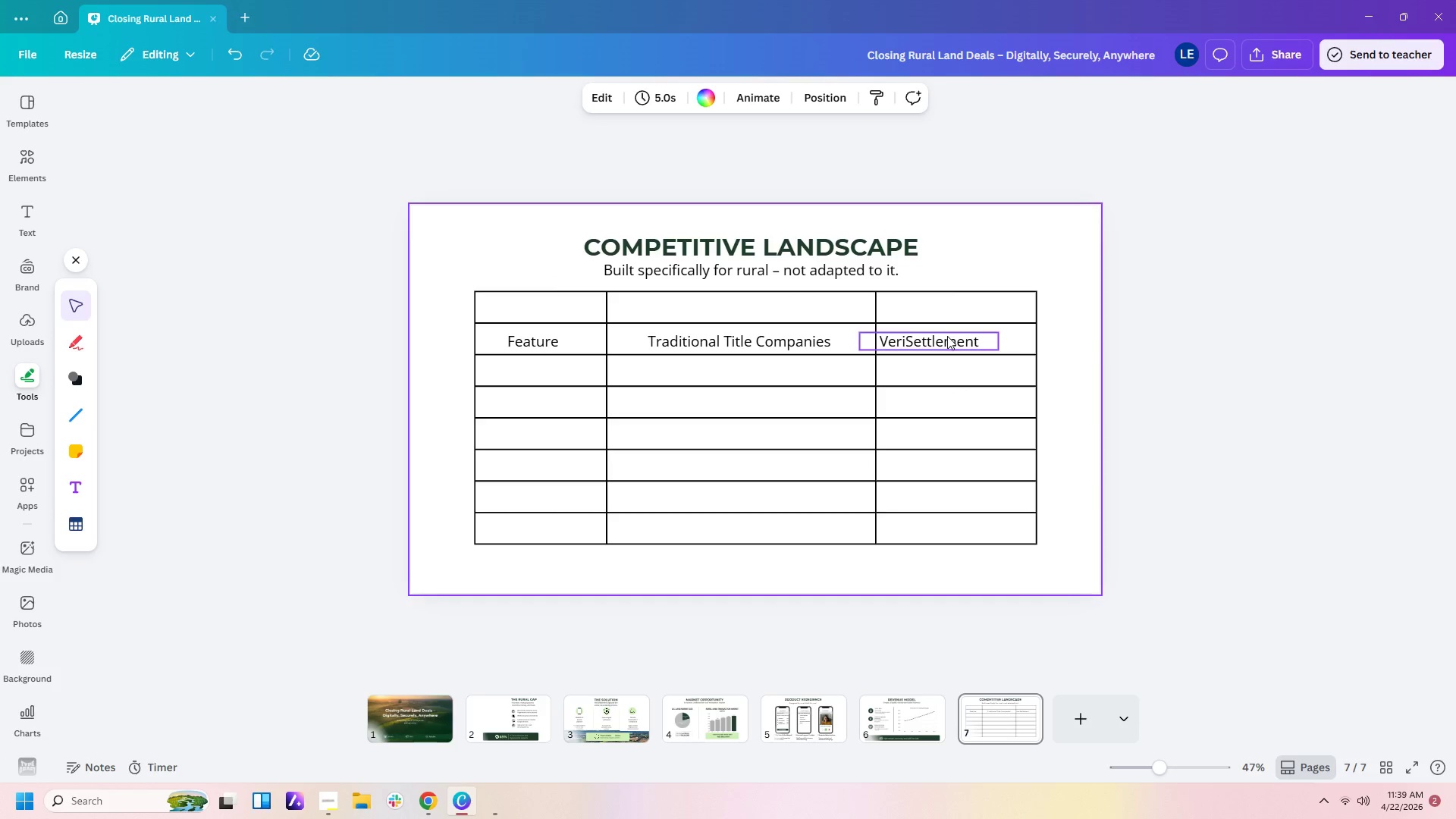 
left_click_drag(start_coordinate=[940, 336], to_coordinate=[968, 301])
 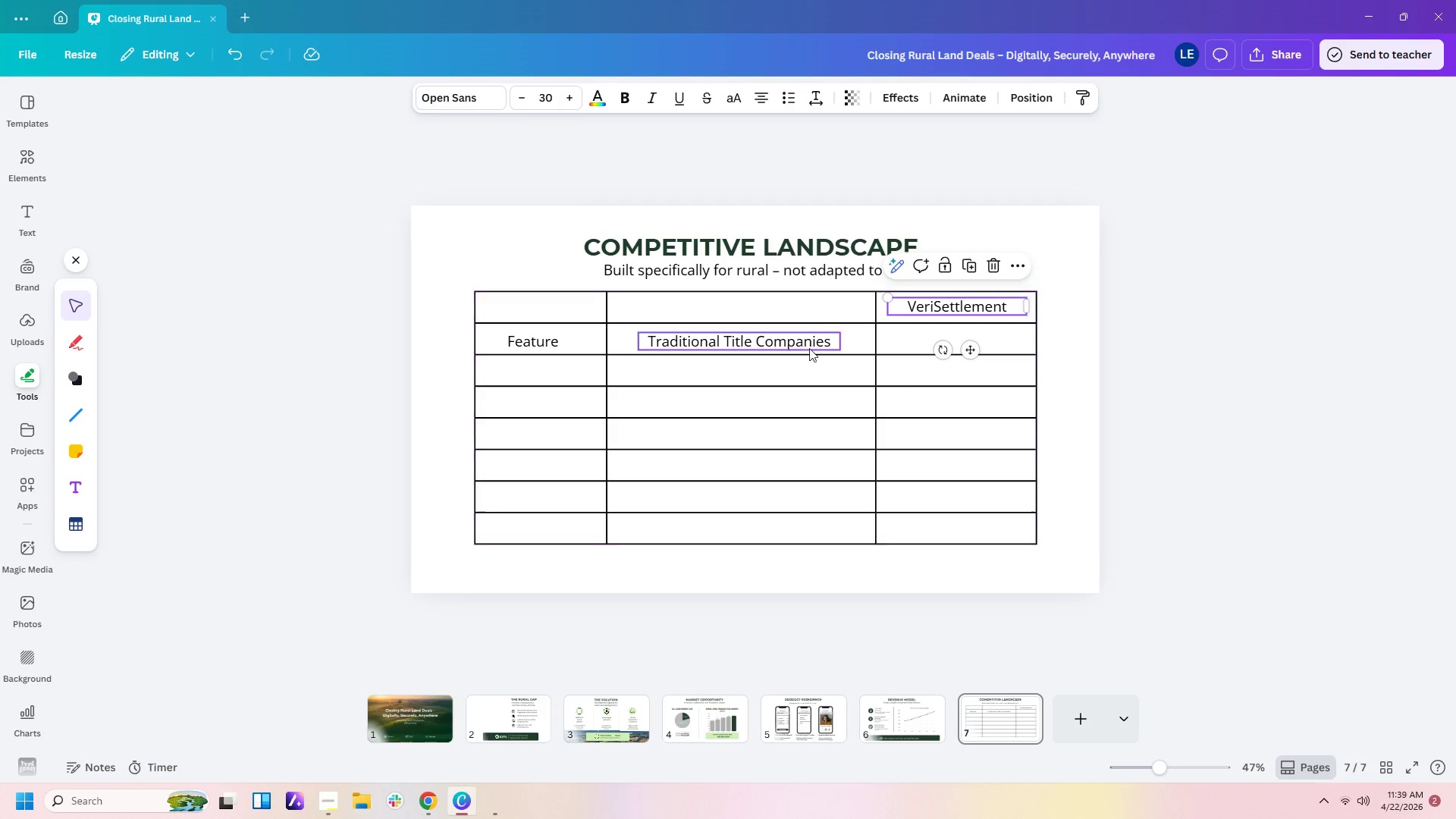 
left_click([806, 343])
 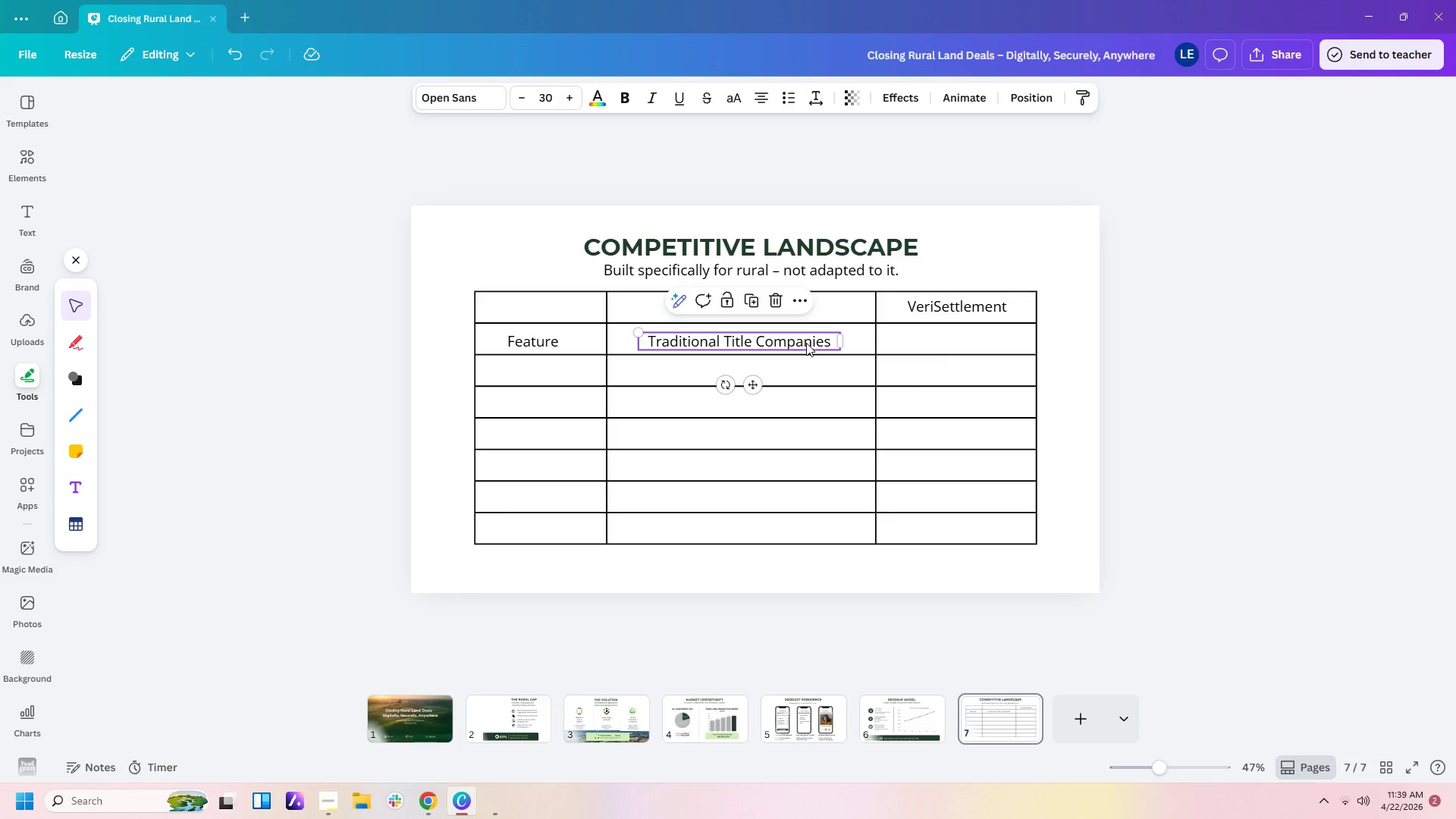 
left_click_drag(start_coordinate=[806, 343], to_coordinate=[812, 312])
 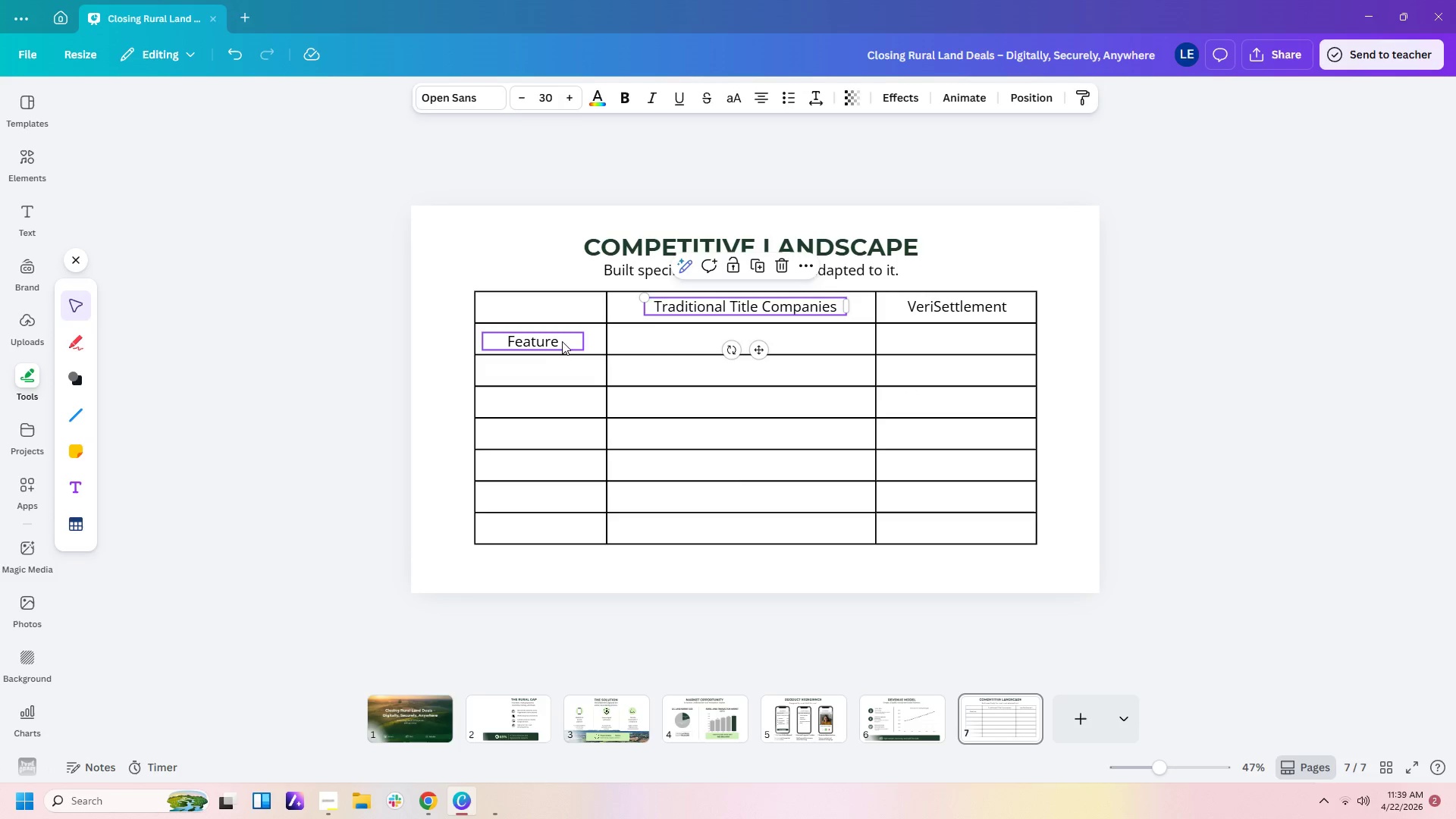 
left_click([554, 340])
 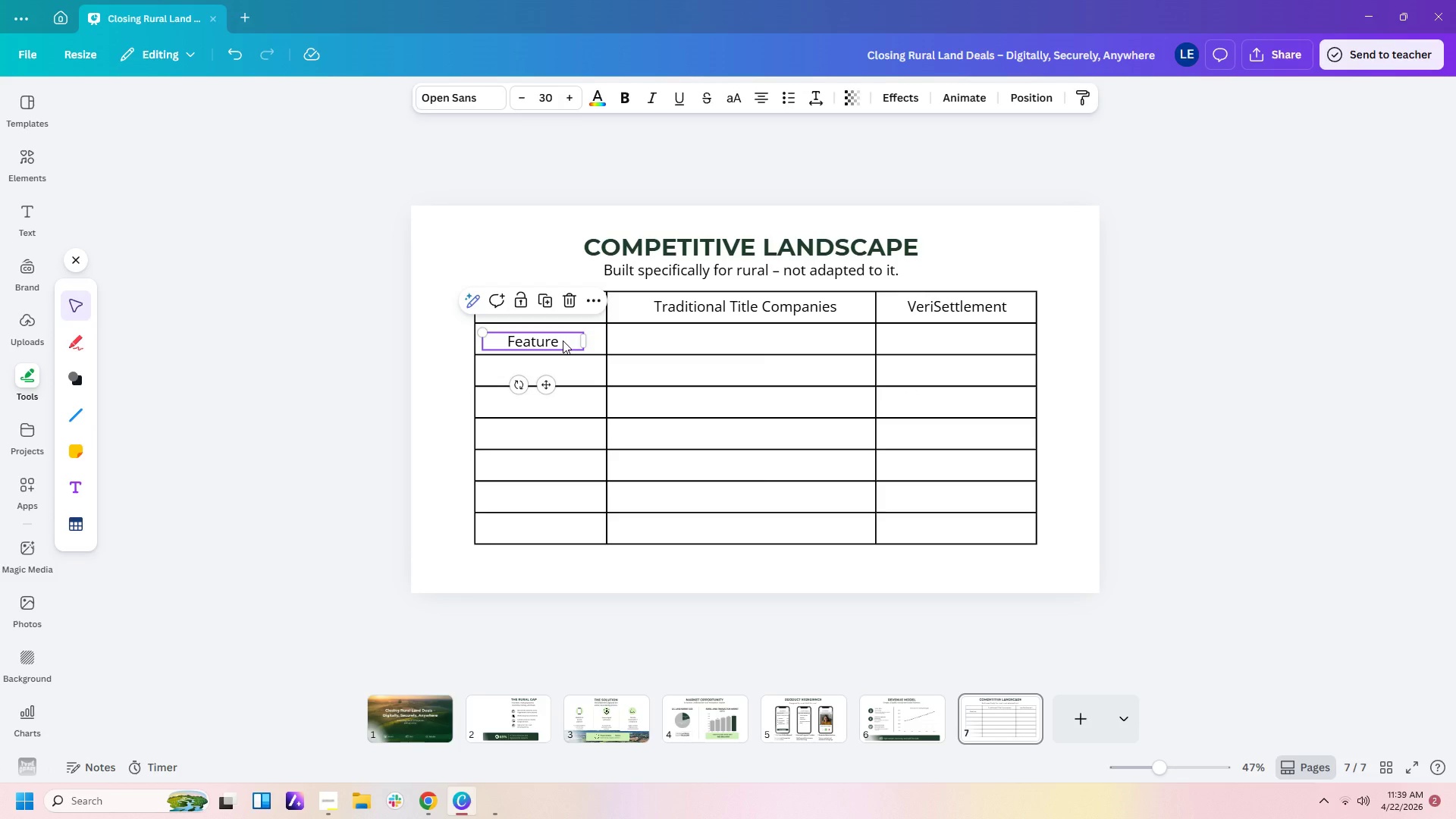 
left_click_drag(start_coordinate=[563, 340], to_coordinate=[559, 308])
 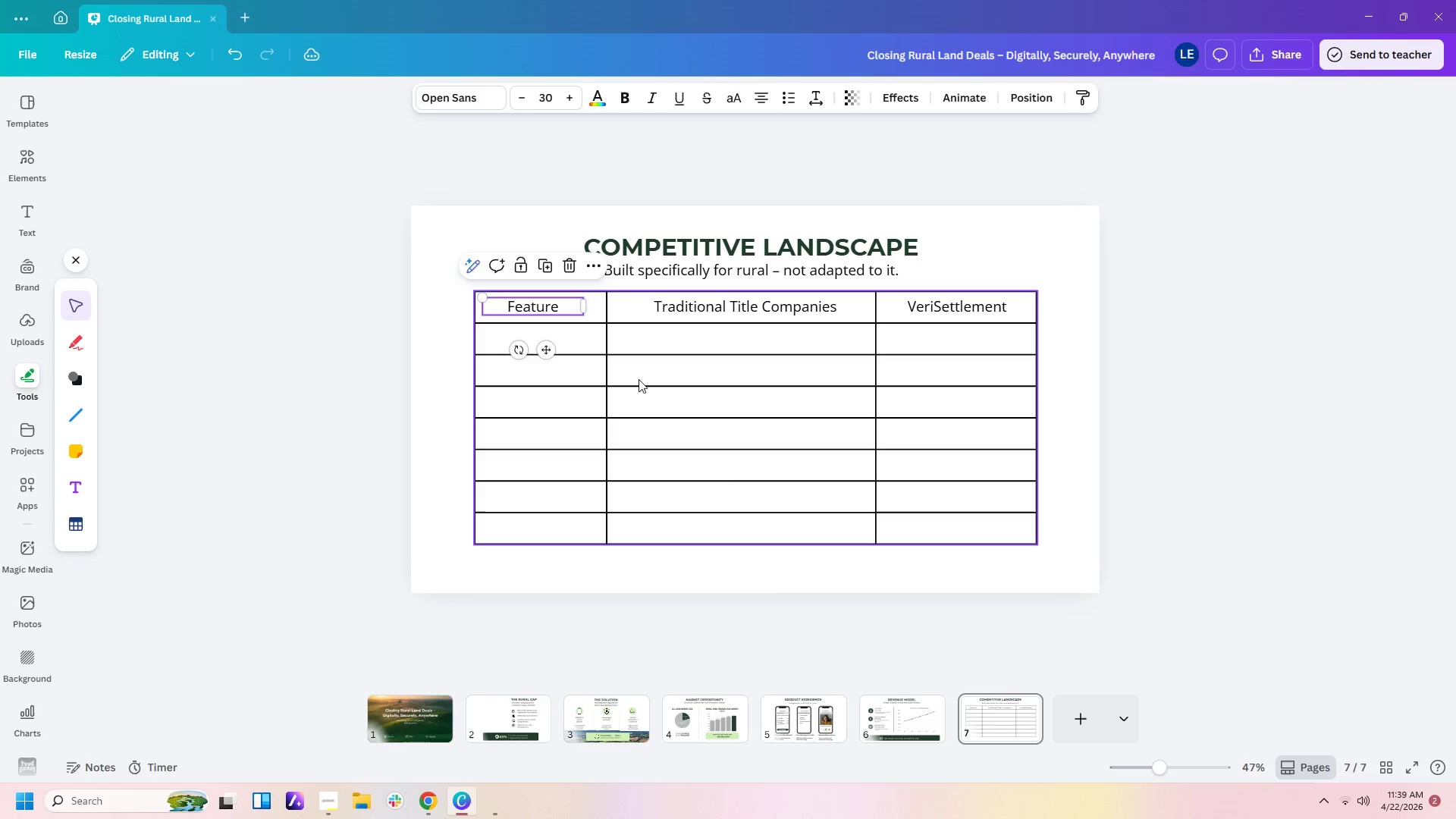 
left_click([639, 379])
 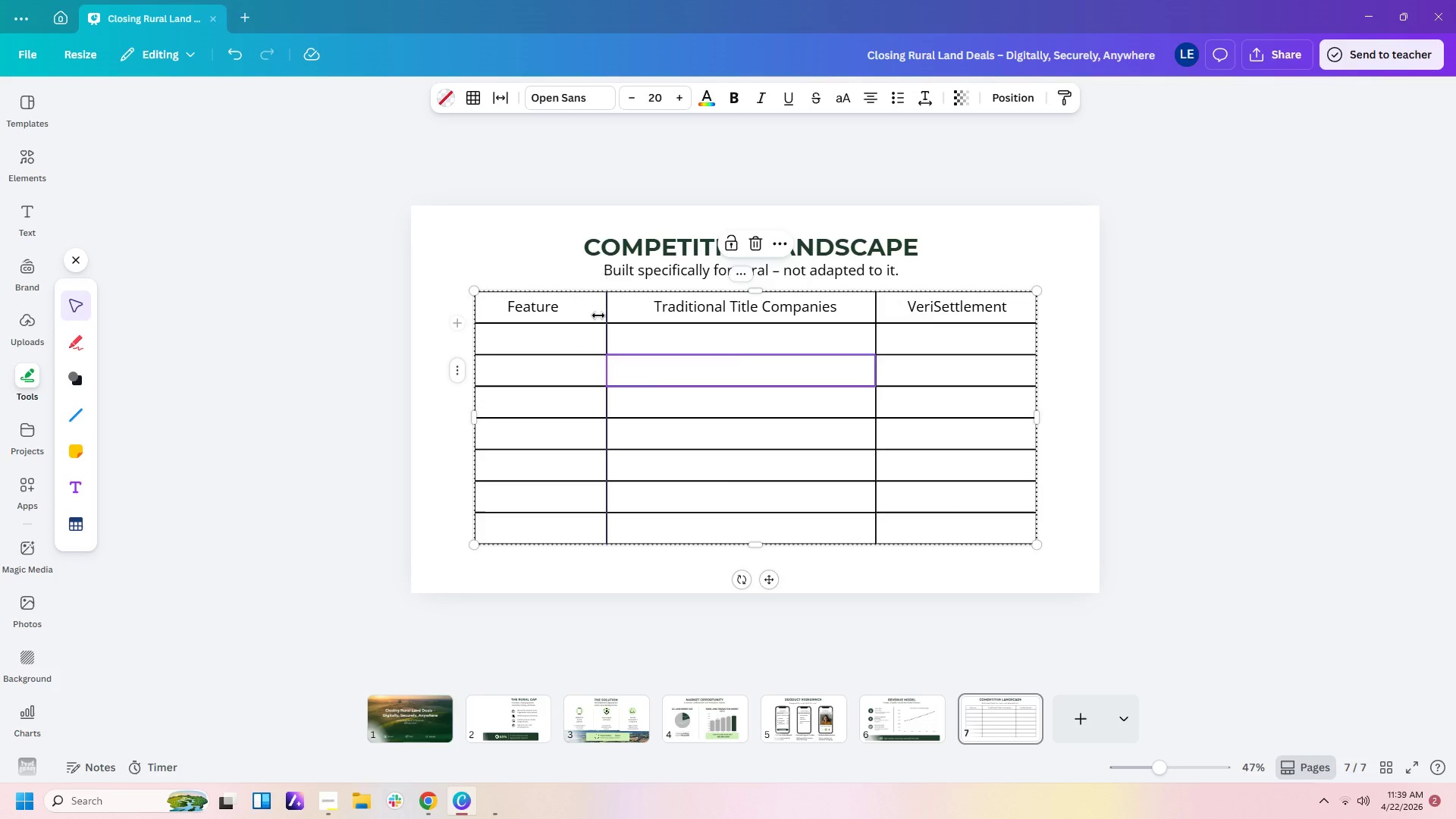 
left_click([595, 315])
 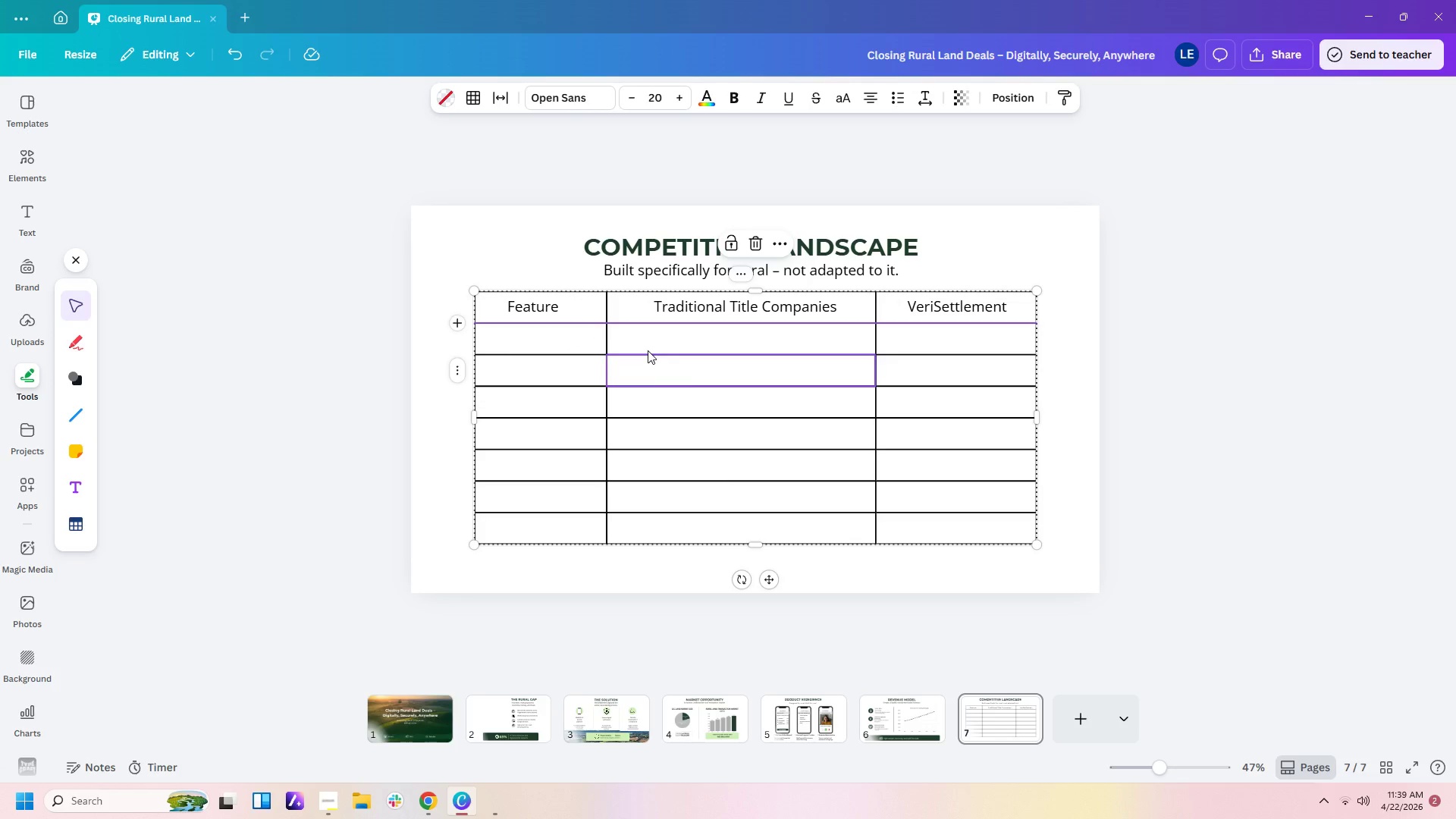 
left_click([691, 385])
 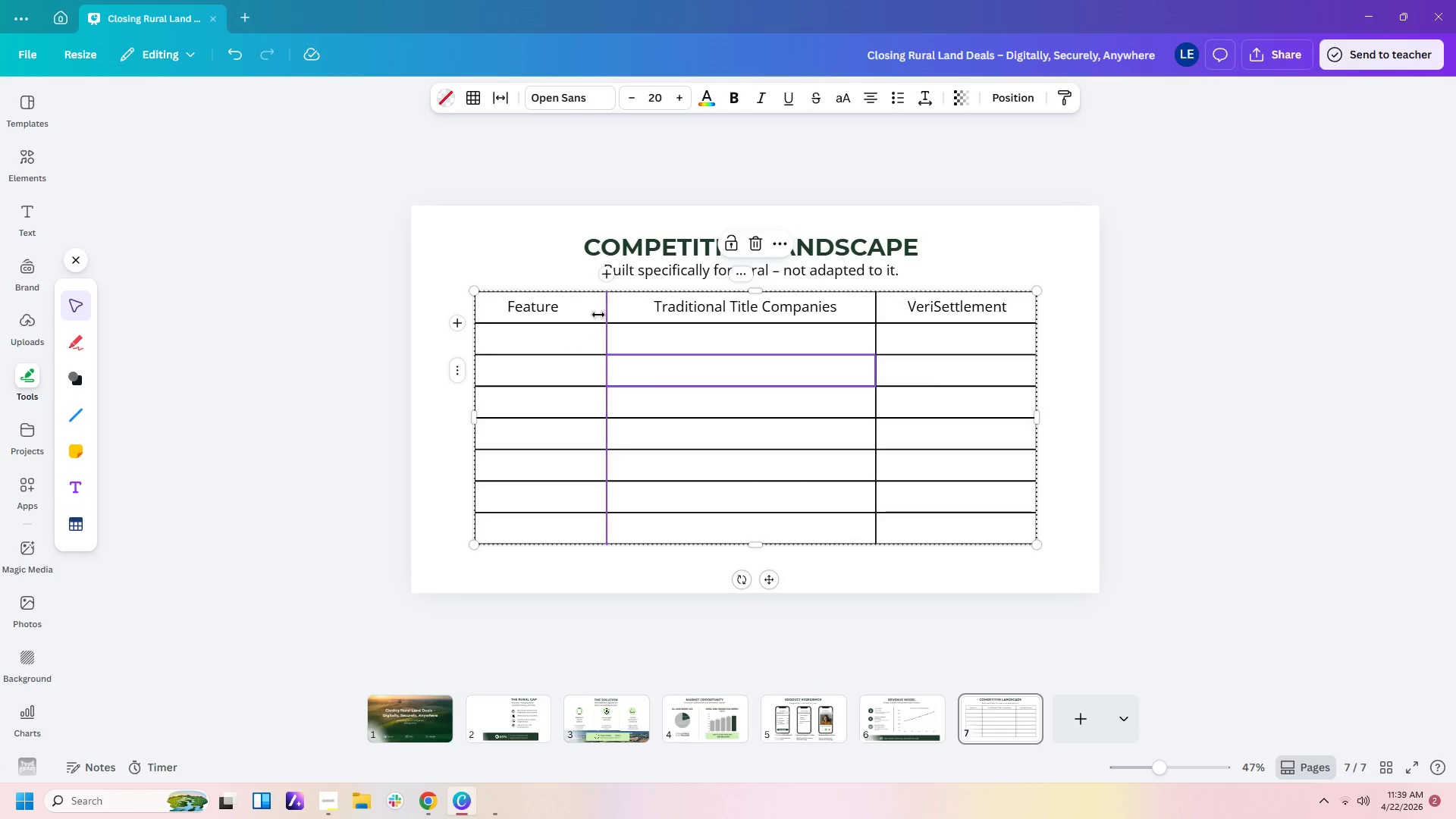 
double_click([596, 315])
 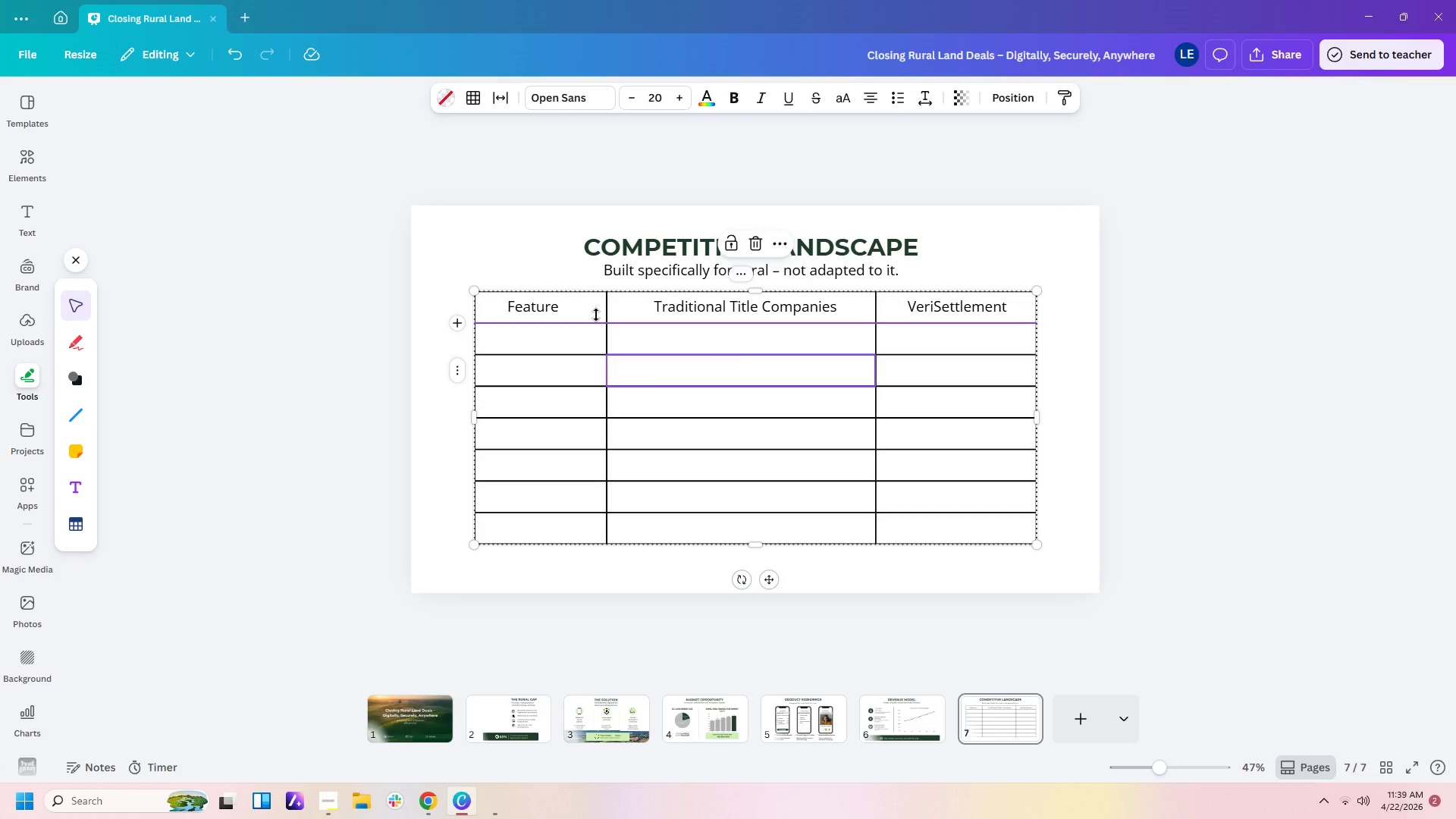 
double_click([596, 315])
 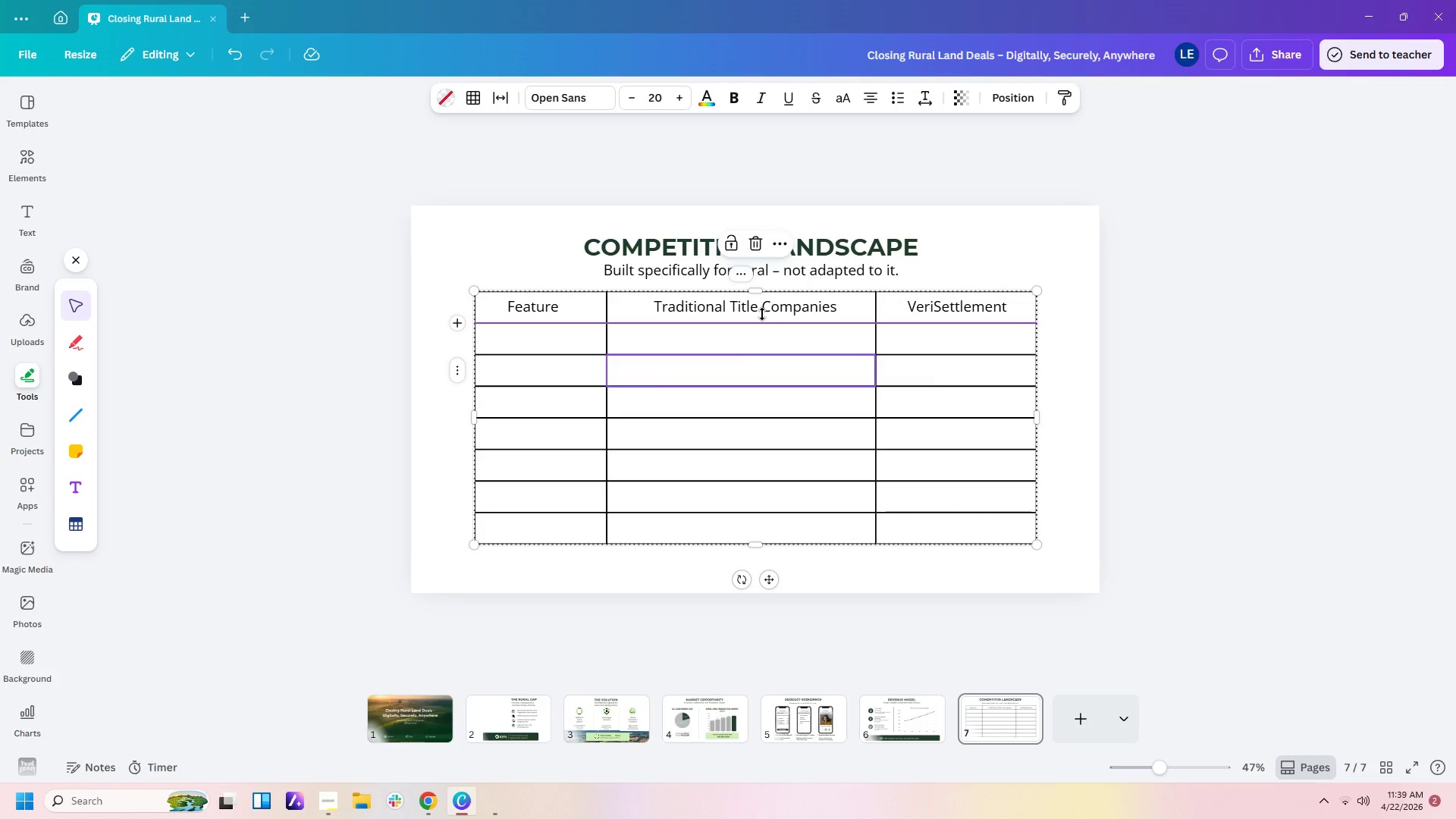 
double_click([786, 302])
 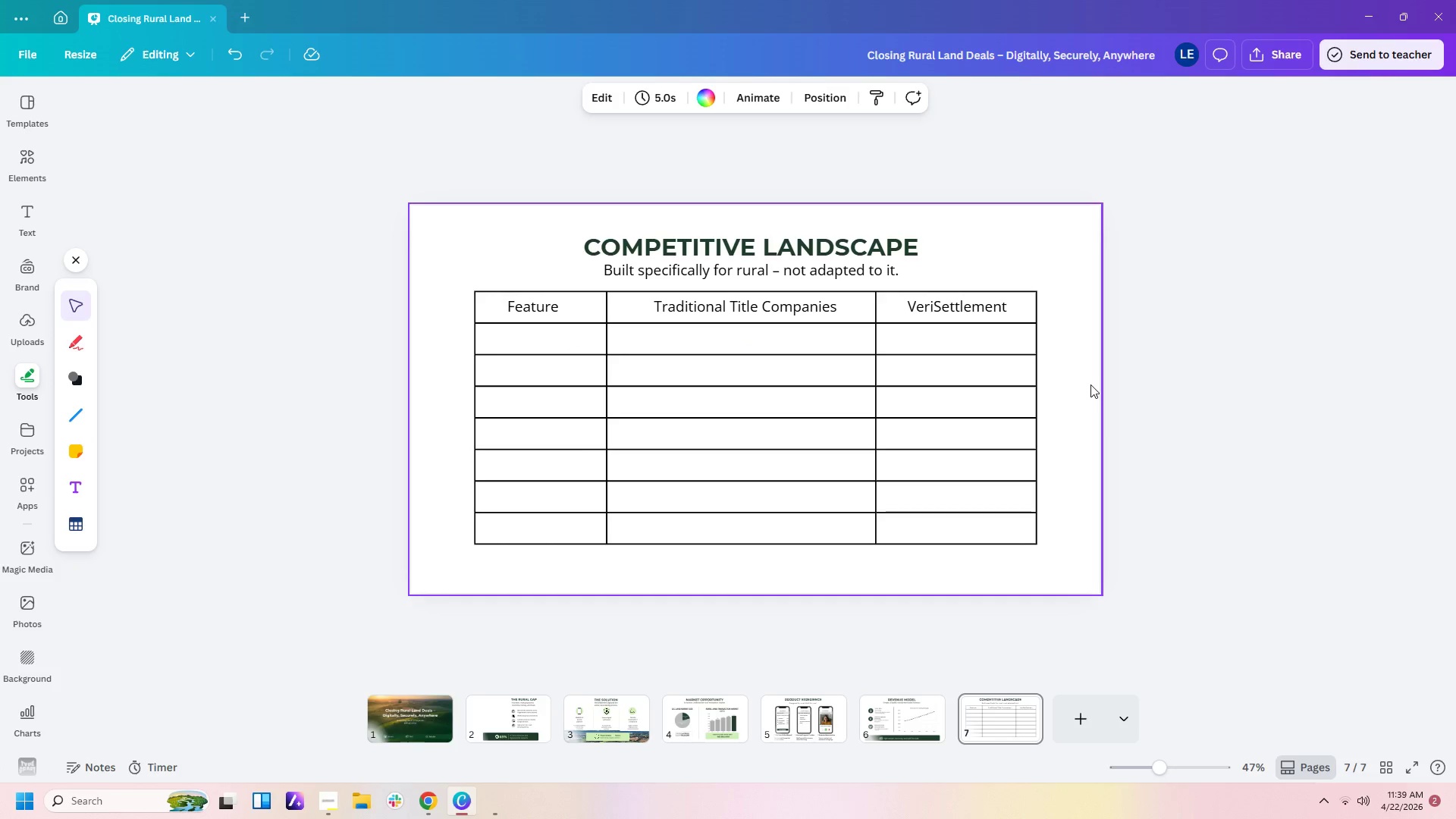 
double_click([1078, 389])
 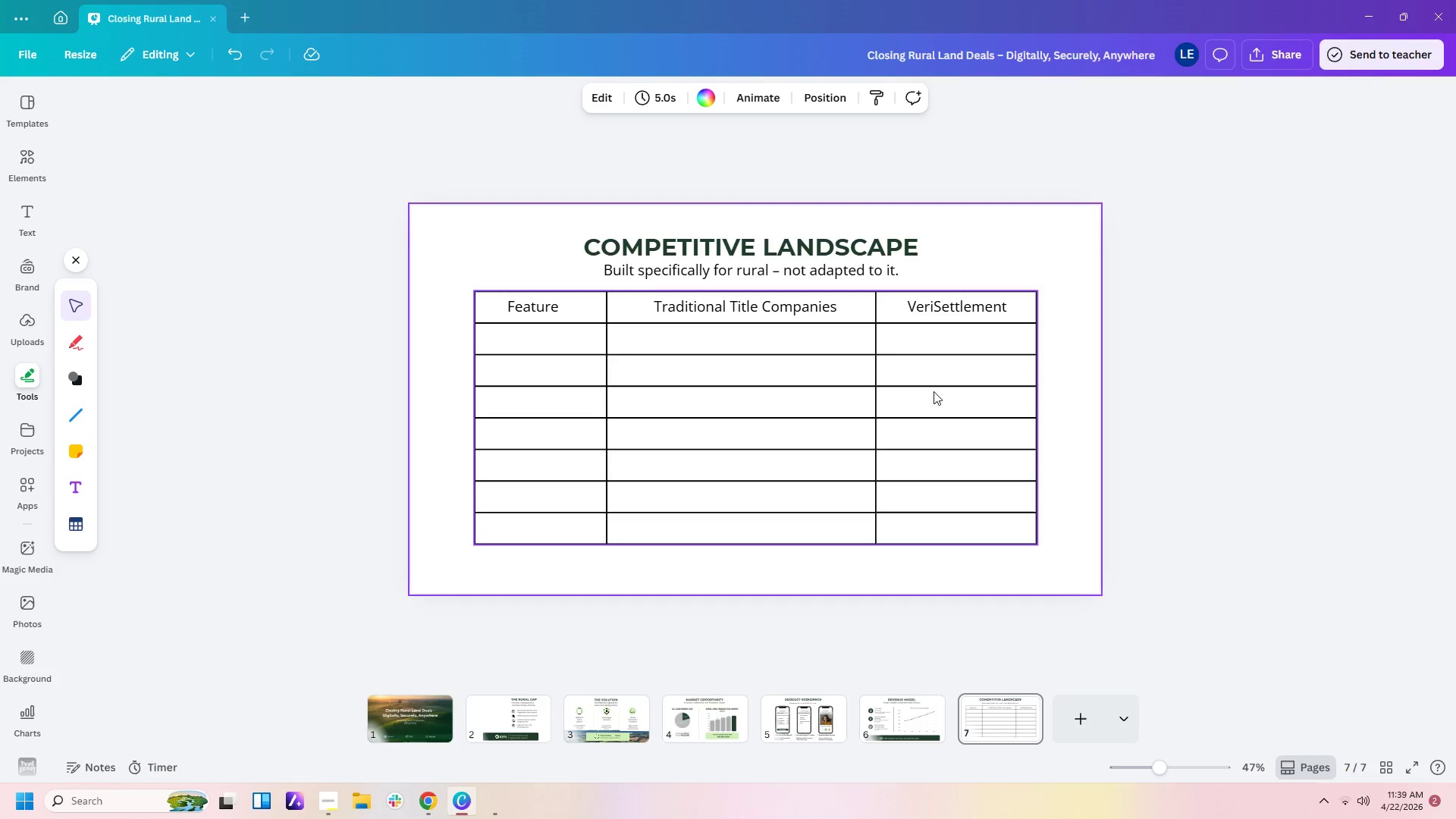 
triple_click([934, 391])
 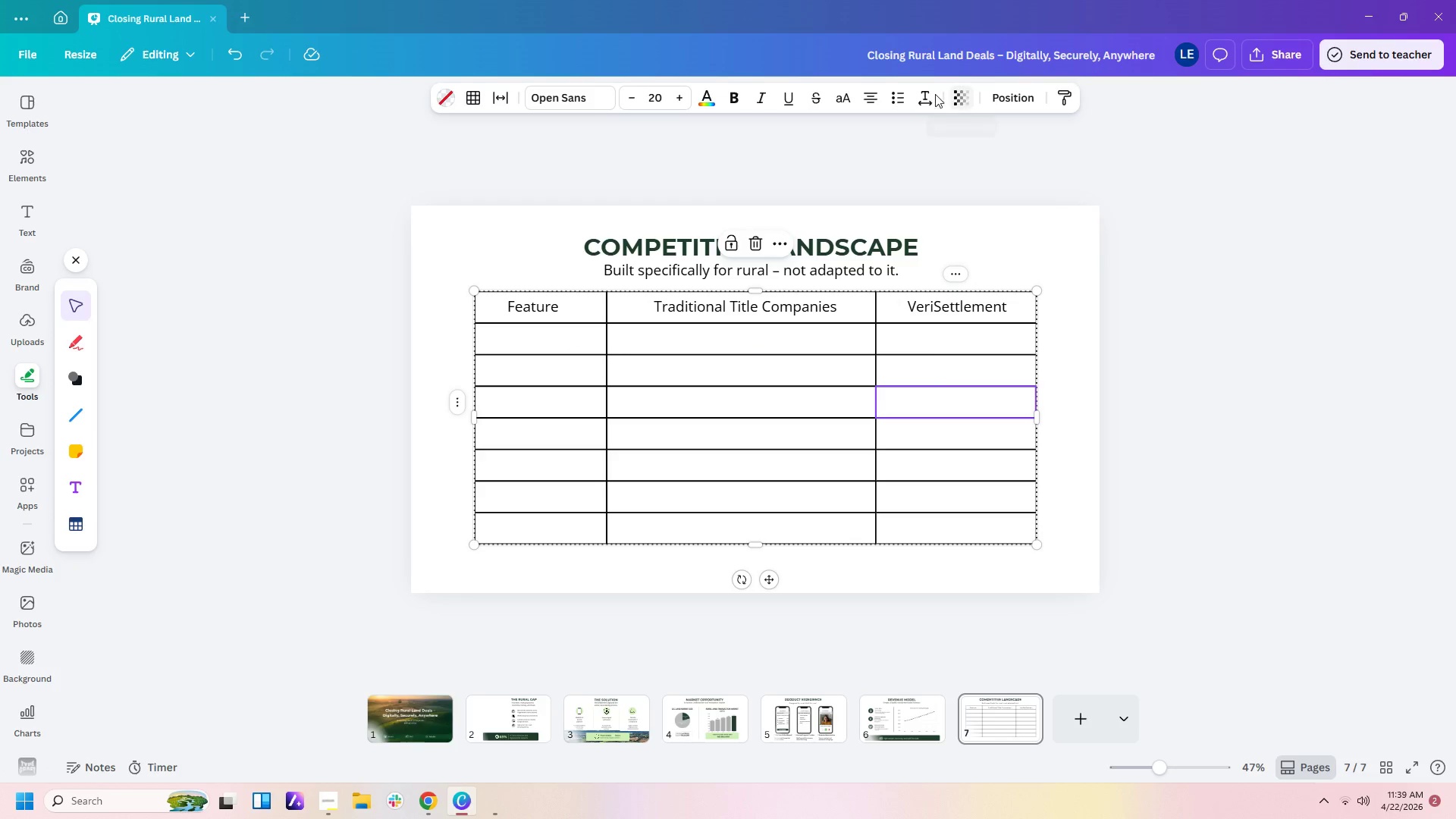 
left_click([1025, 100])
 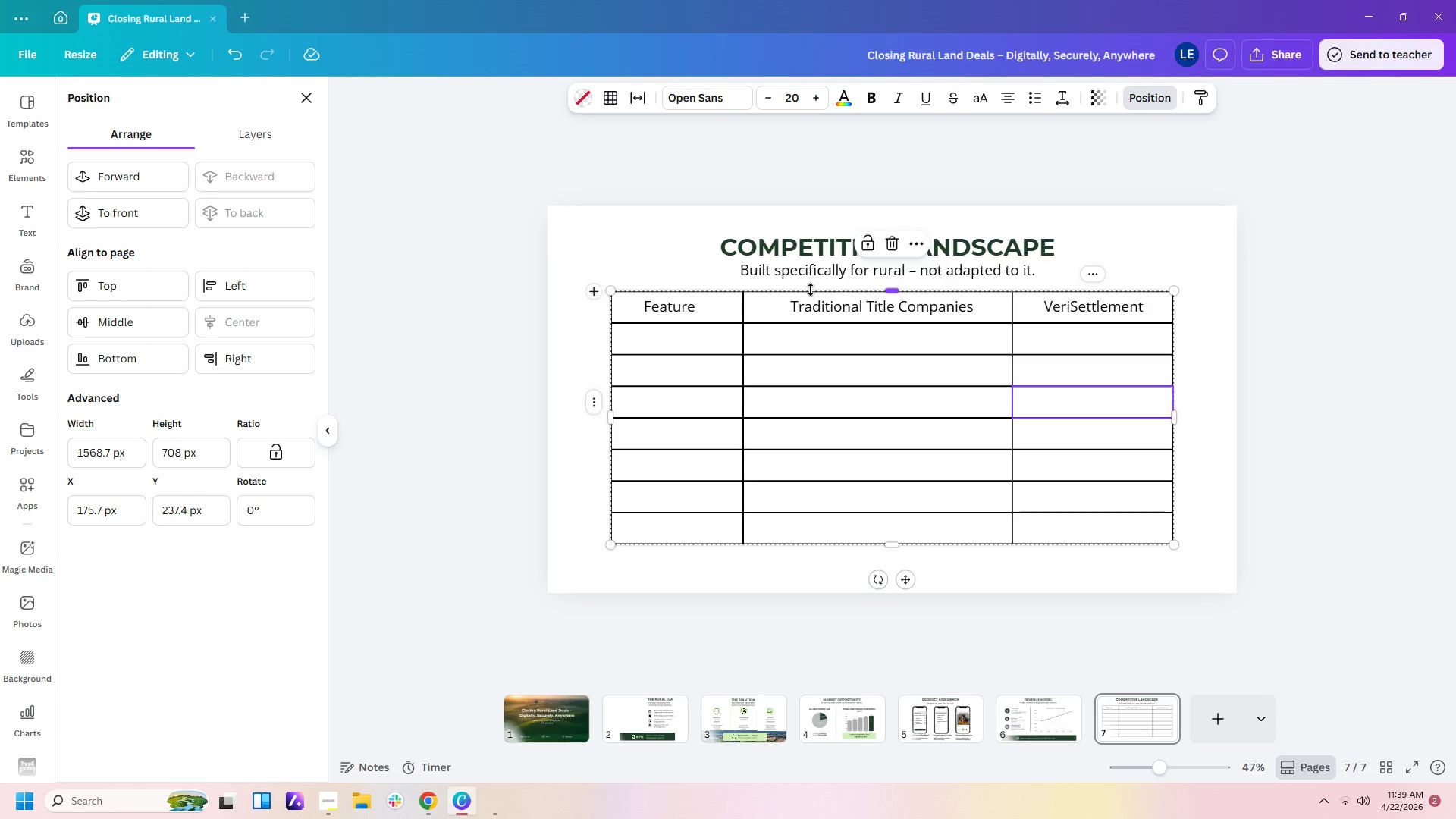 
left_click([698, 314])
 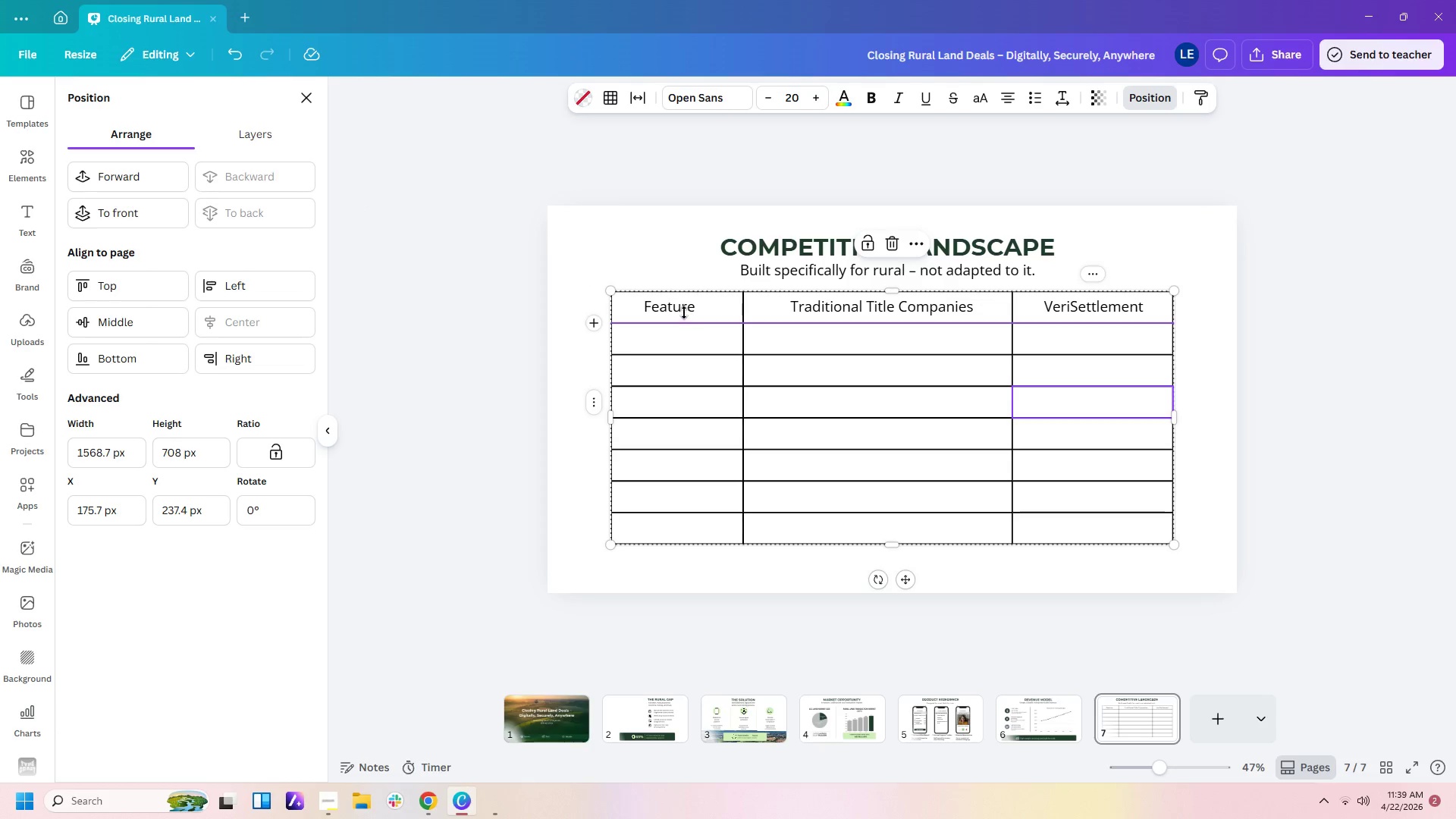 
left_click([682, 304])
 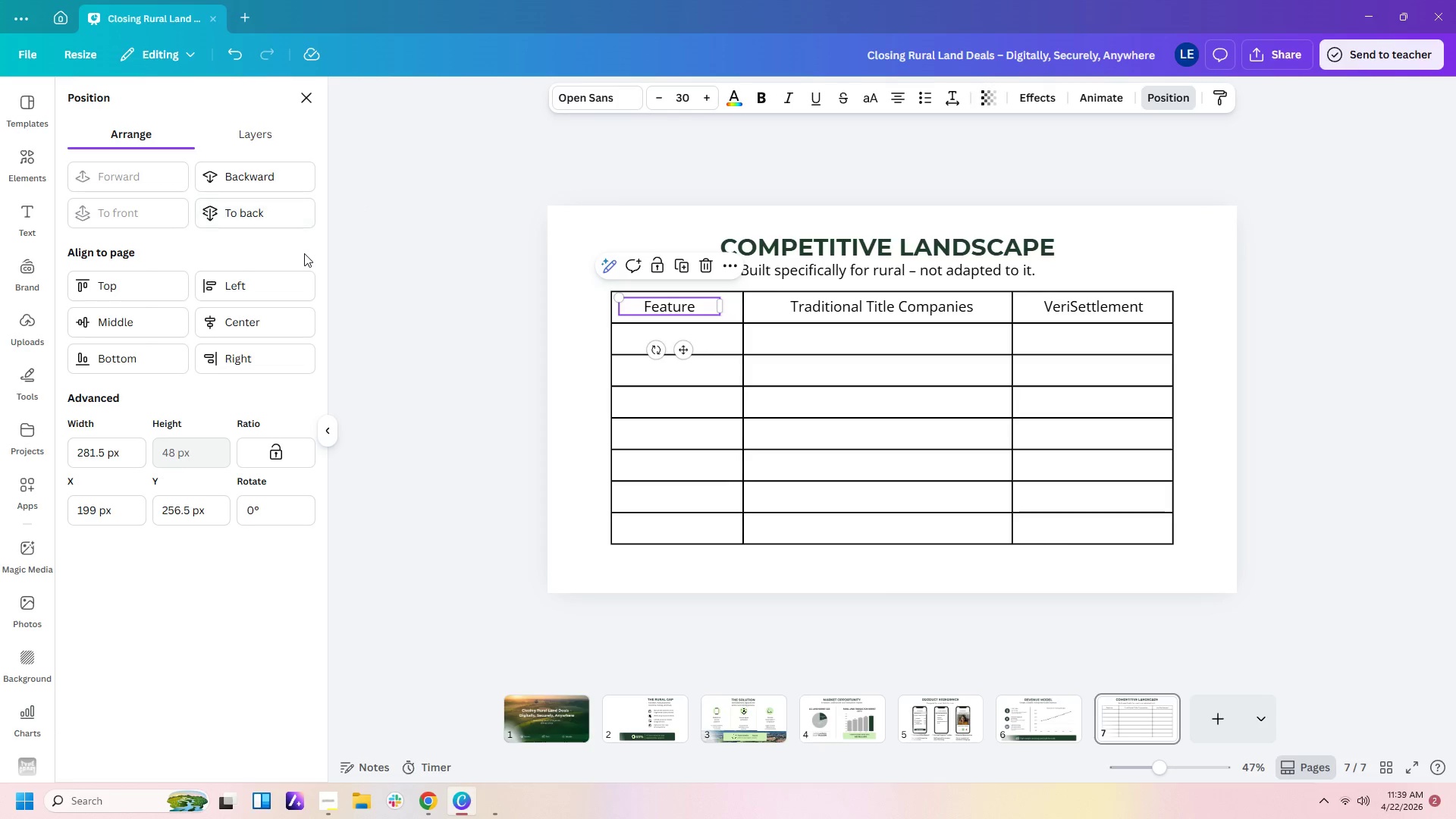 
left_click([535, 345])
 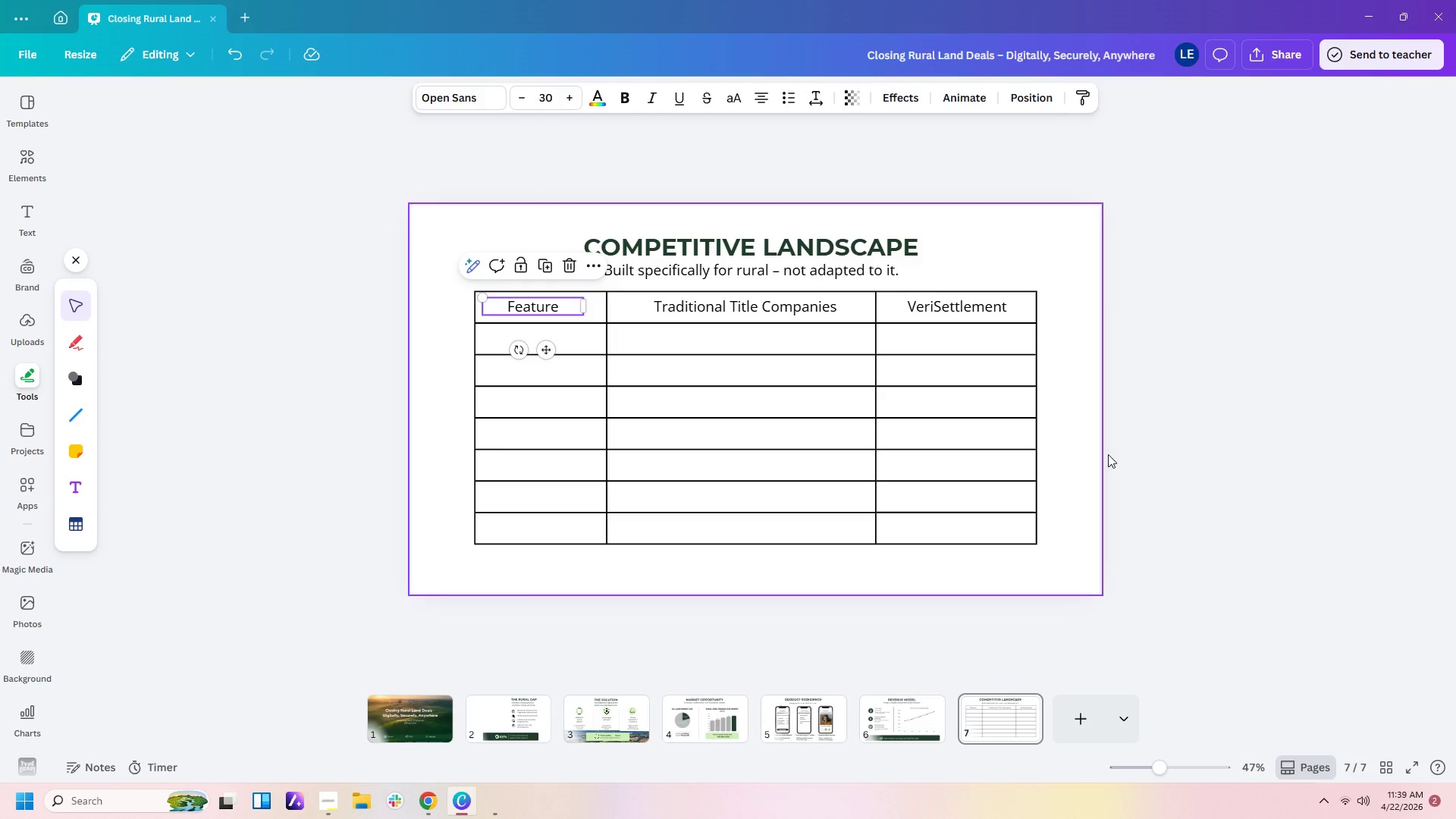 
left_click([1188, 436])
 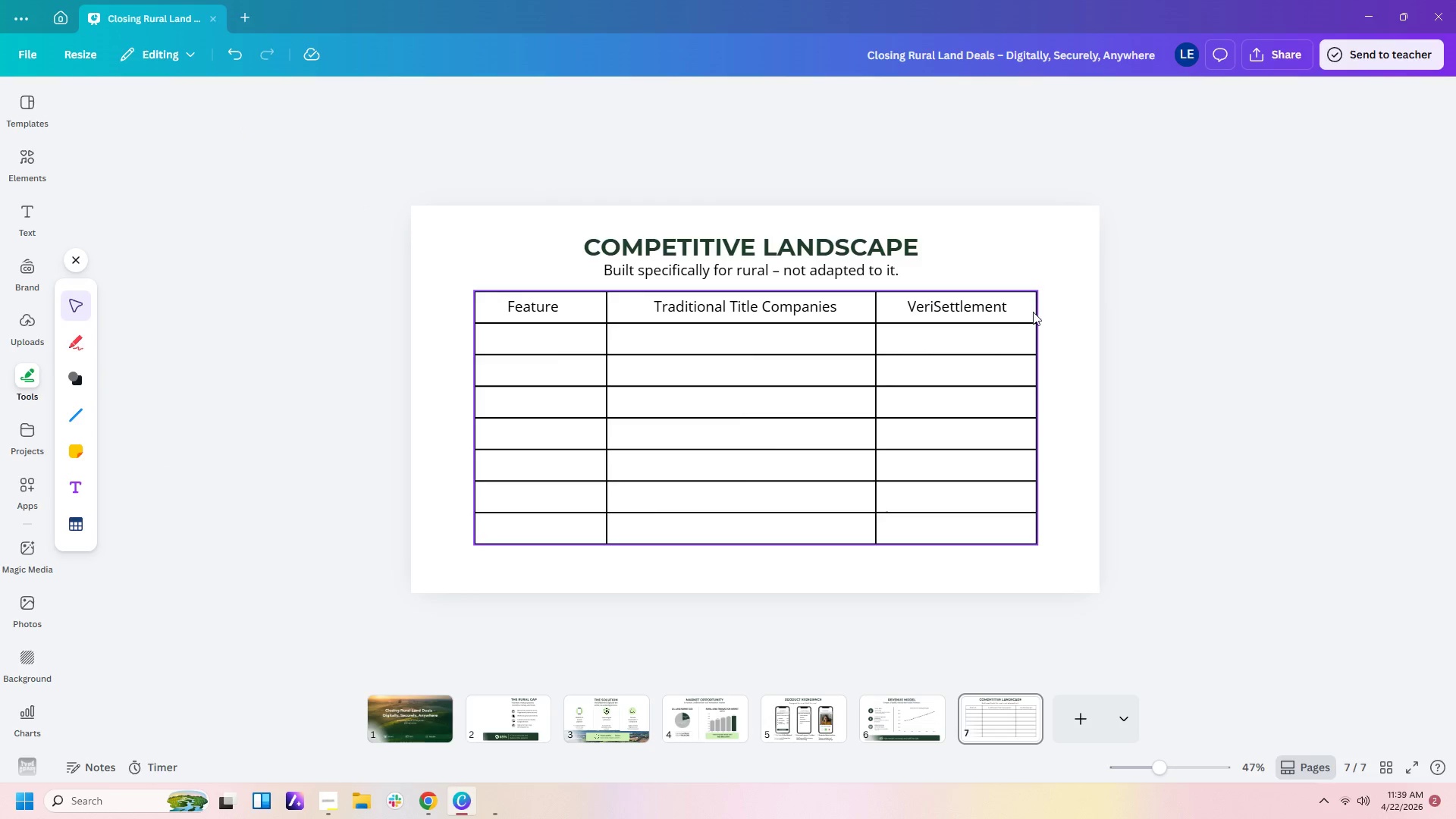 
left_click([1034, 310])
 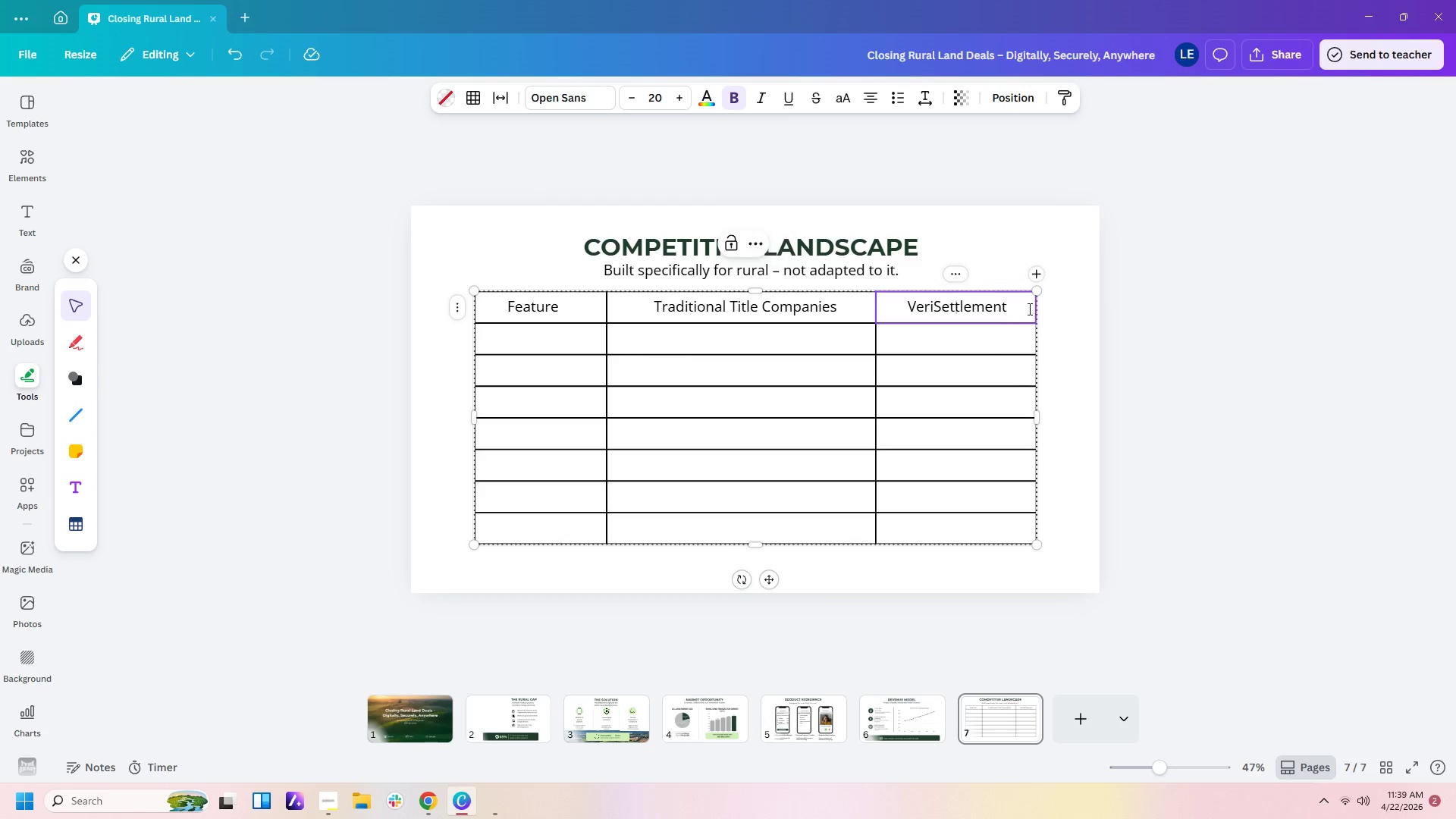 
double_click([1028, 309])
 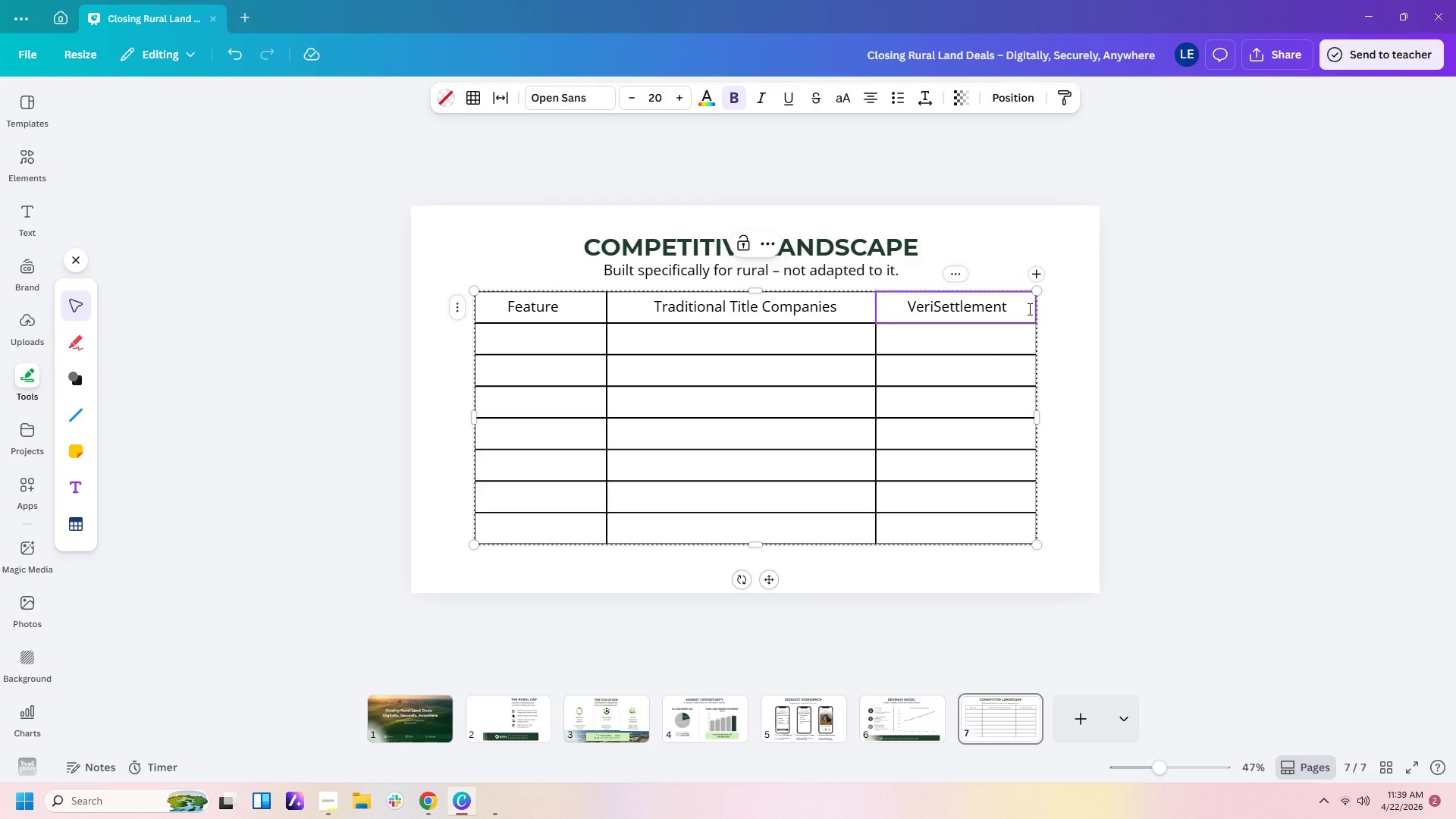 
triple_click([1028, 309])
 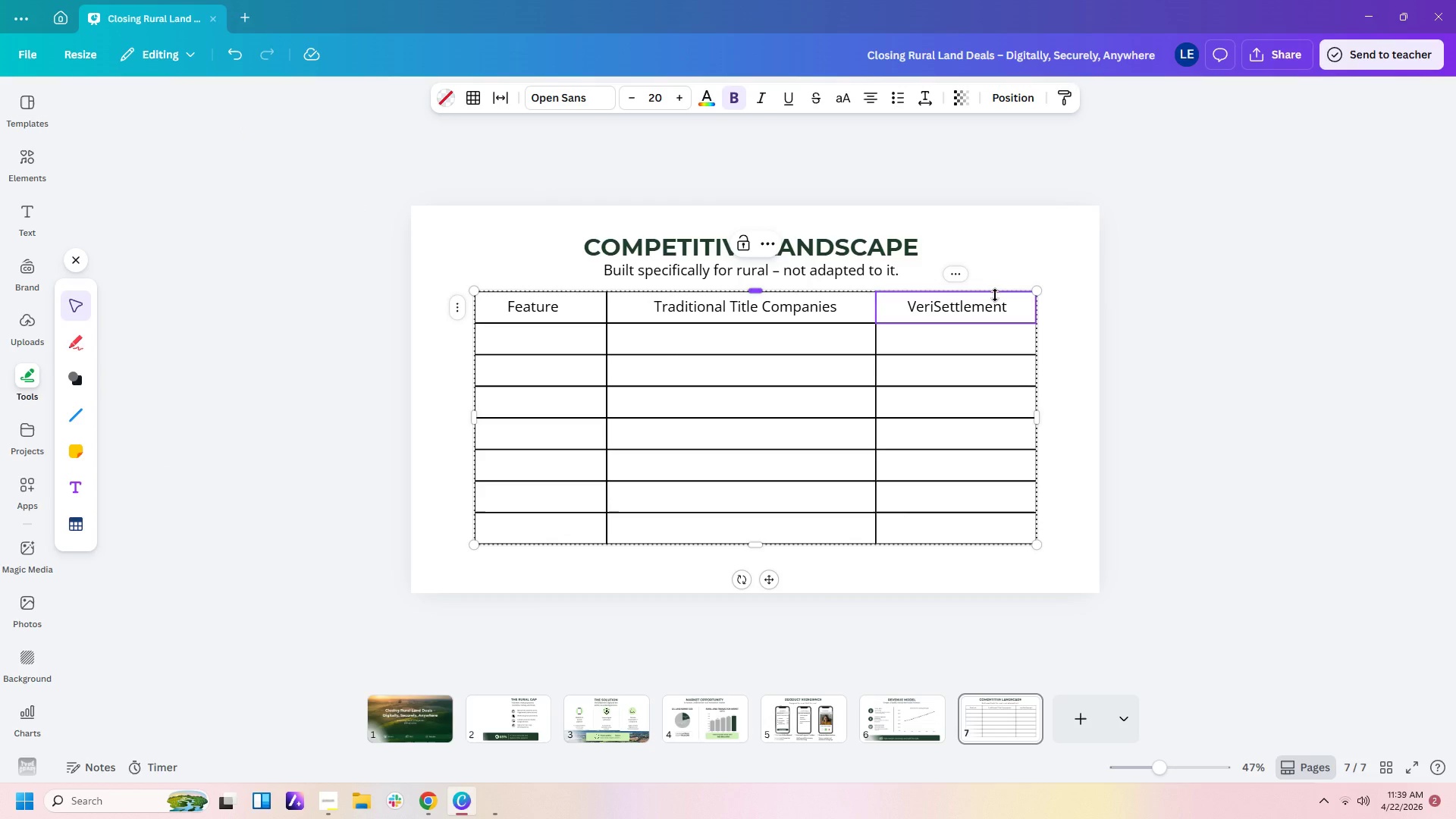 
key(Shift+ArrowLeft)
 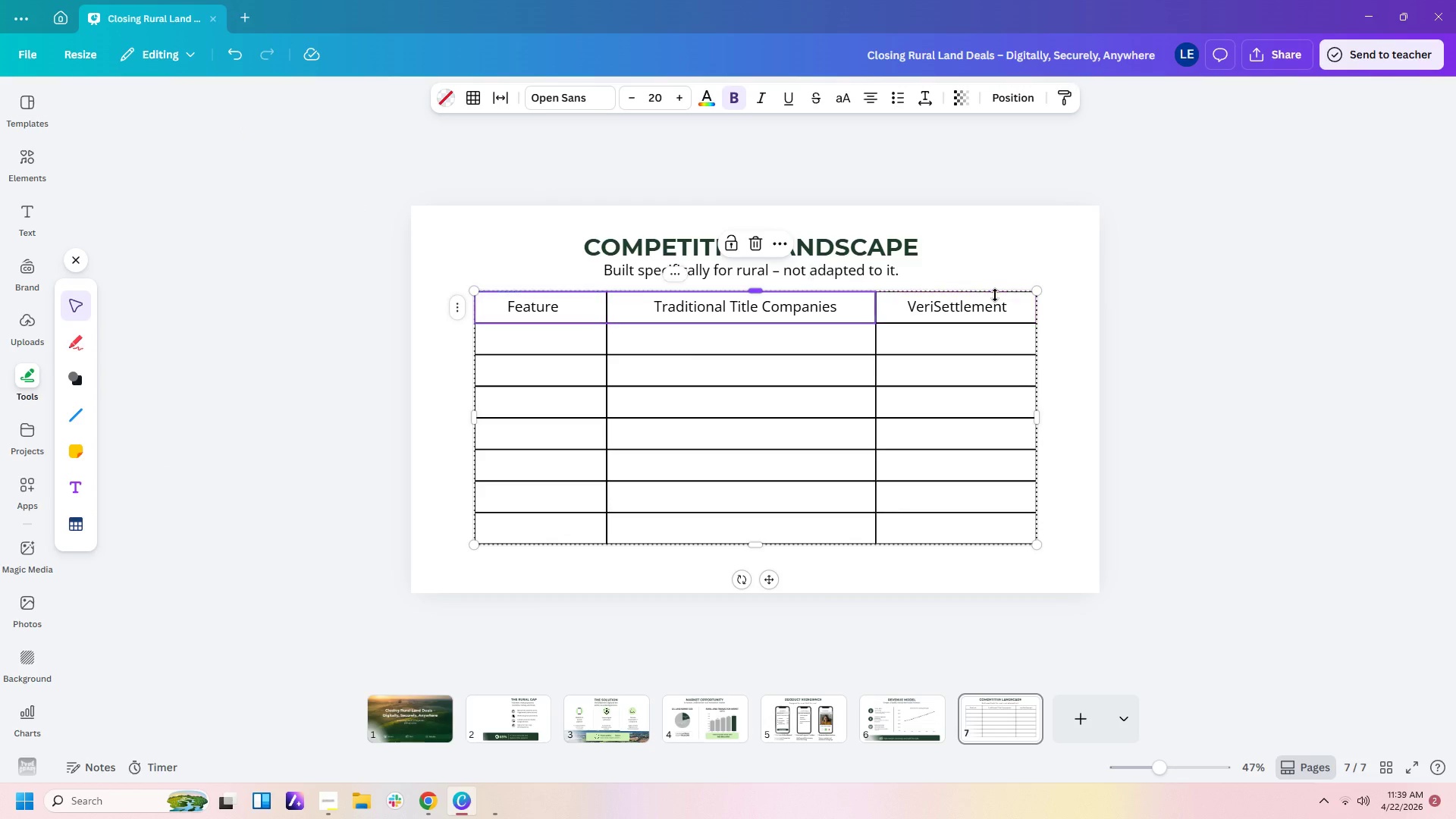 
key(Shift+ArrowLeft)
 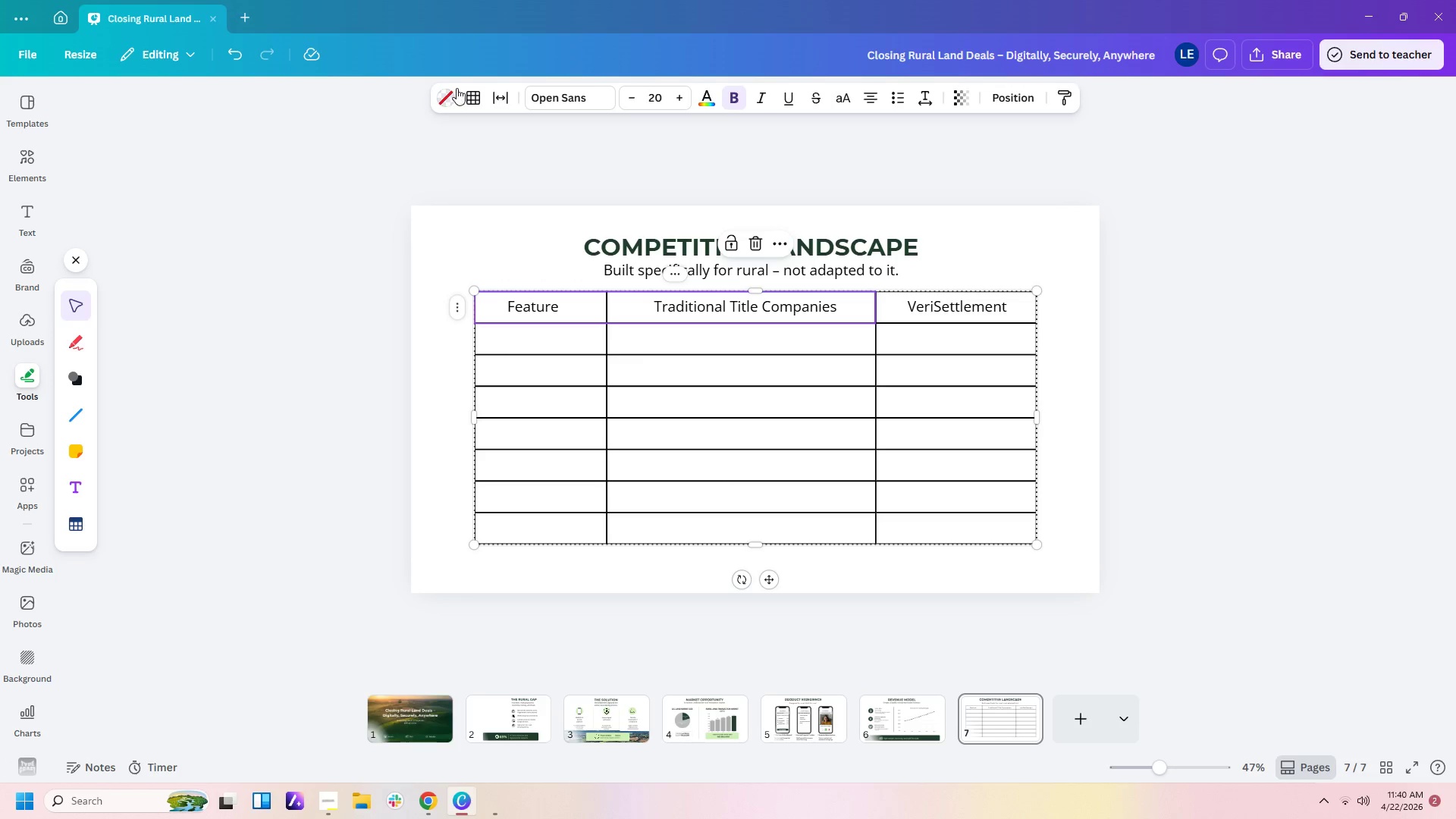 
left_click([446, 97])
 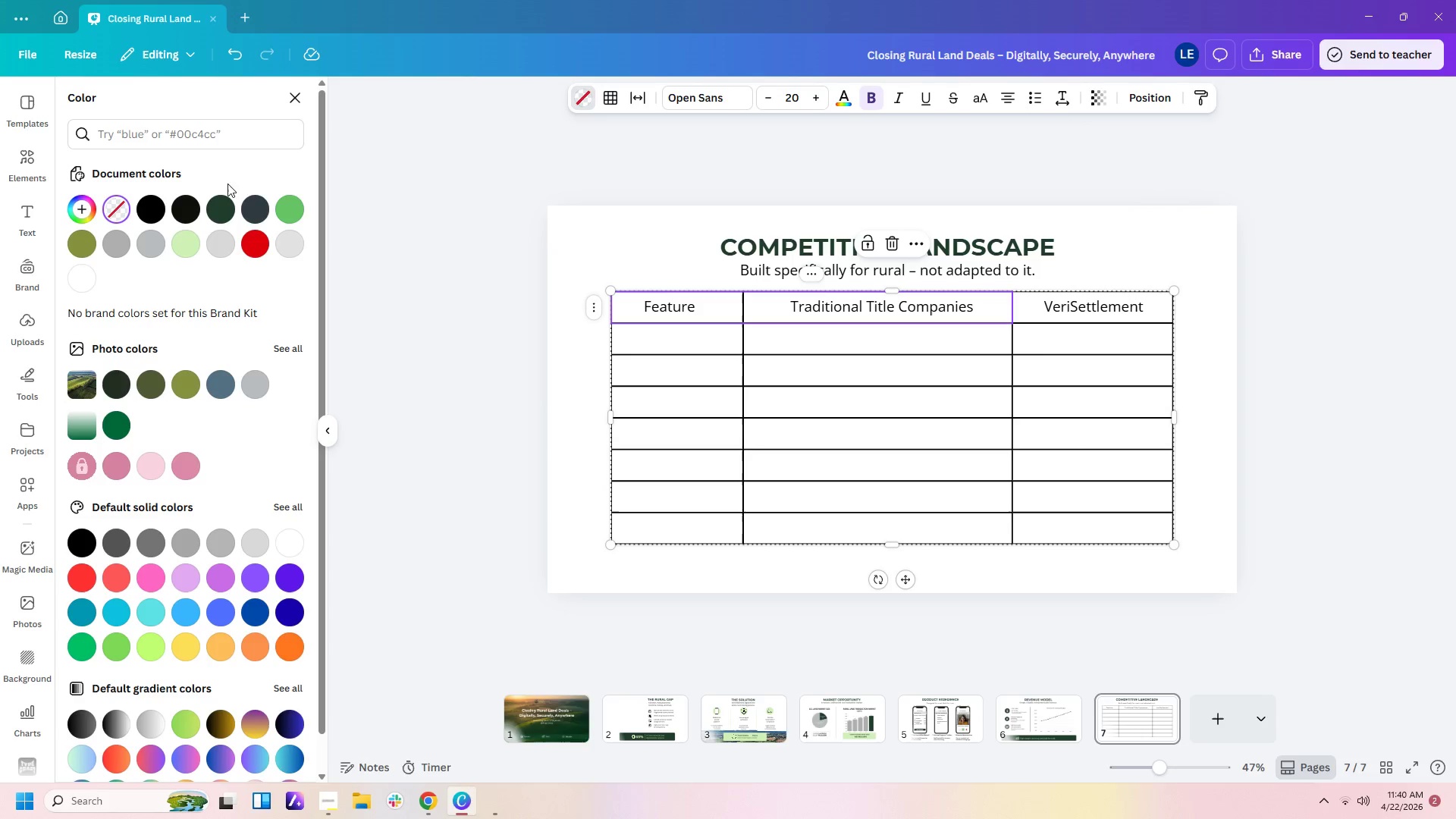 
left_click([223, 201])
 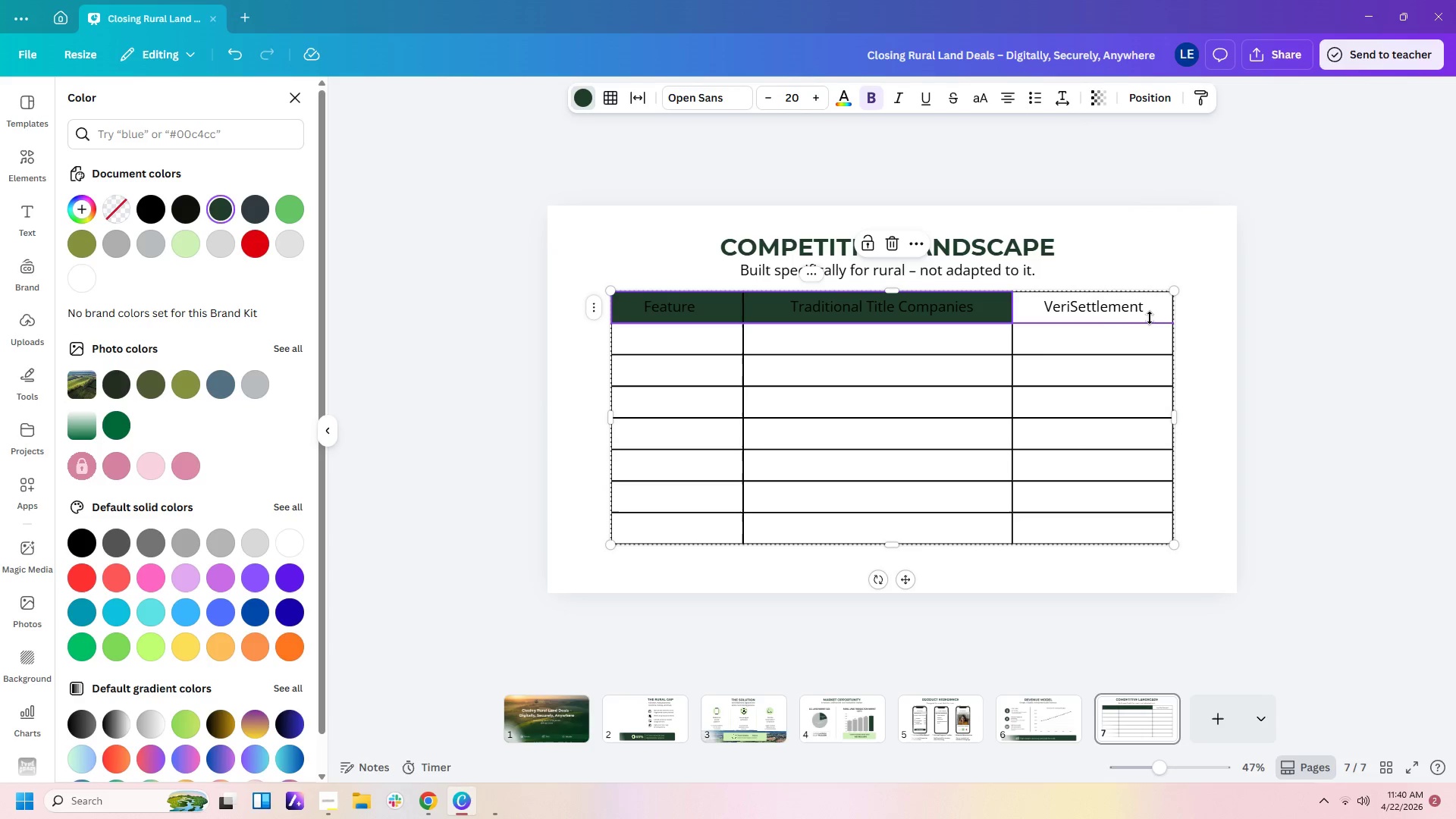 
left_click([1133, 318])
 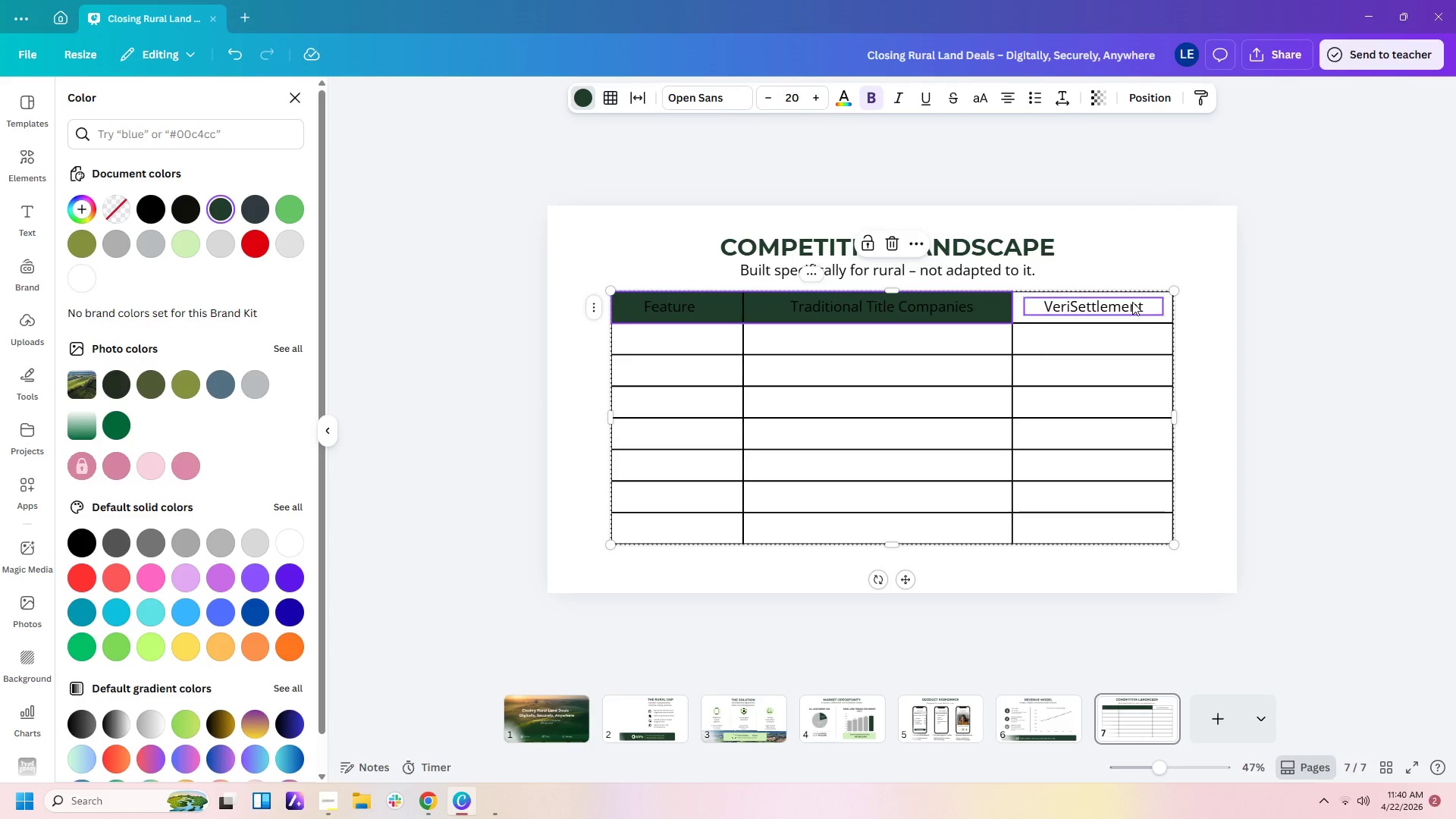 
double_click([1150, 301])
 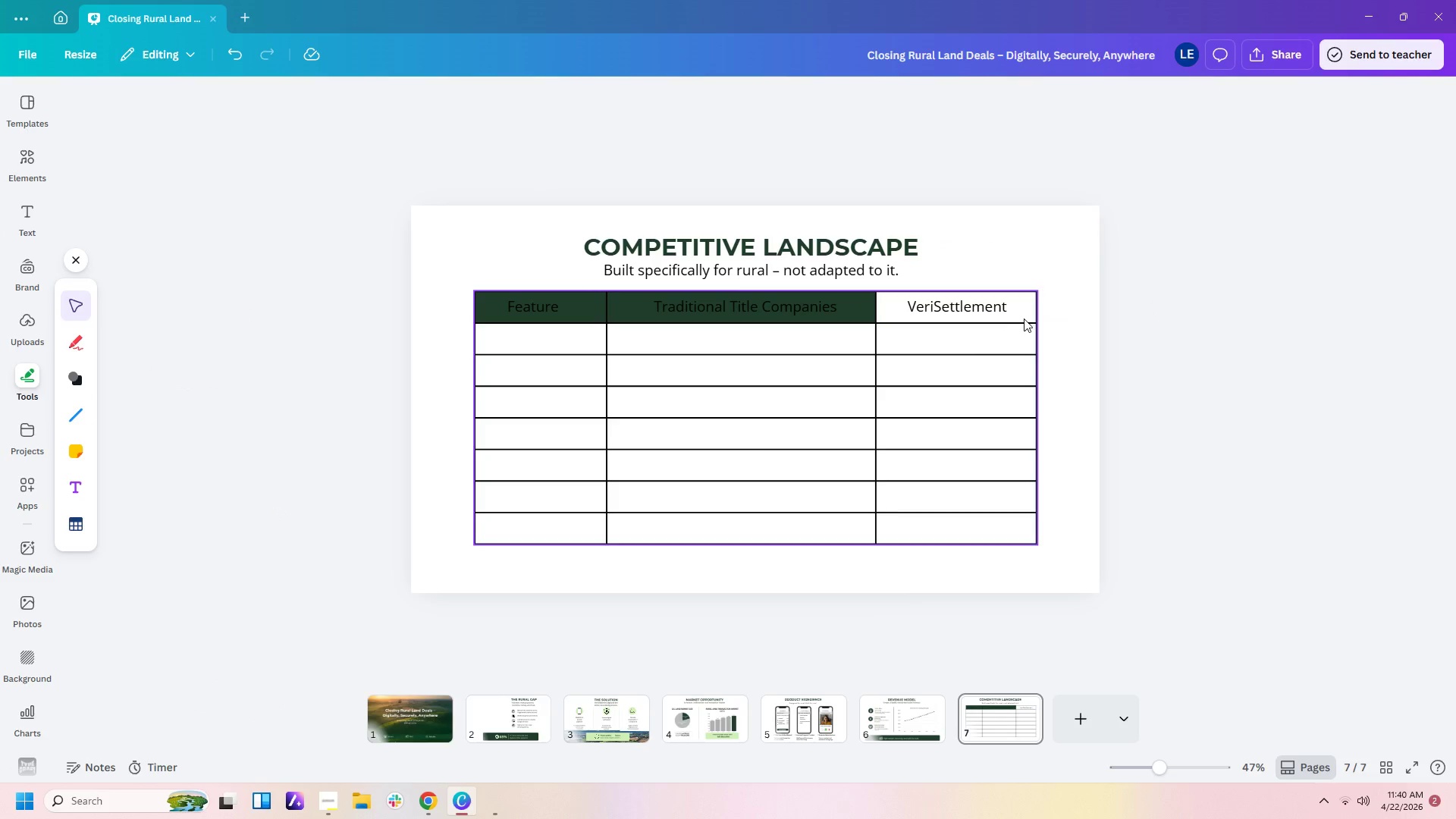 
double_click([1024, 318])
 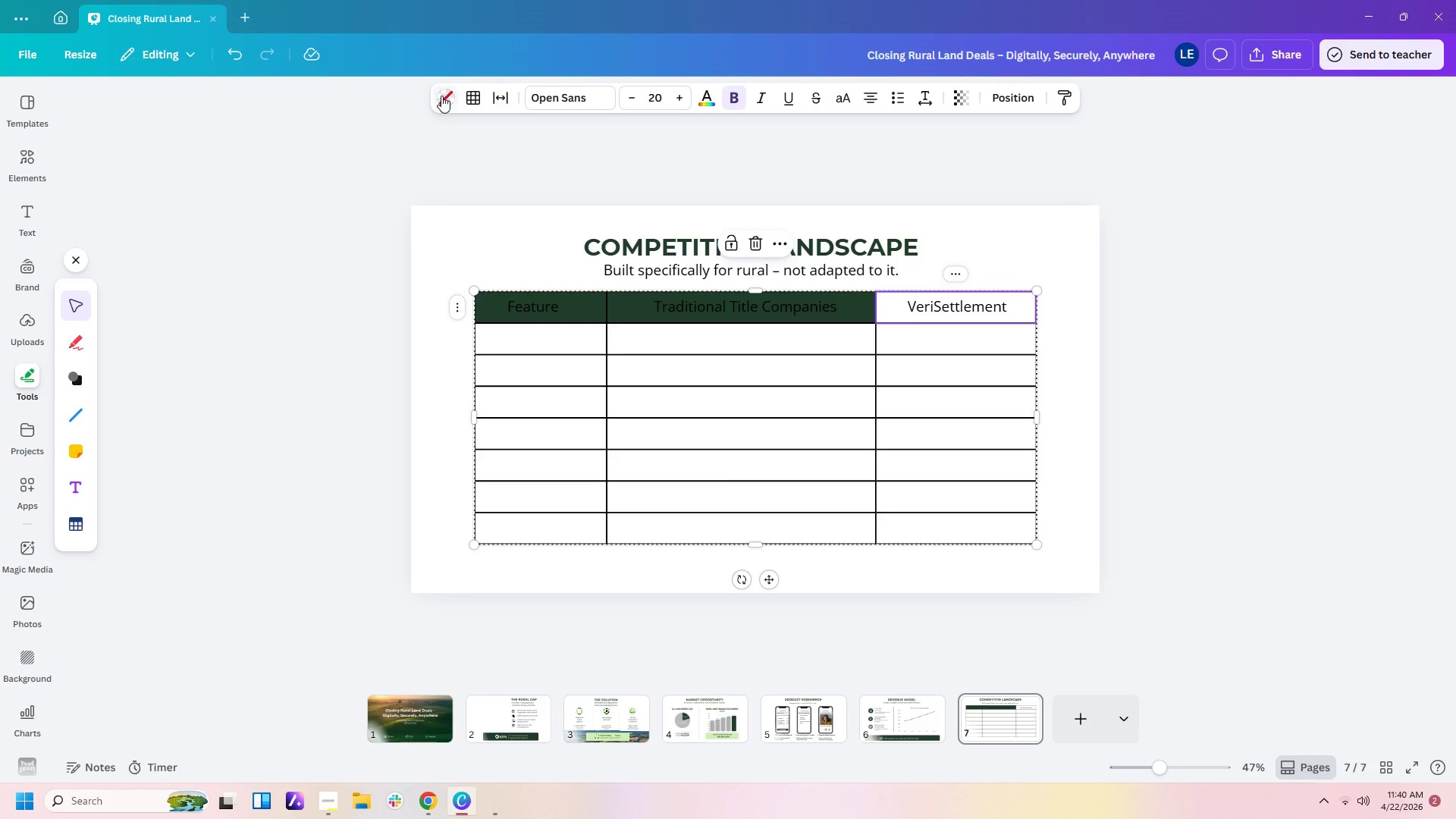 
left_click([445, 92])
 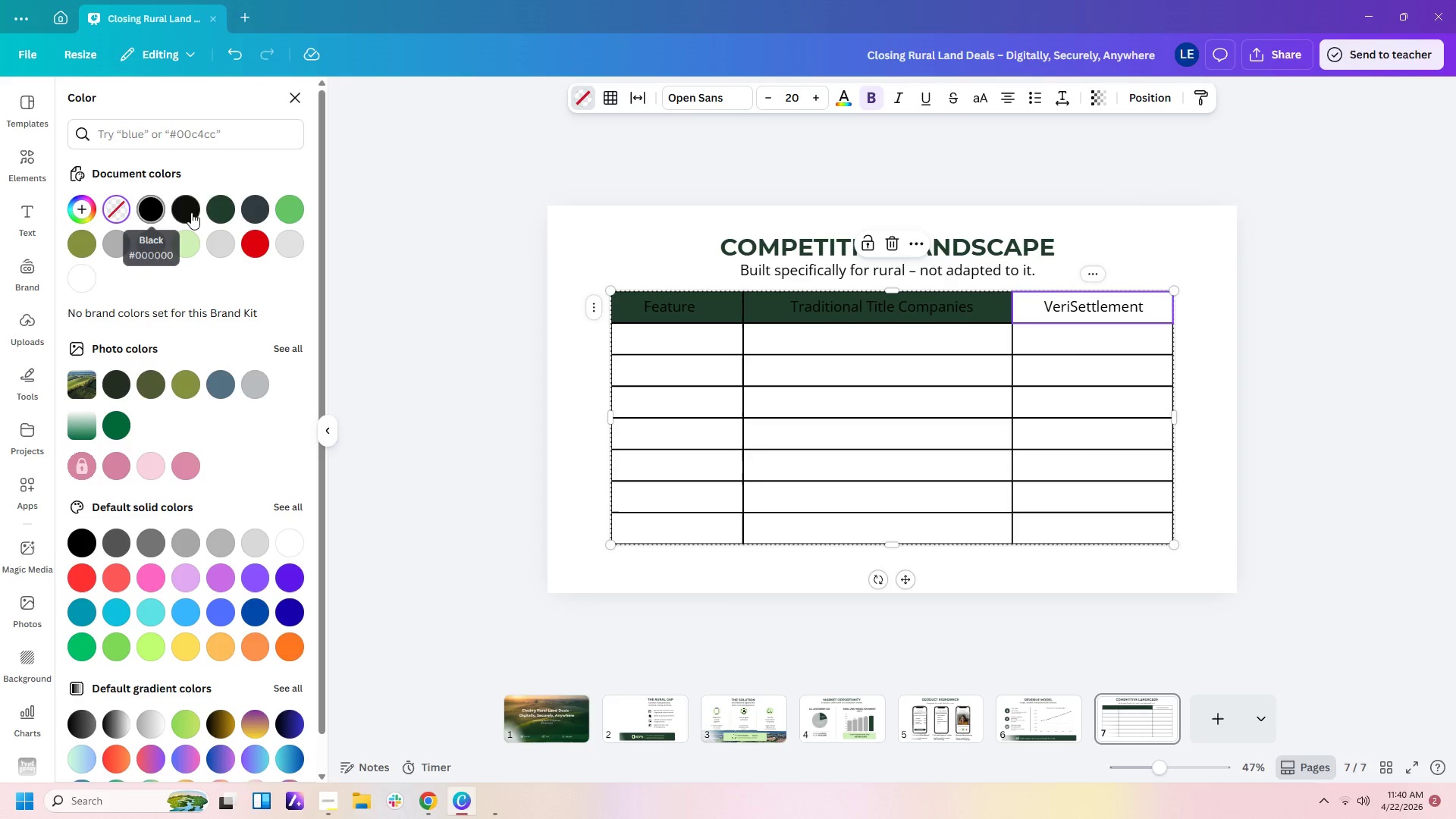 
left_click([214, 212])
 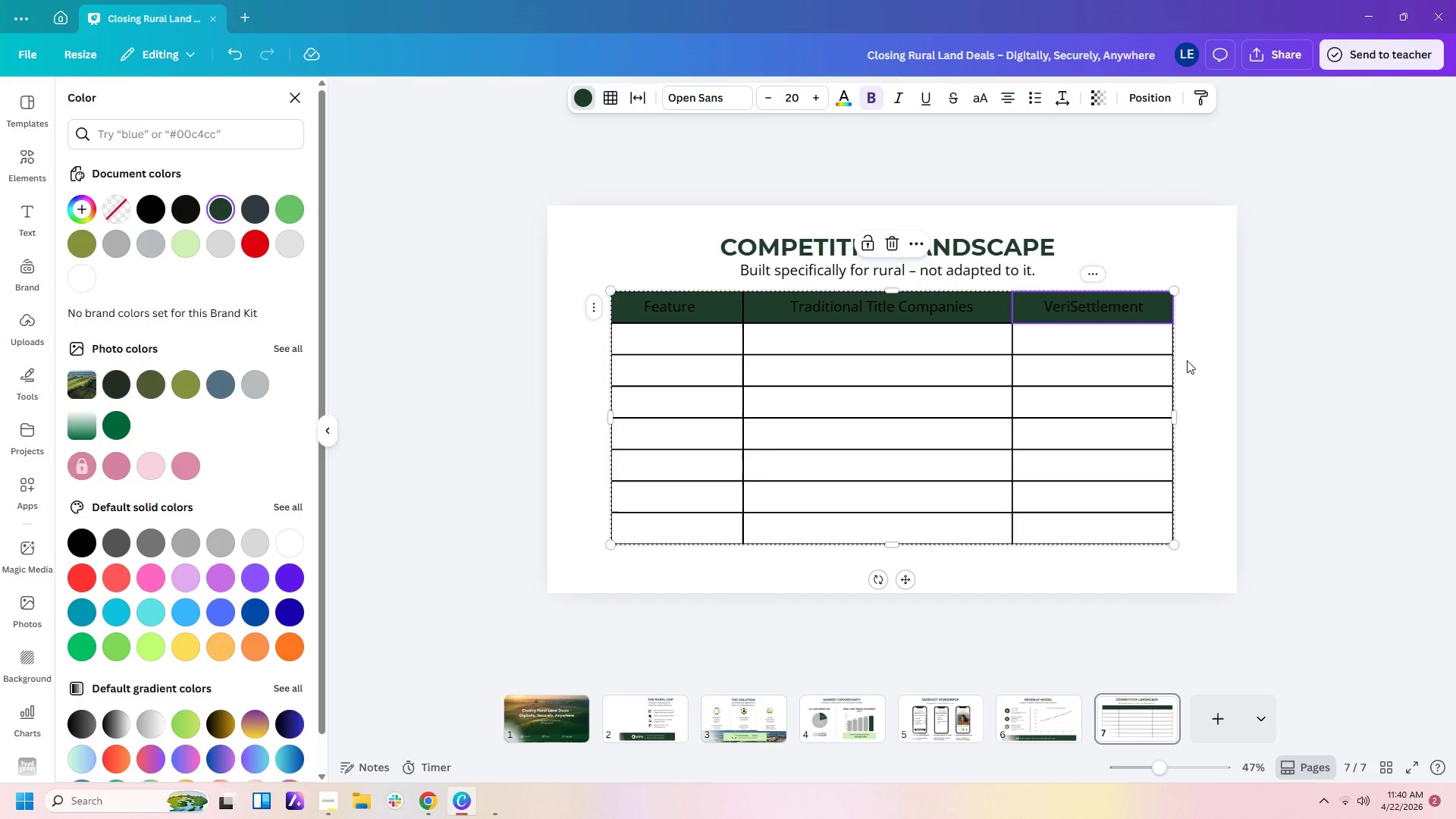 
left_click([1244, 353])
 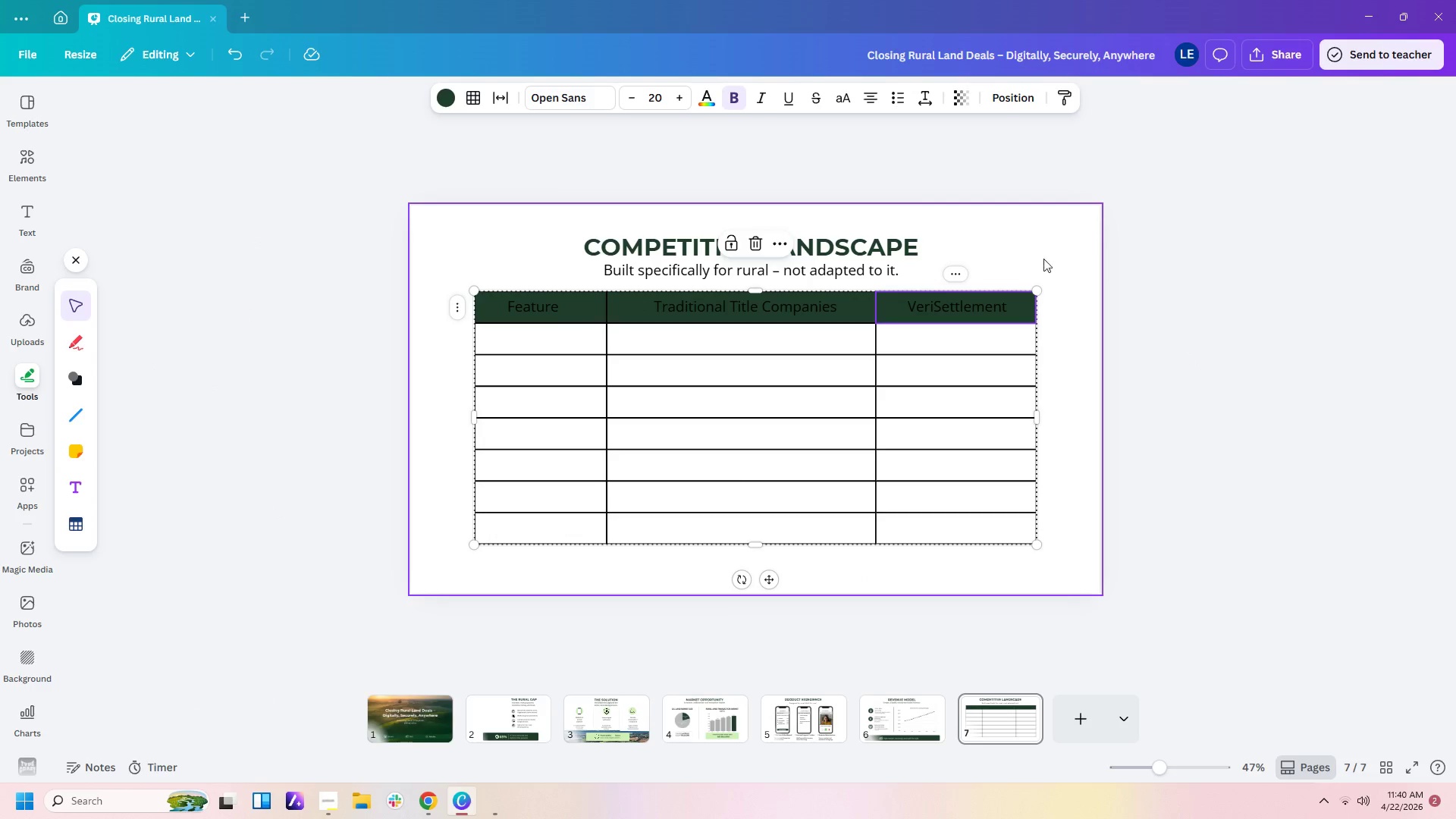 
left_click_drag(start_coordinate=[1090, 300], to_coordinate=[486, 288])
 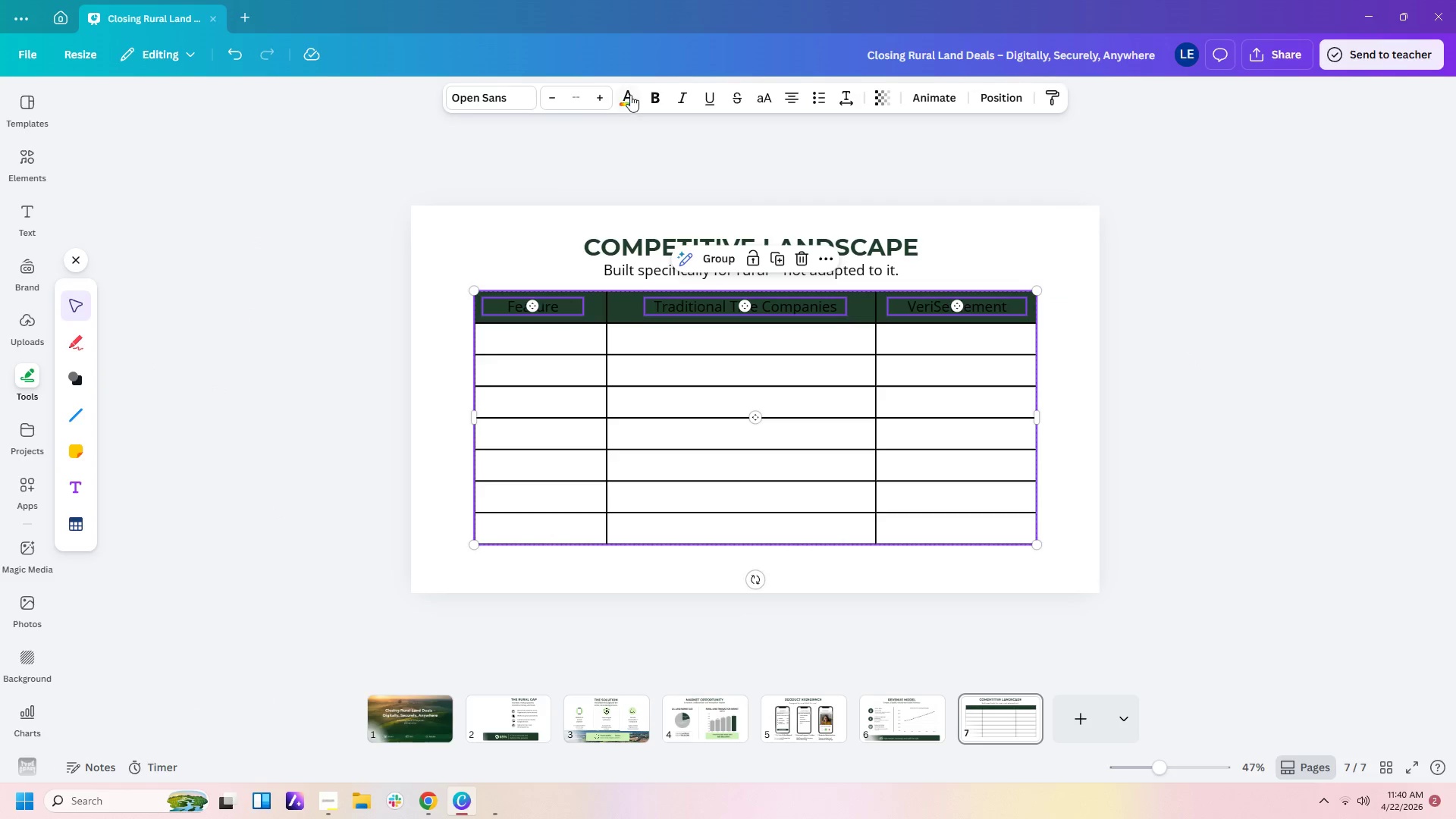 
left_click([632, 91])
 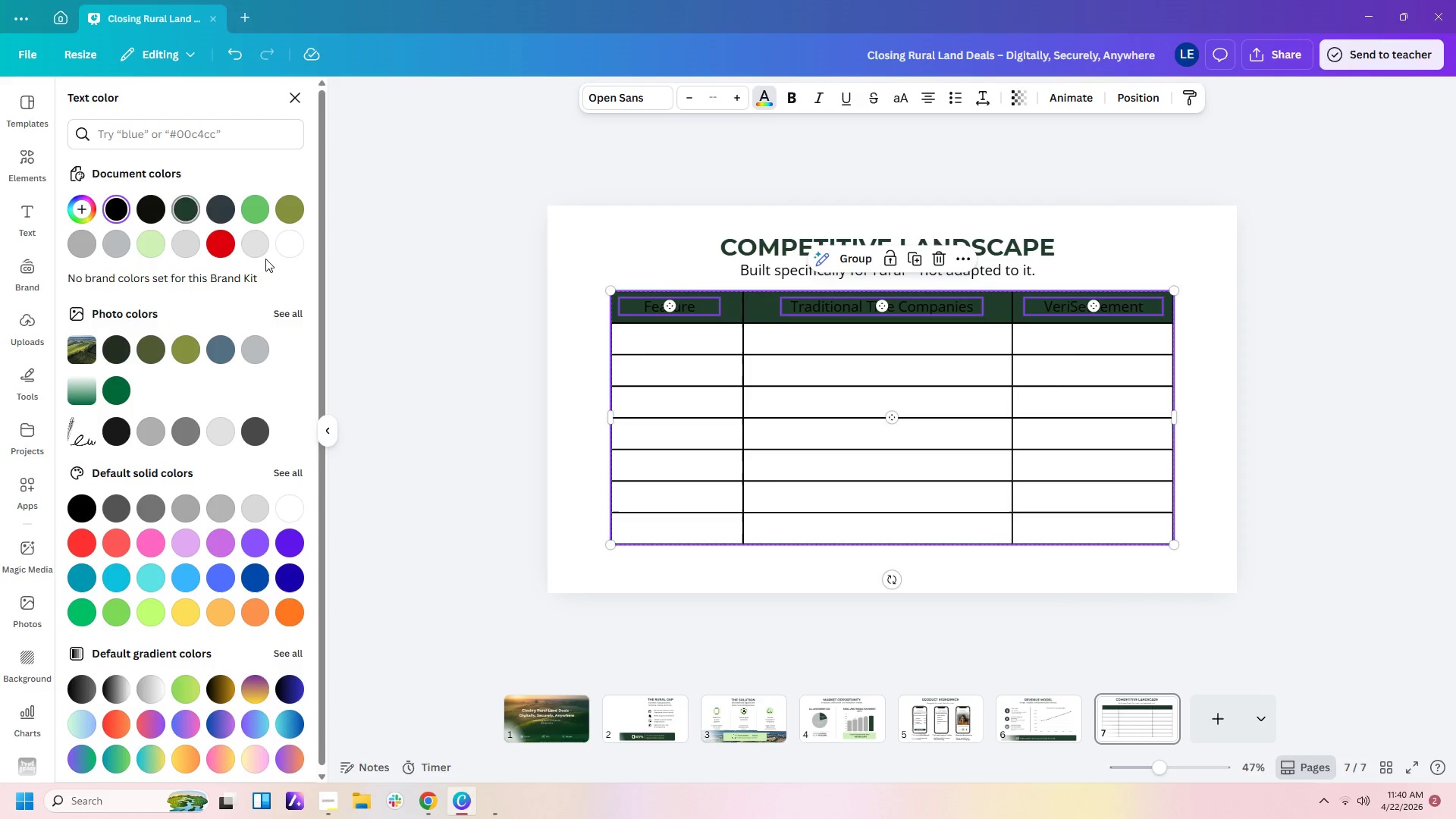 
left_click([293, 244])
 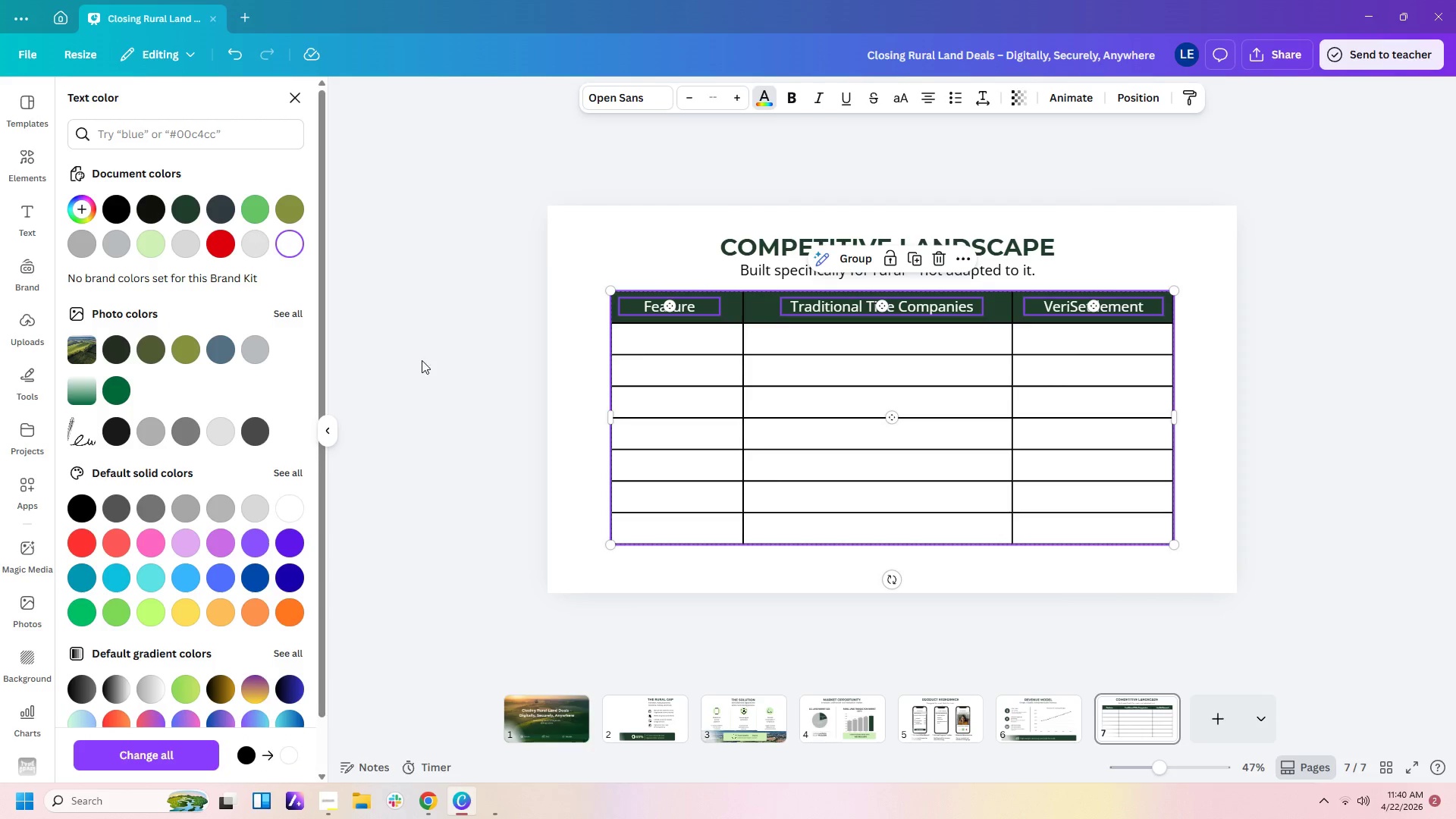 
left_click([421, 388])
 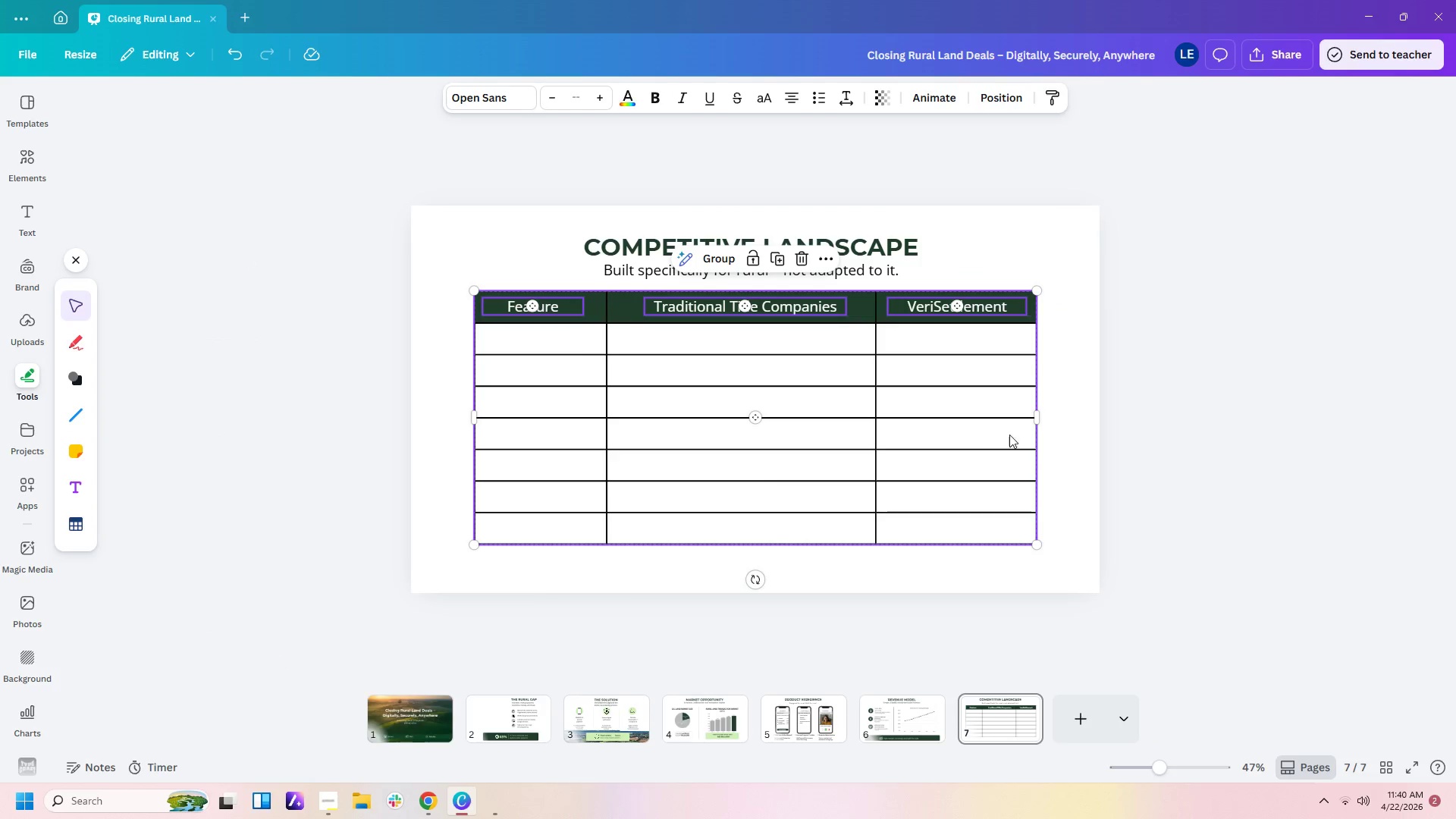 
left_click([1075, 419])
 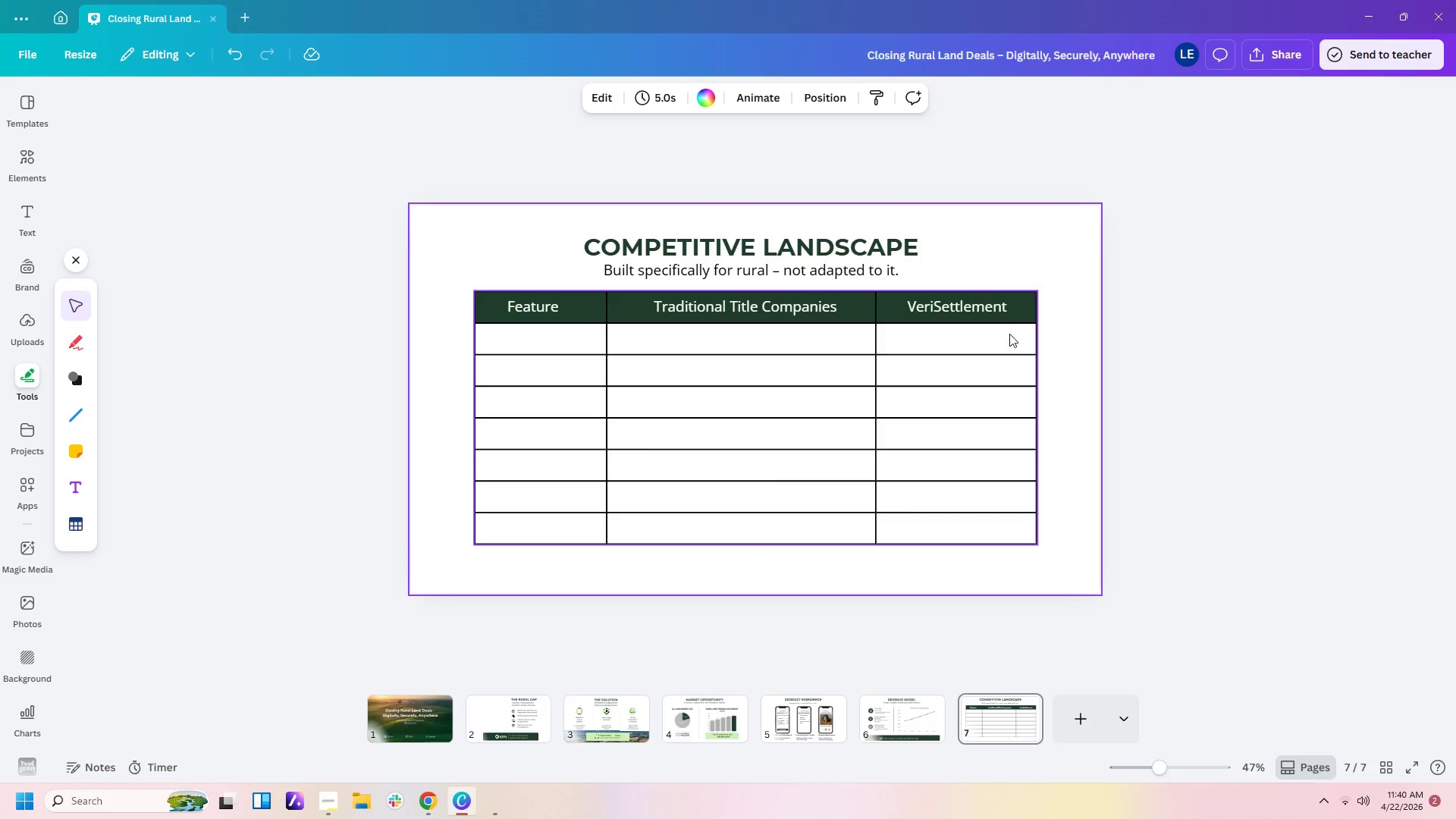 
left_click([1000, 312])
 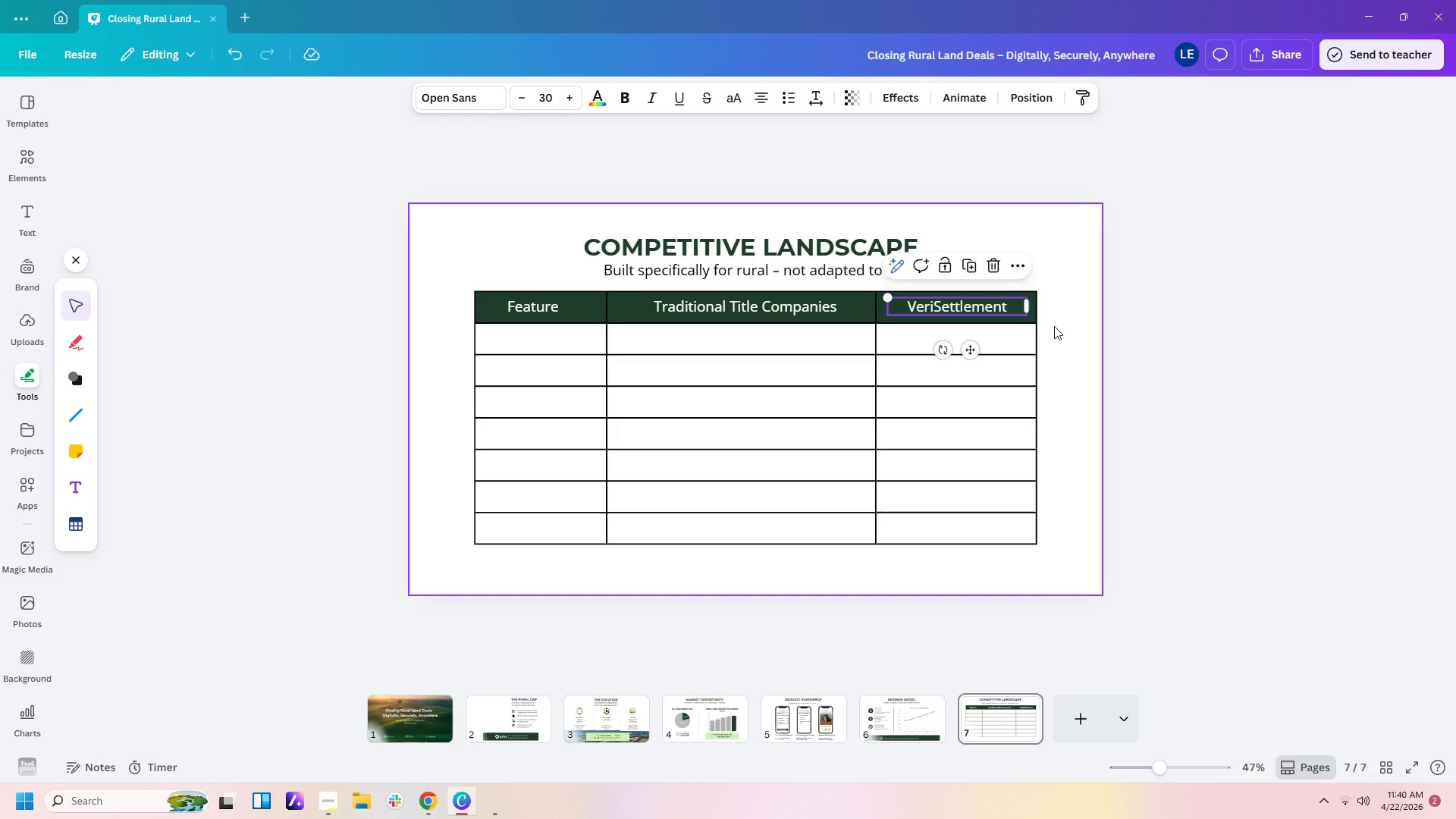 
left_click([1056, 327])
 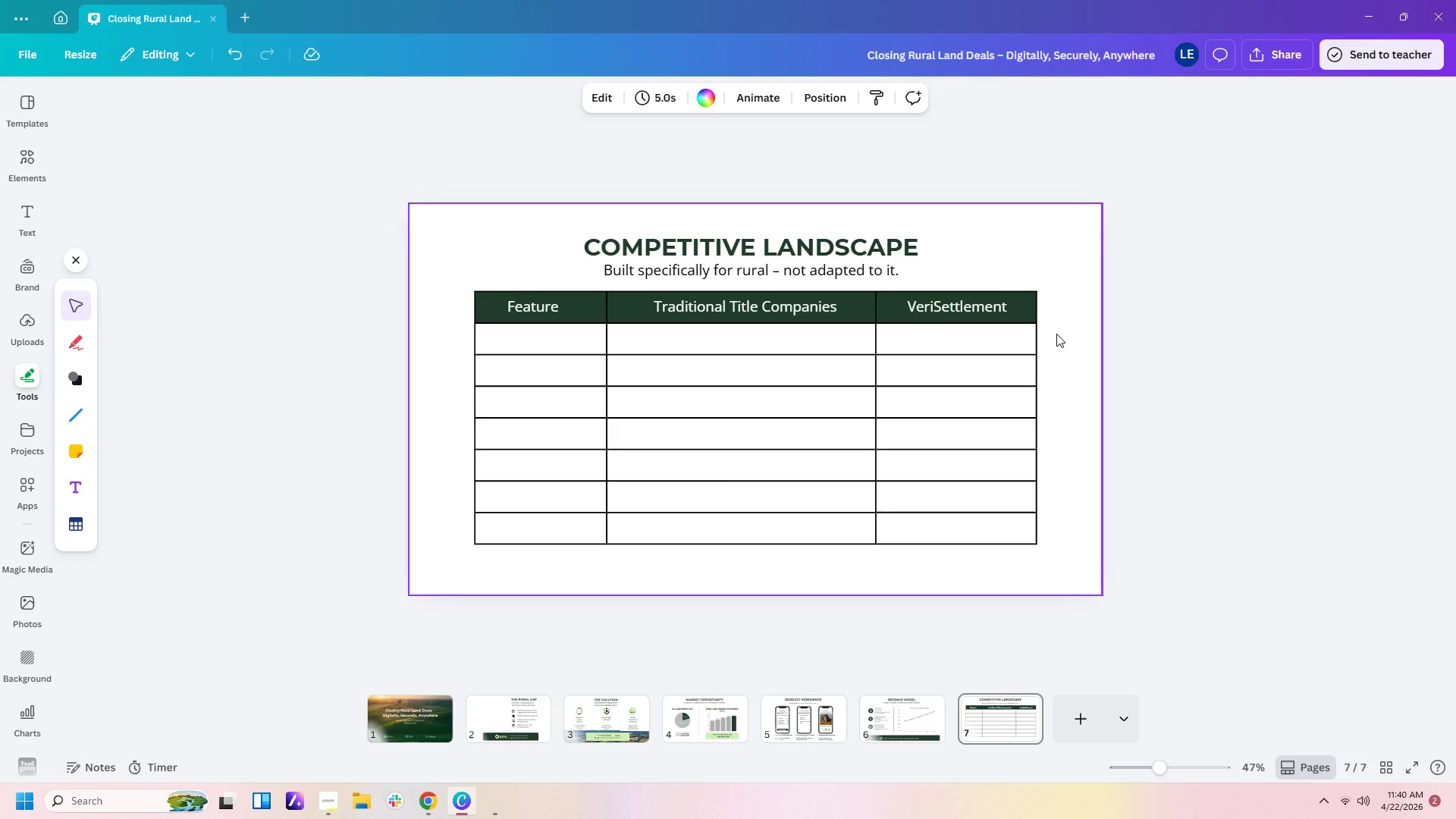 
wait(20.03)
 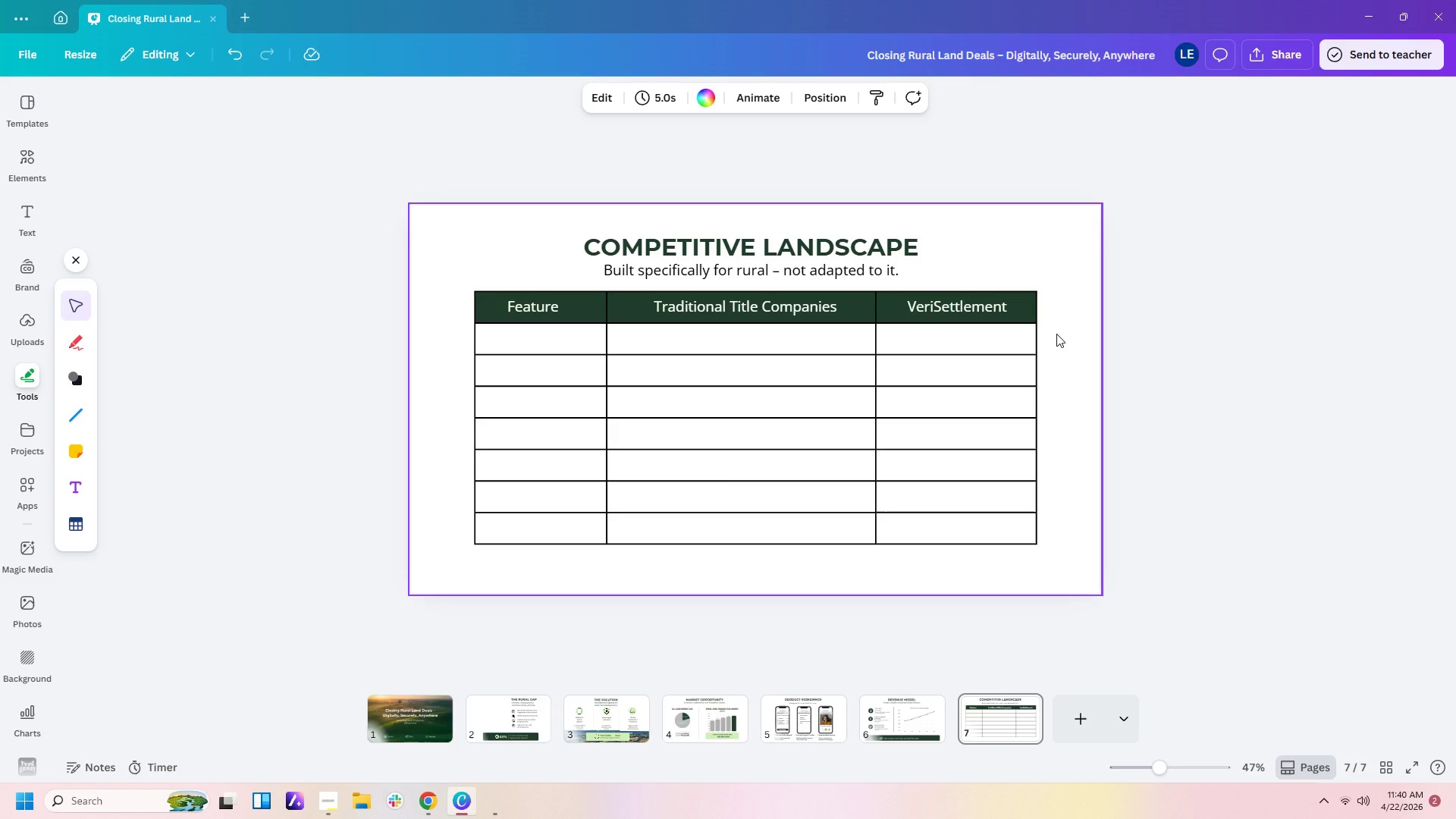 
left_click([512, 312])
 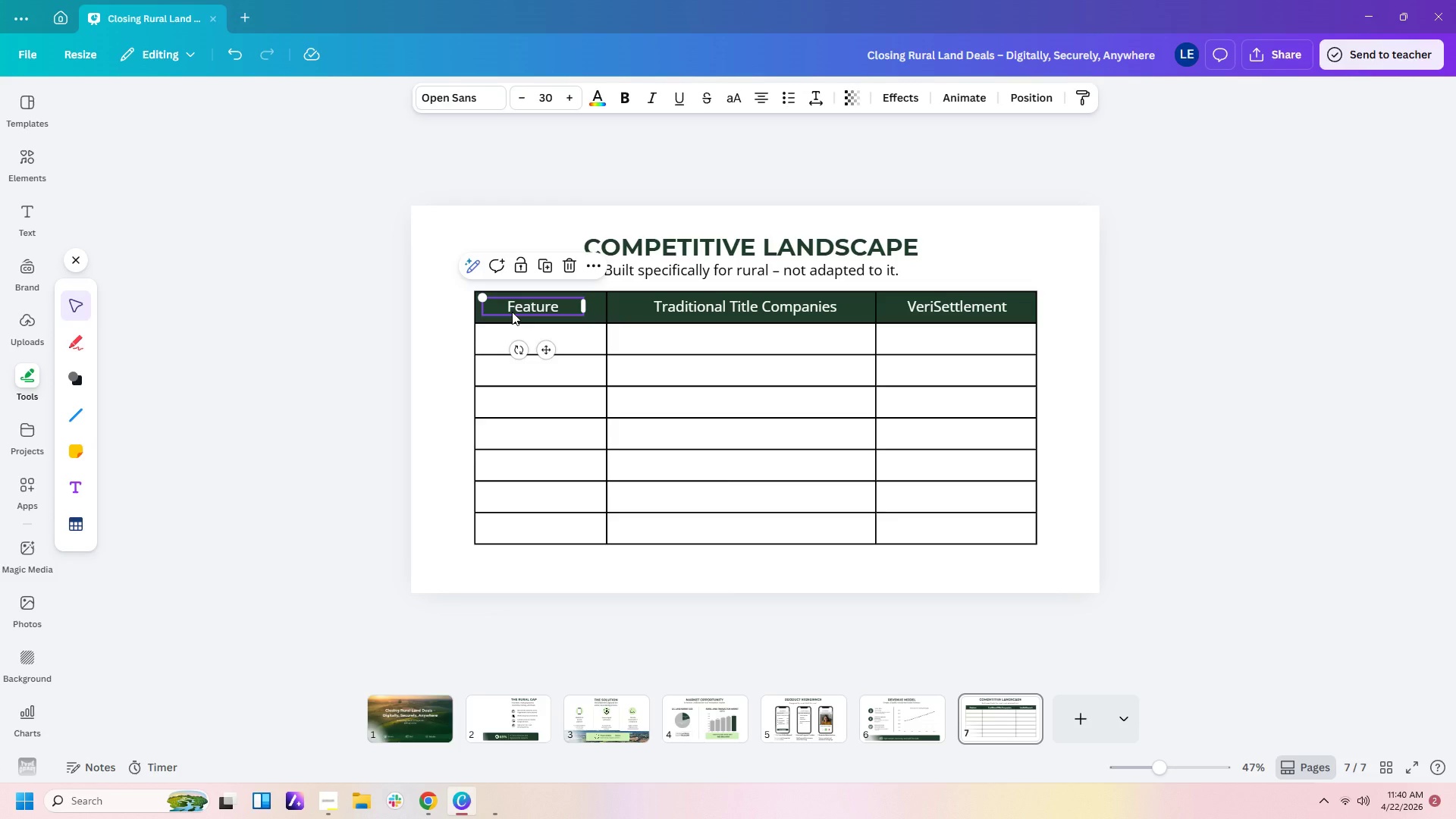 
key(Control+C)
 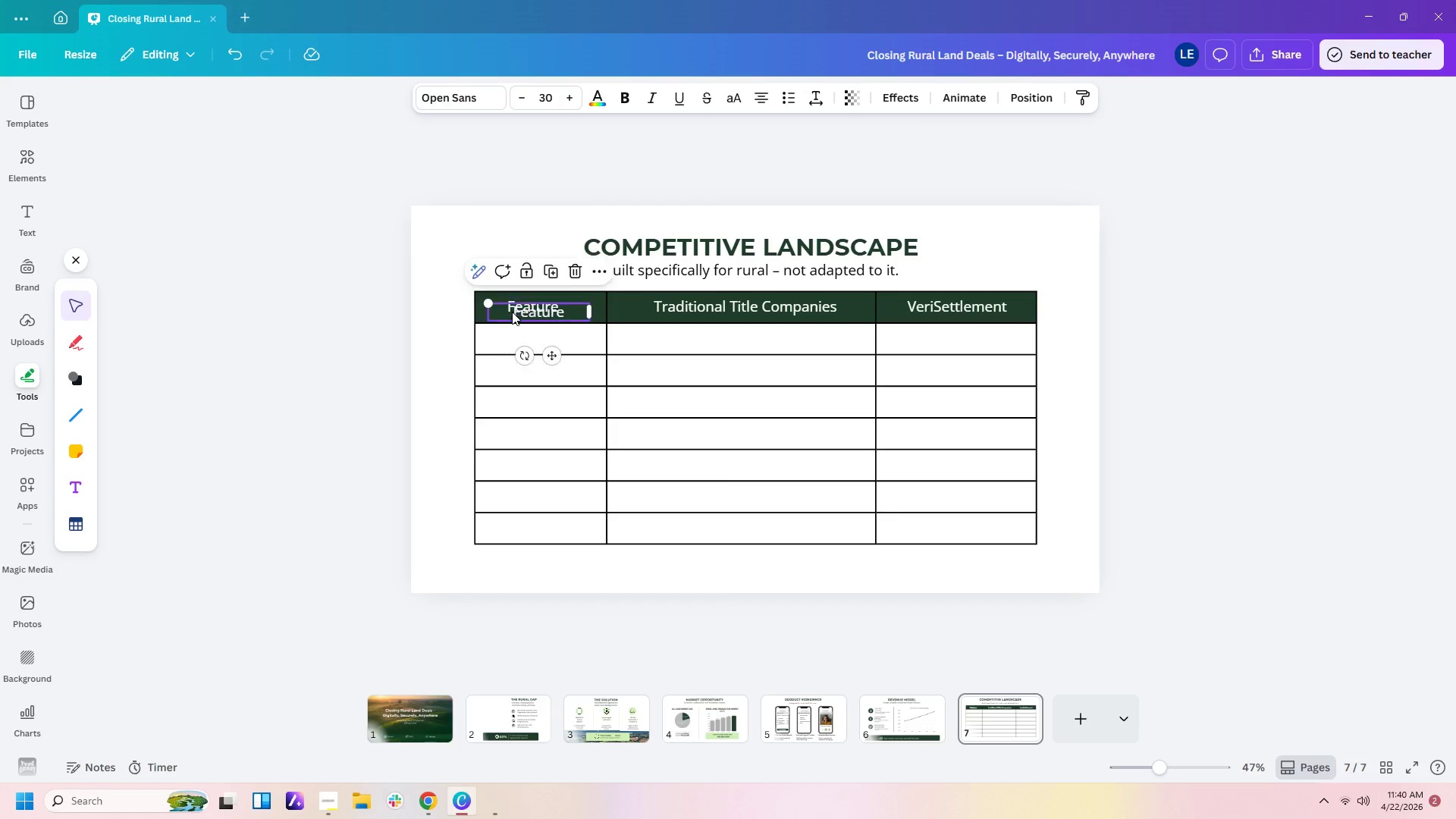 
key(Control+V)
 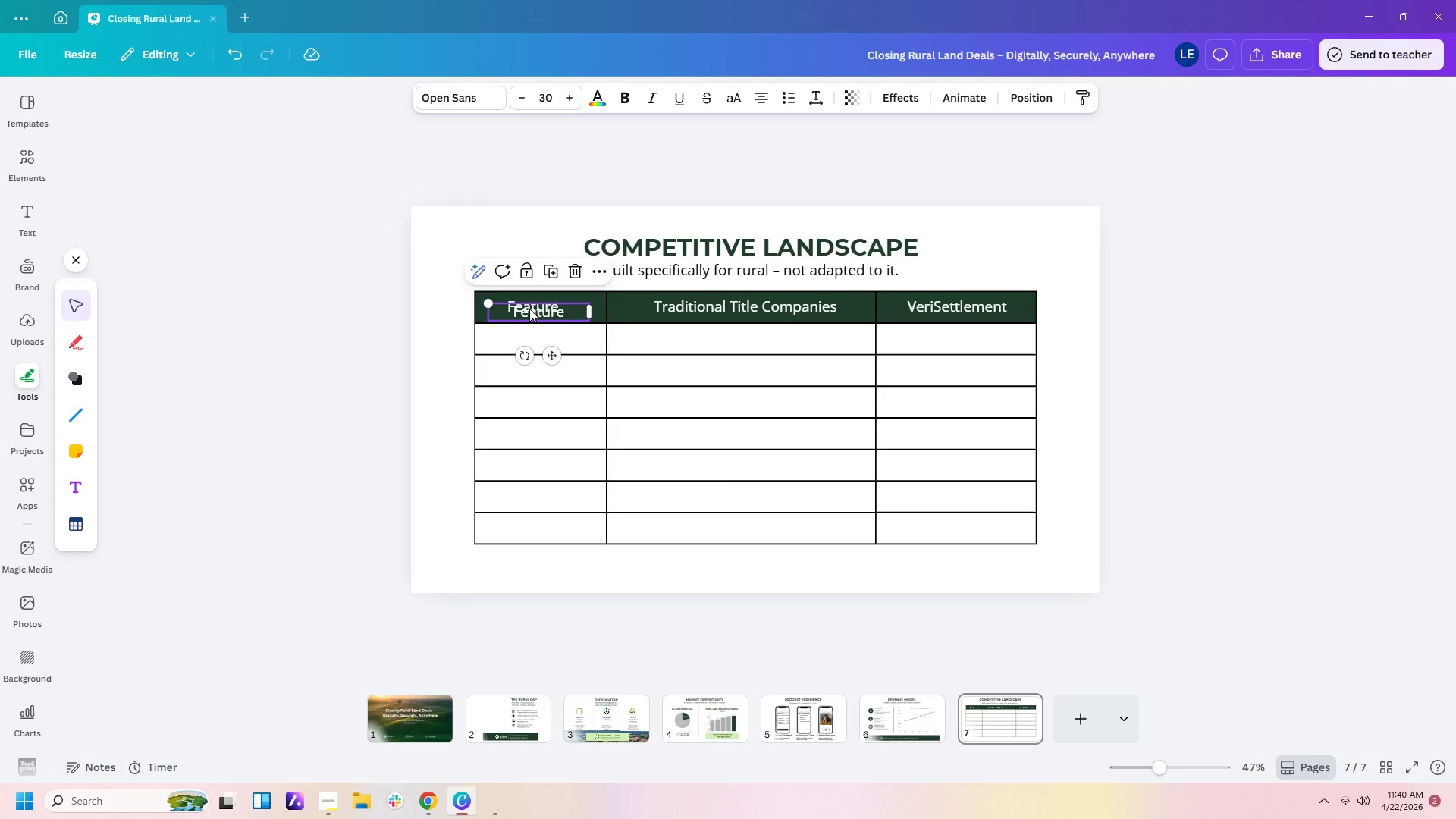 
left_click_drag(start_coordinate=[529, 309], to_coordinate=[526, 332])
 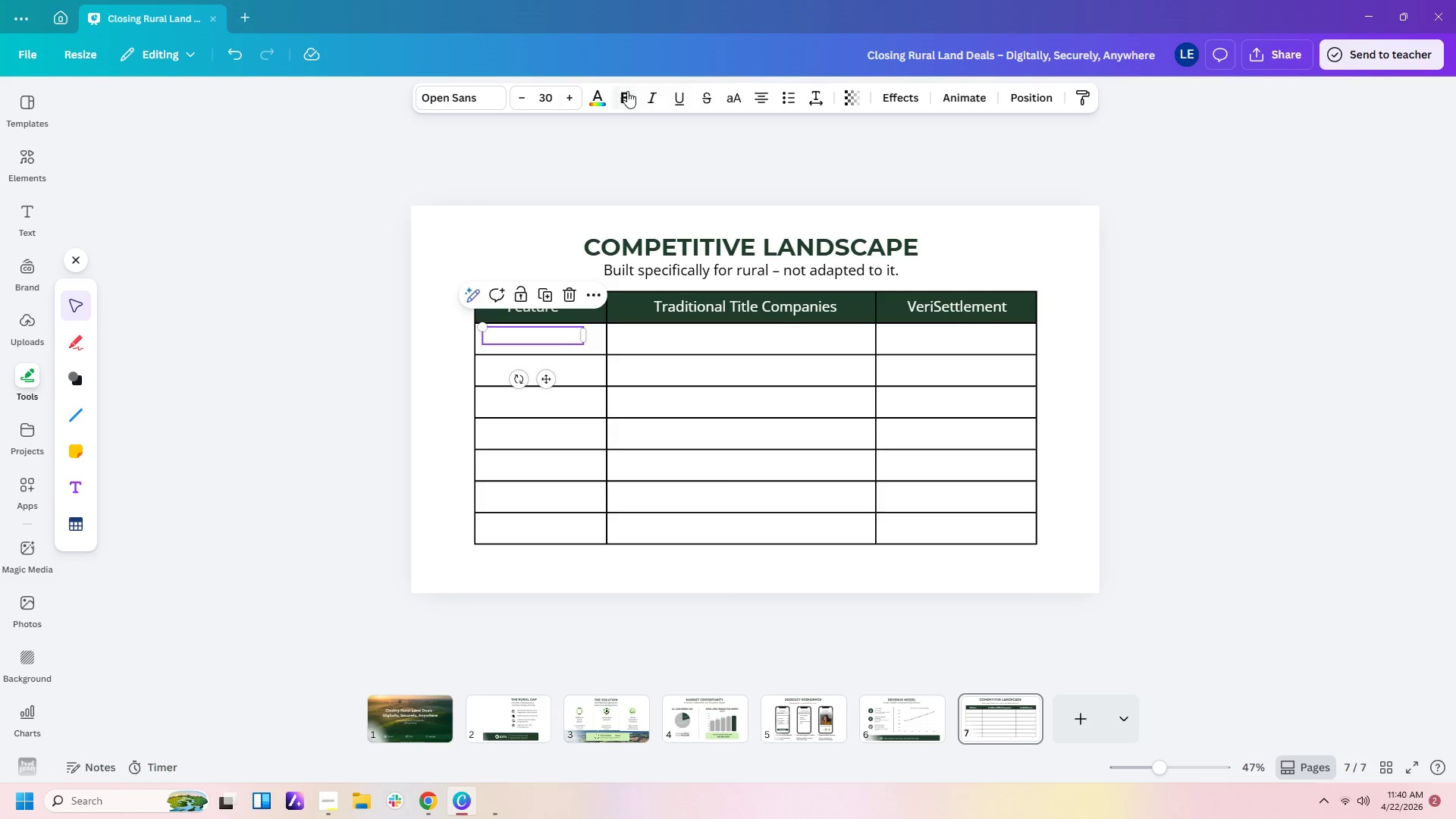 
left_click([595, 100])
 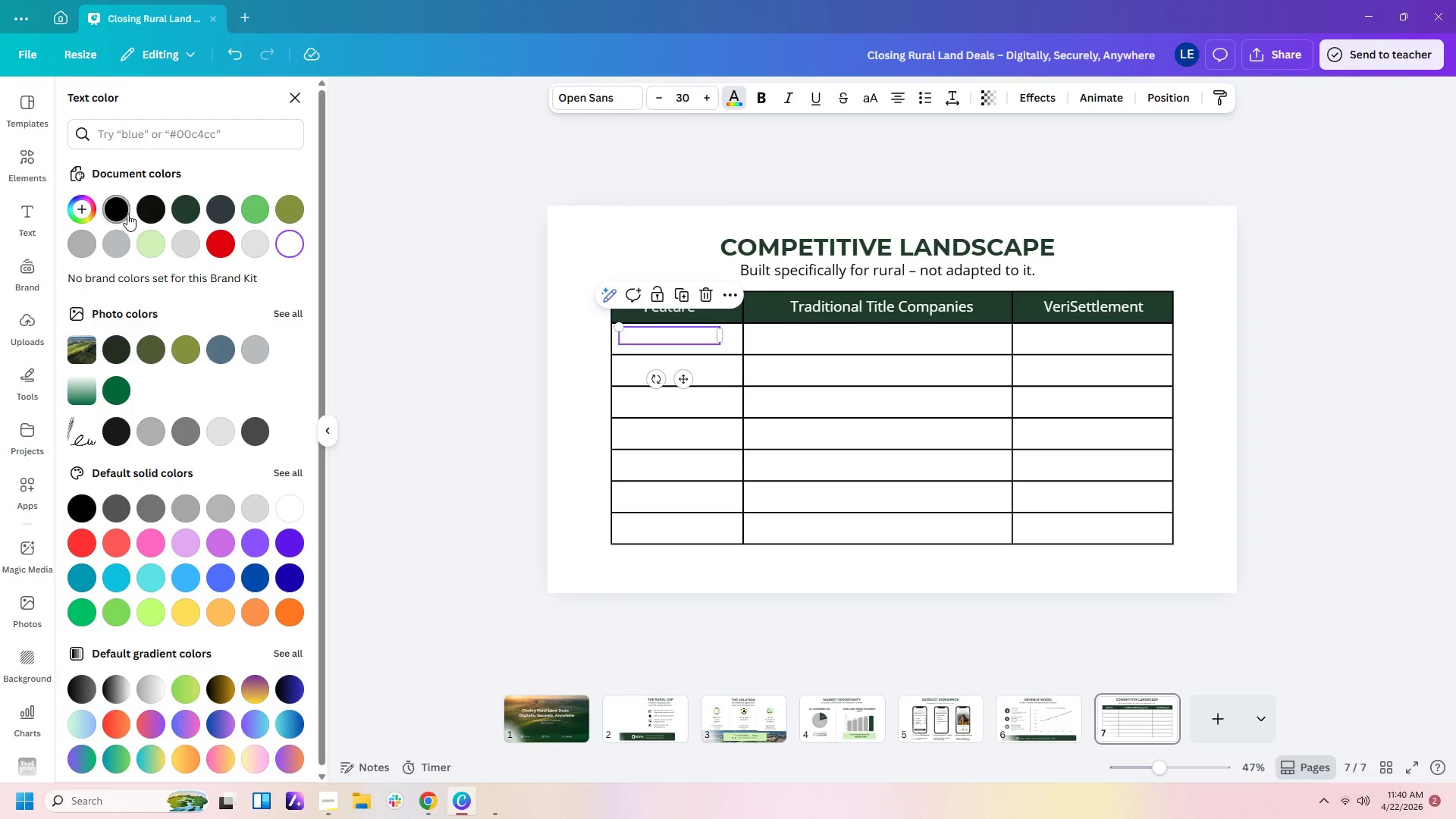 
left_click([124, 212])
 